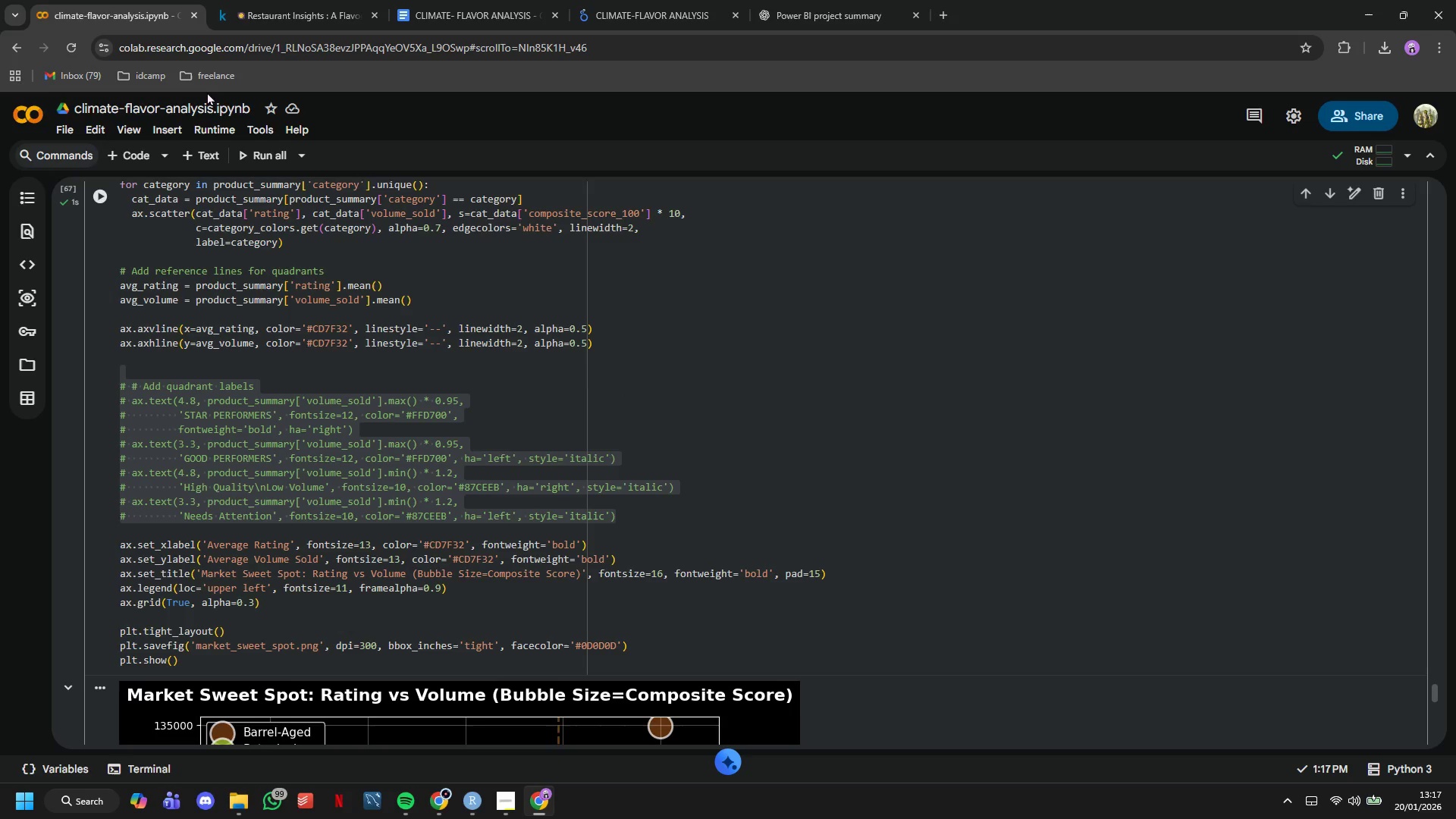 
scroll: coordinate [846, 500], scroll_direction: down, amount: 4.0
 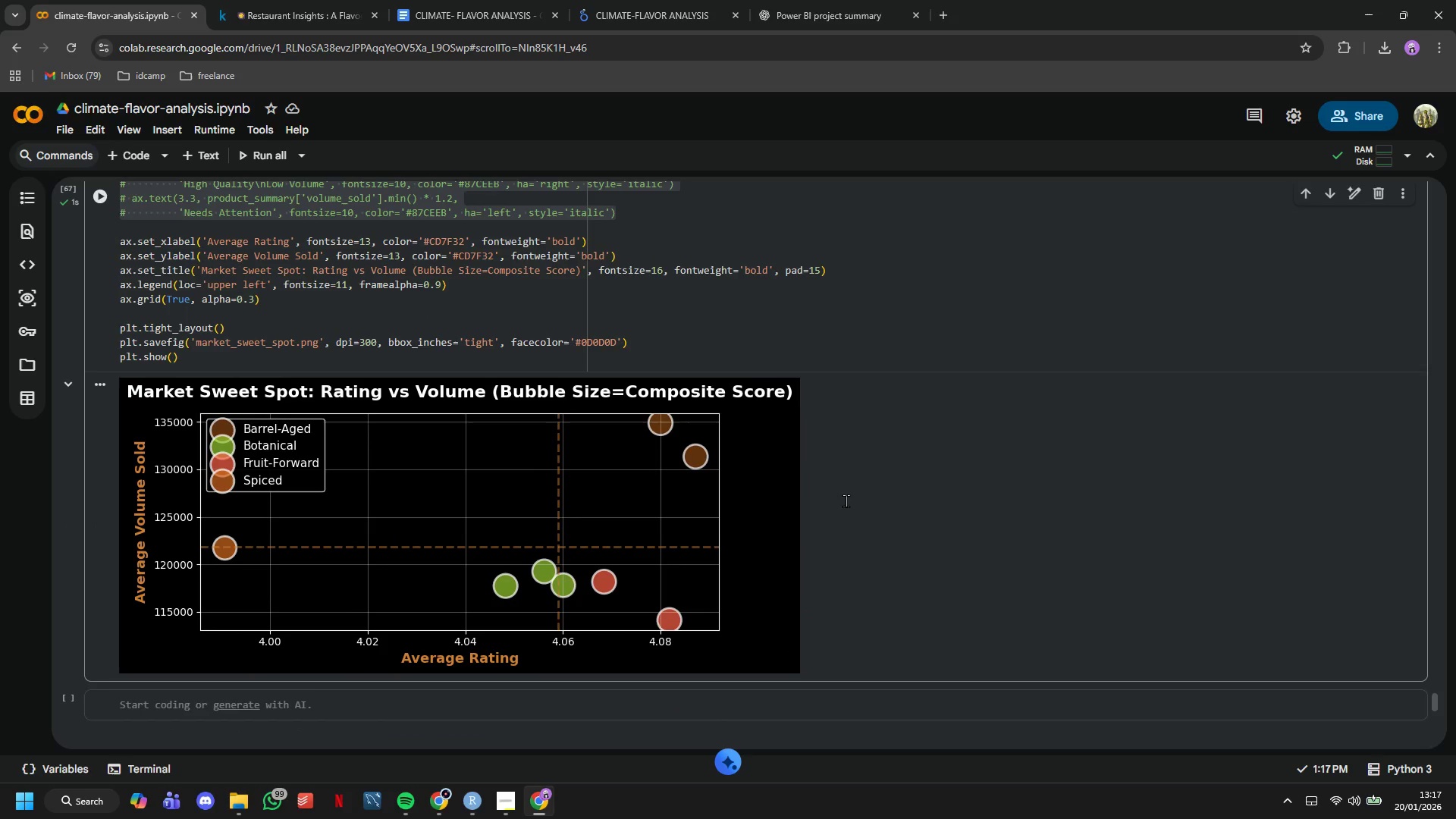 
right_click([453, 470])
 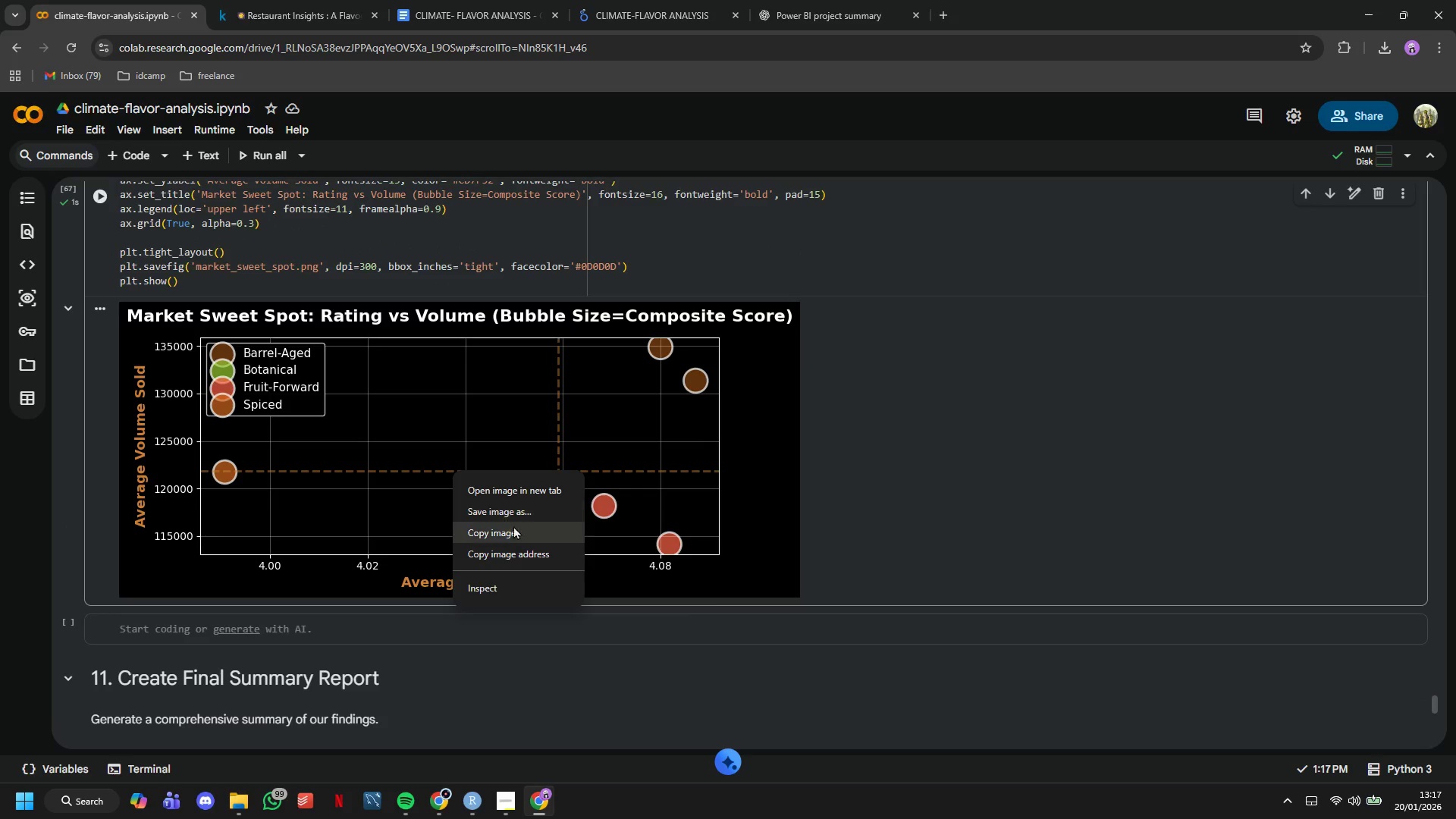 
scroll: coordinate [846, 500], scroll_direction: down, amount: 1.0
 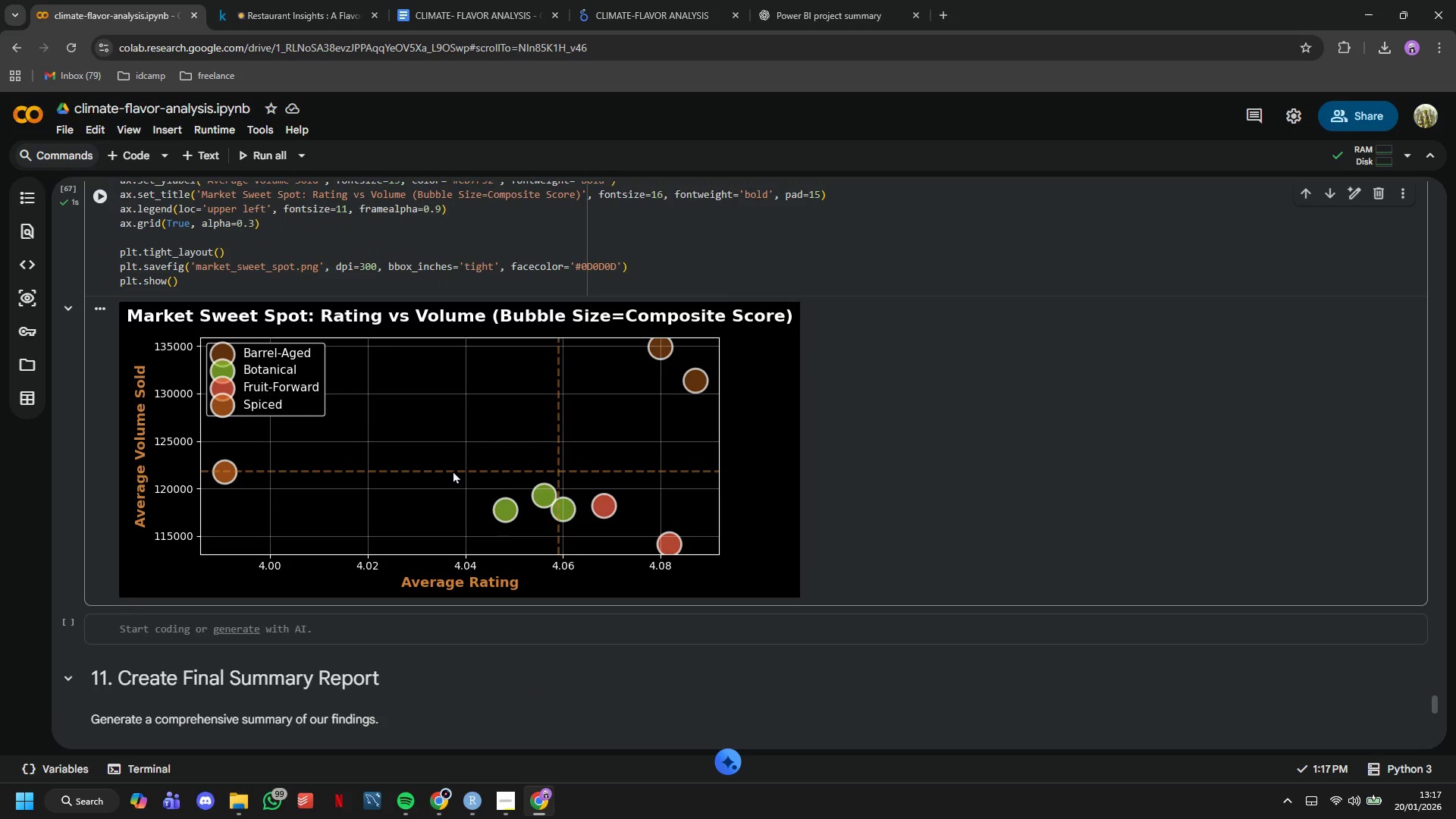 
left_click([516, 528])
 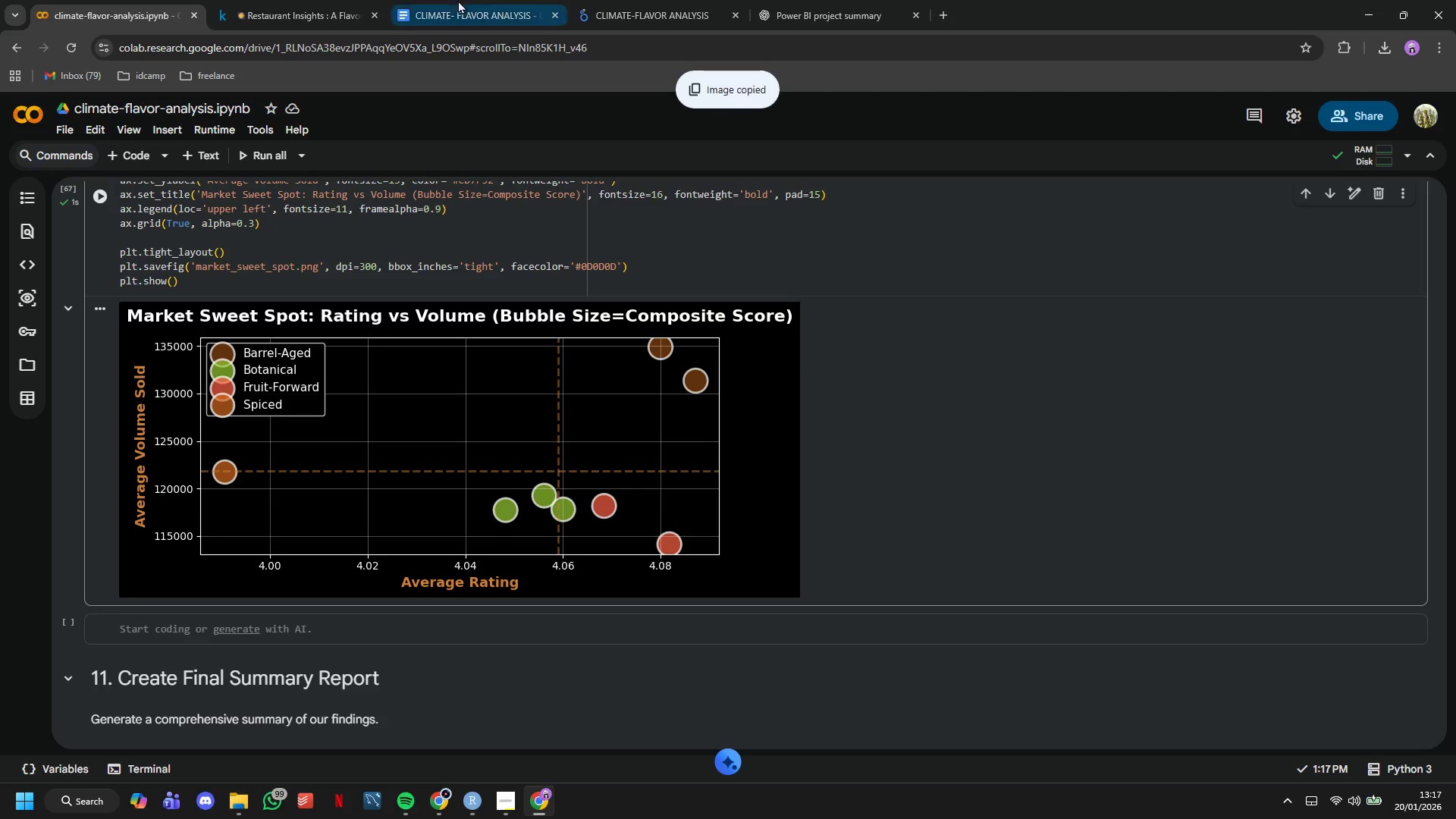 
left_click([463, 0])
 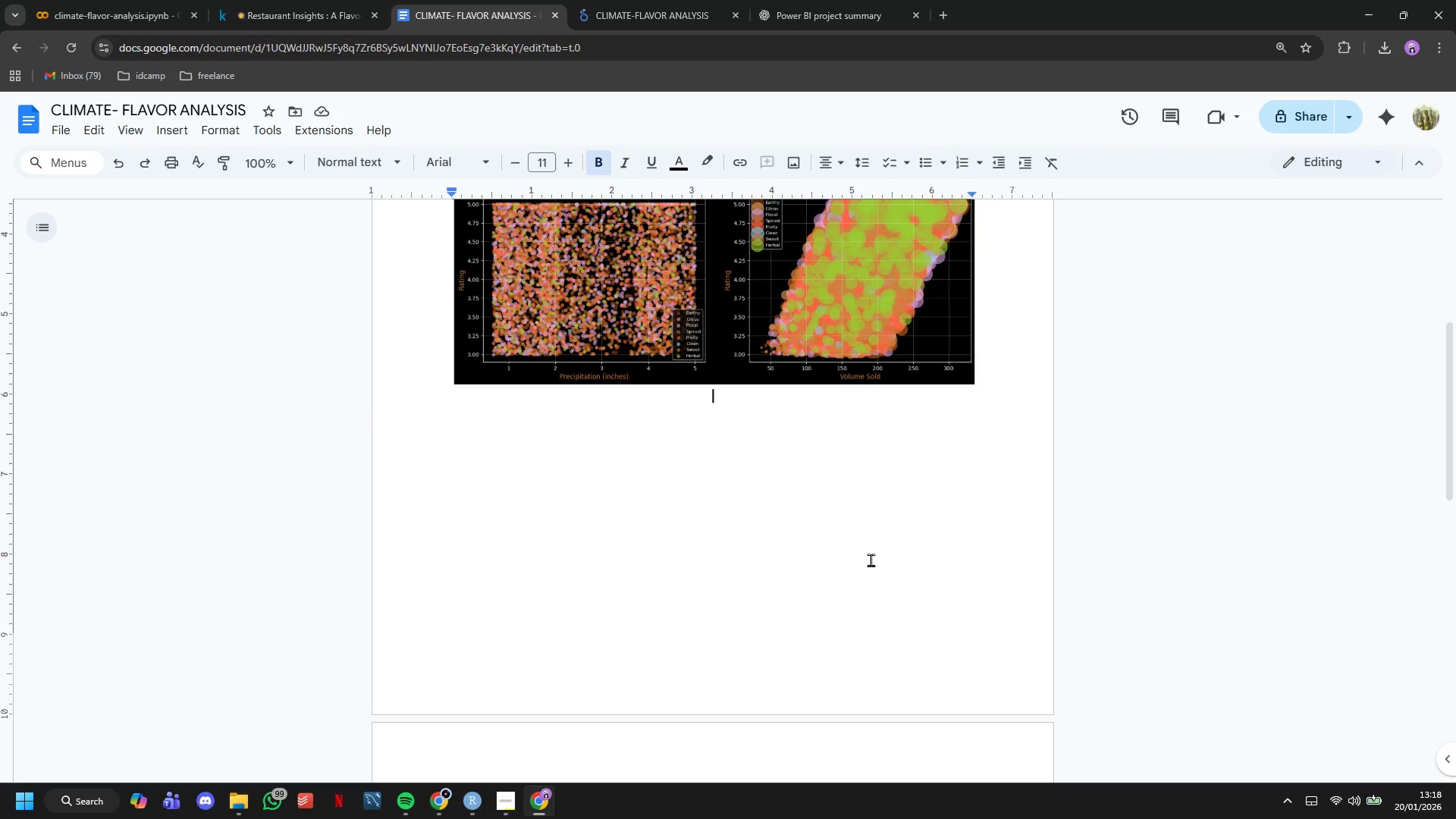 
key(Control+V)
 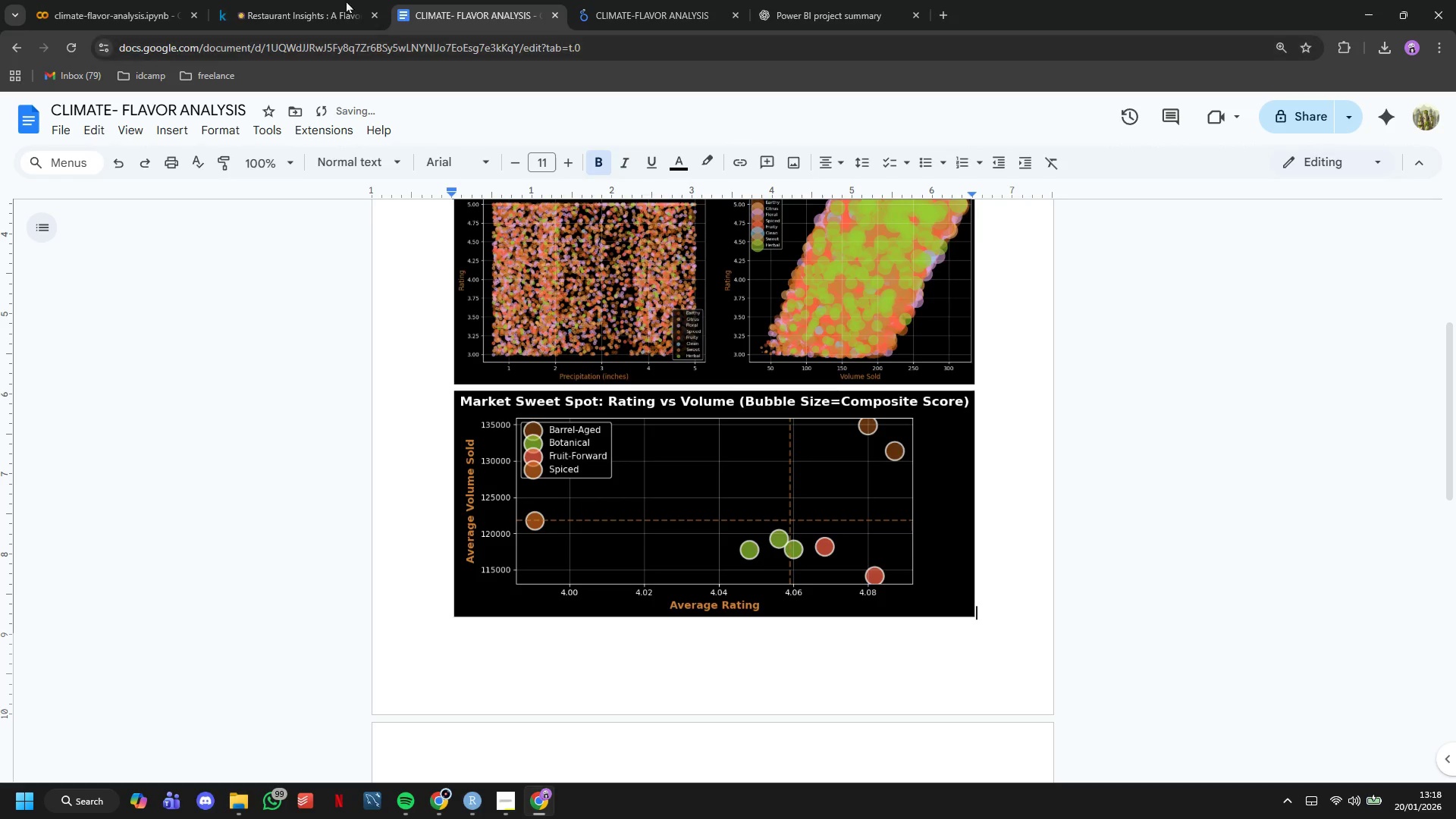 
left_click([121, 0])
 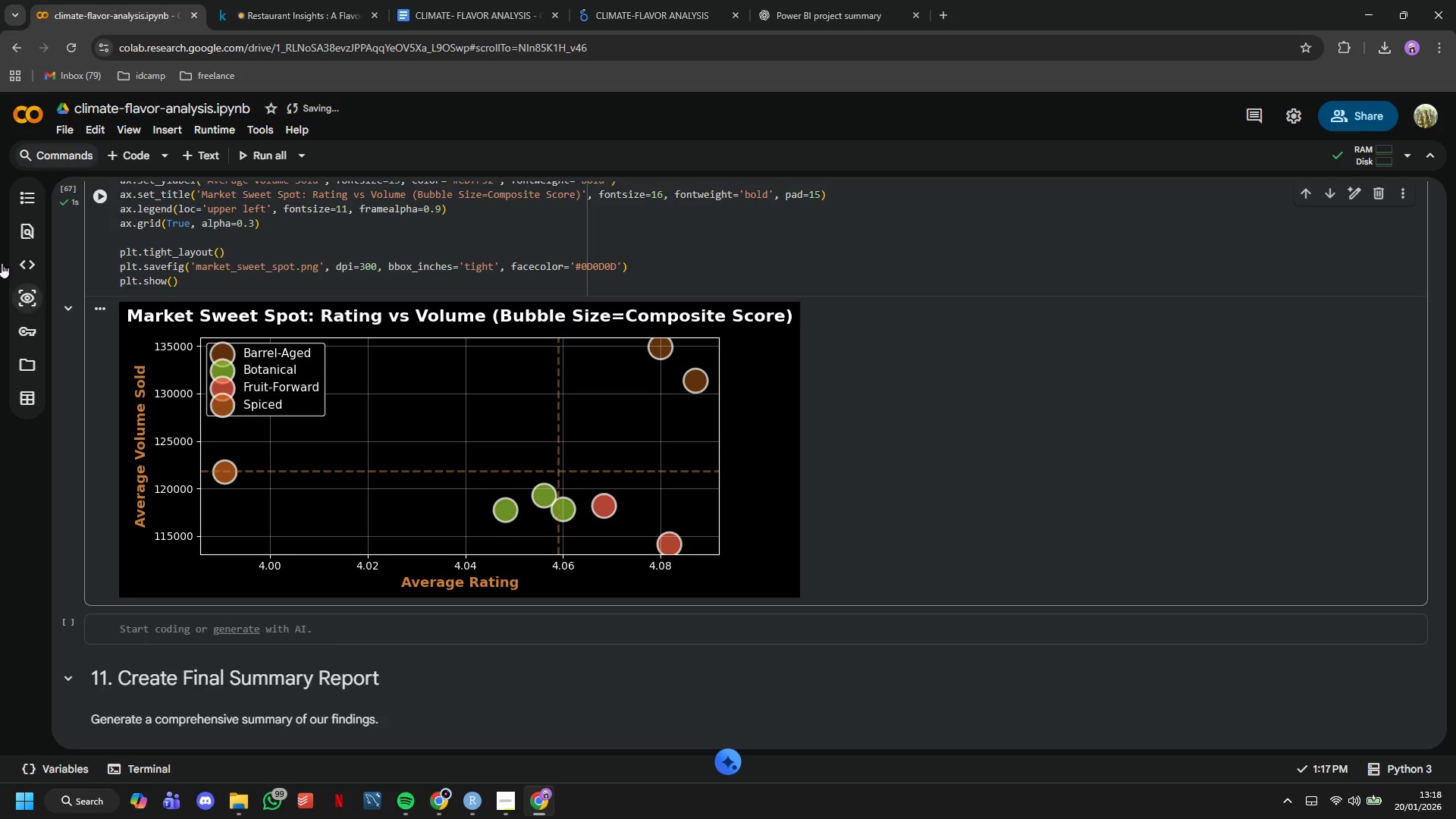 
left_click([19, 359])
 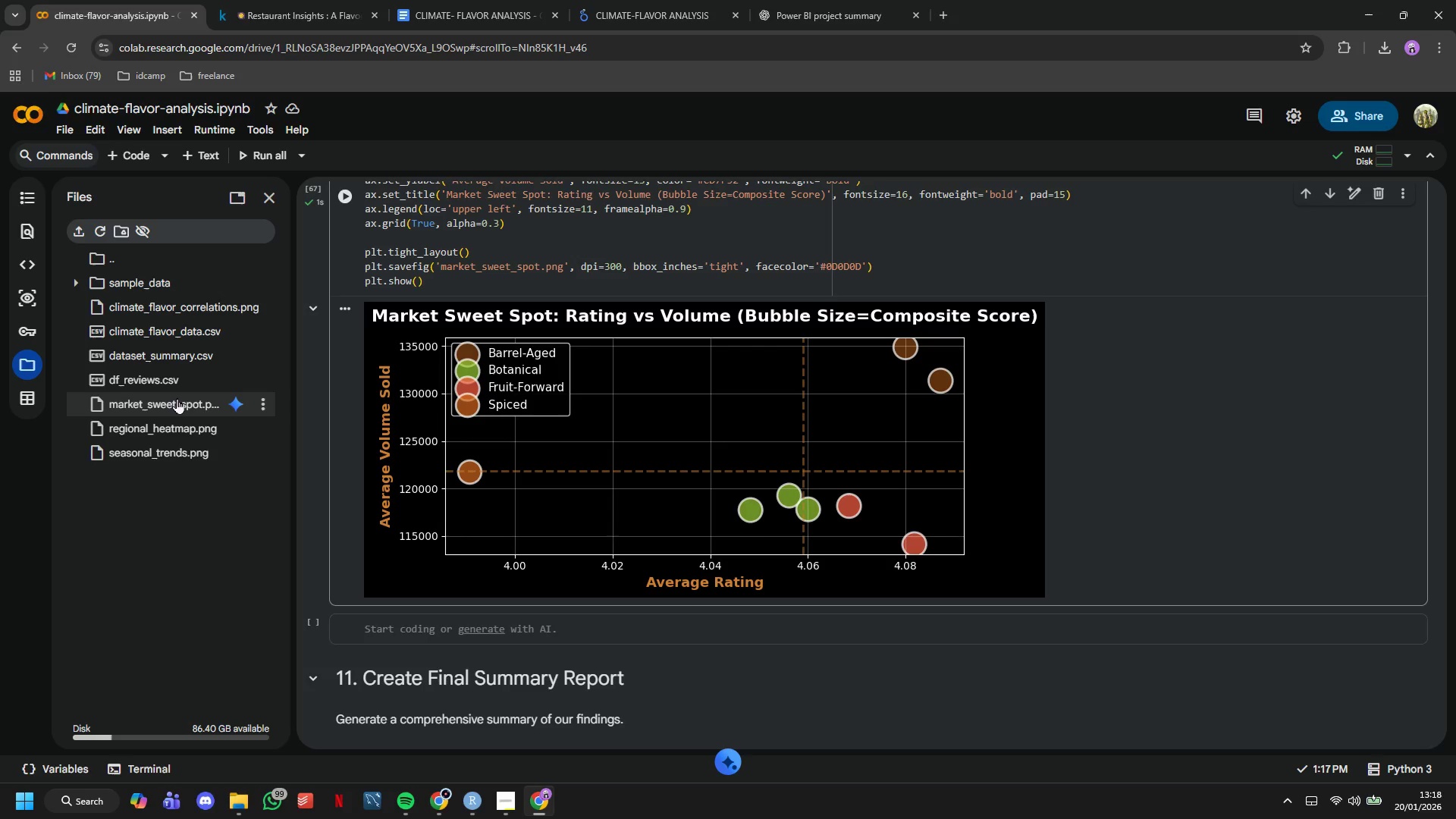 
left_click([180, 400])
 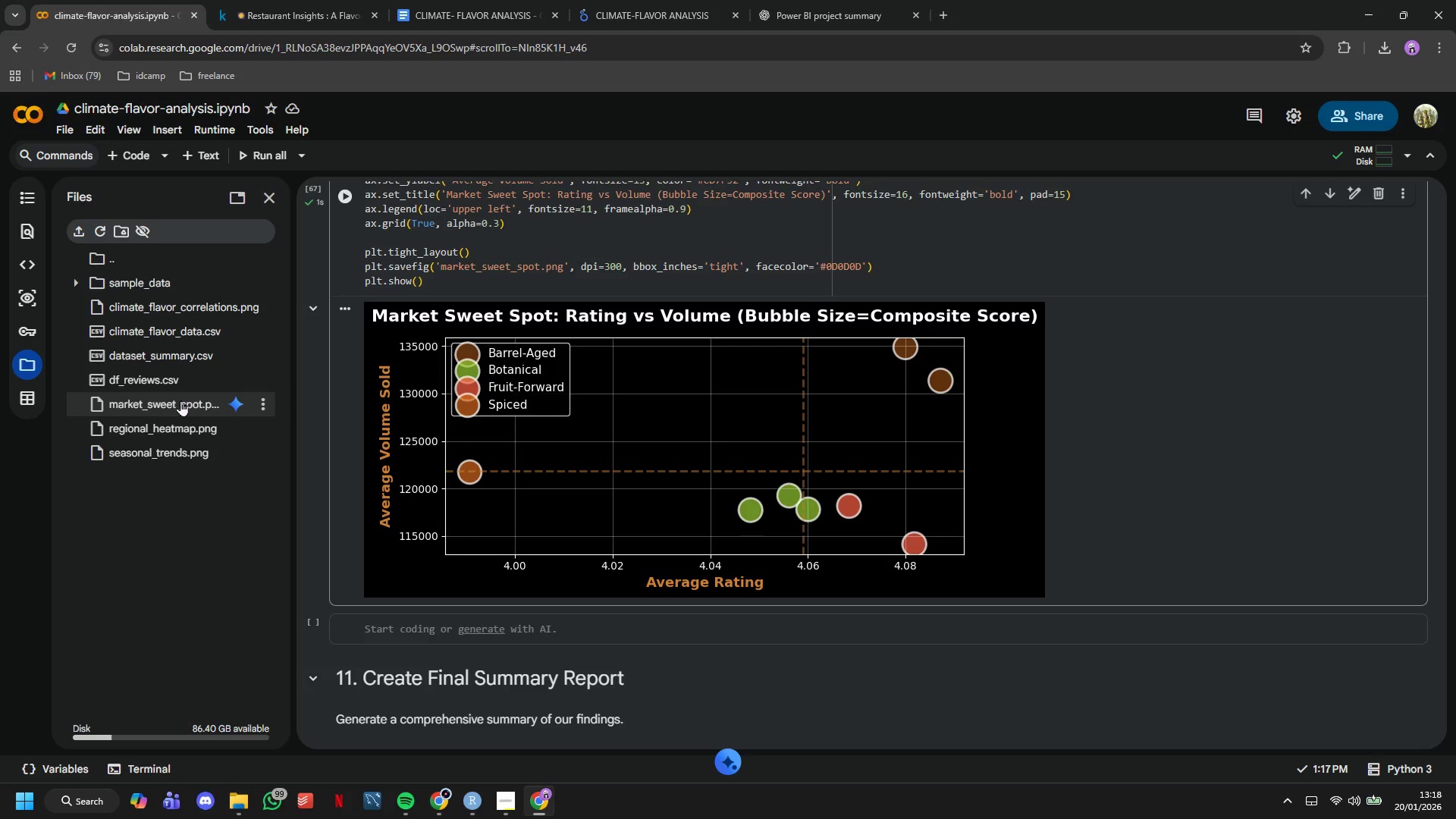 
double_click([180, 400])
 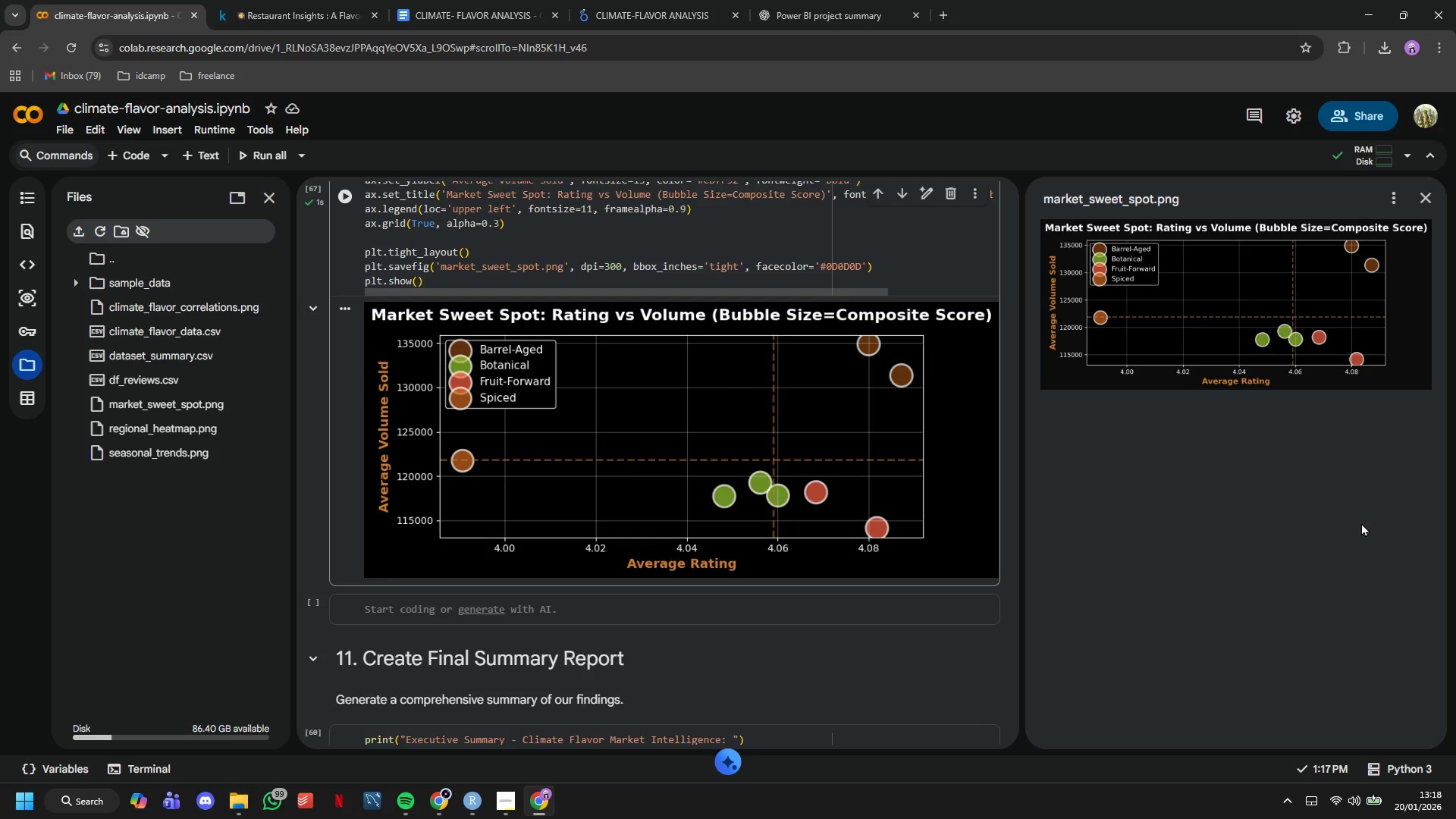 
wait(6.55)
 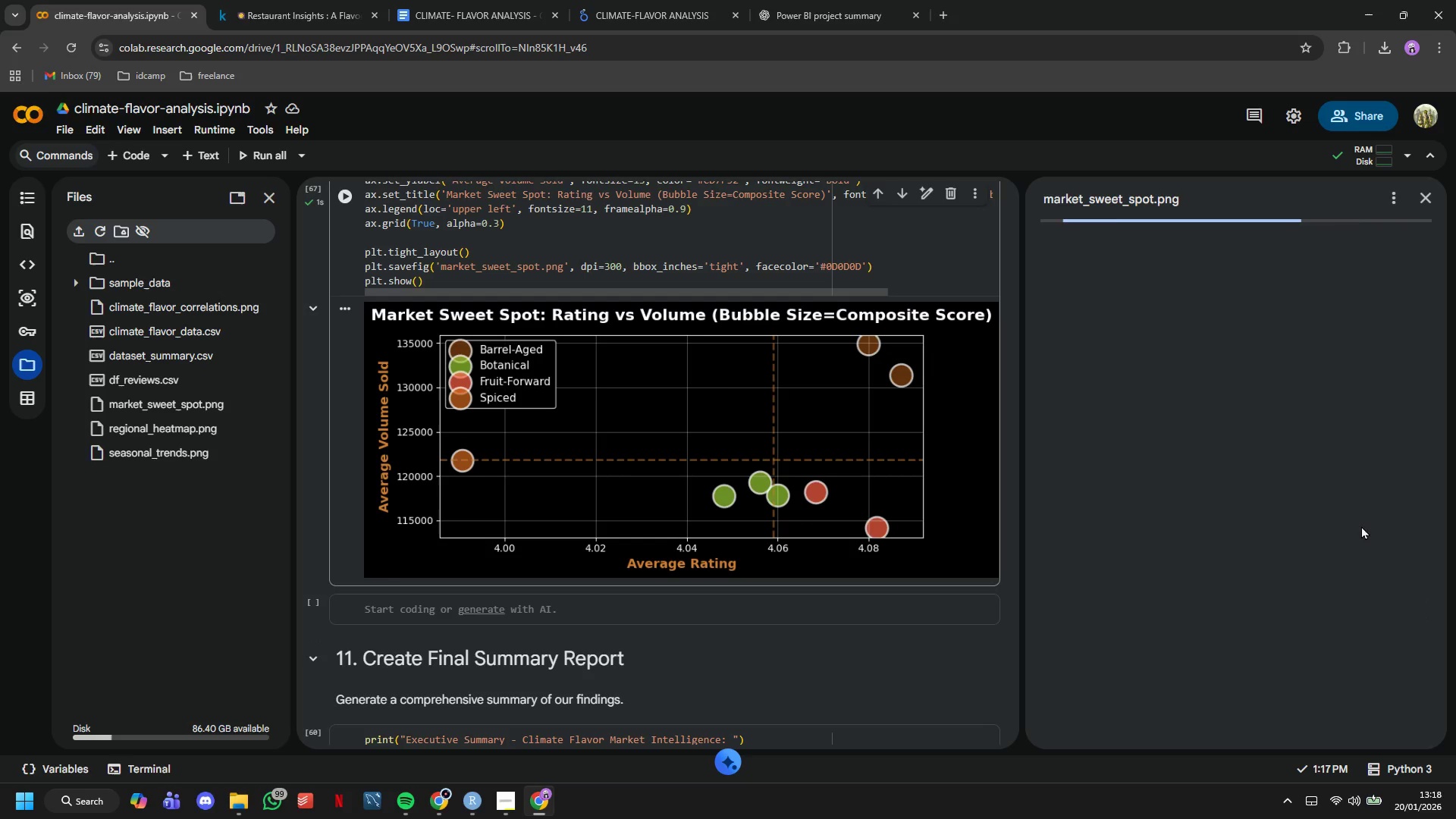 
left_click([558, 284])
 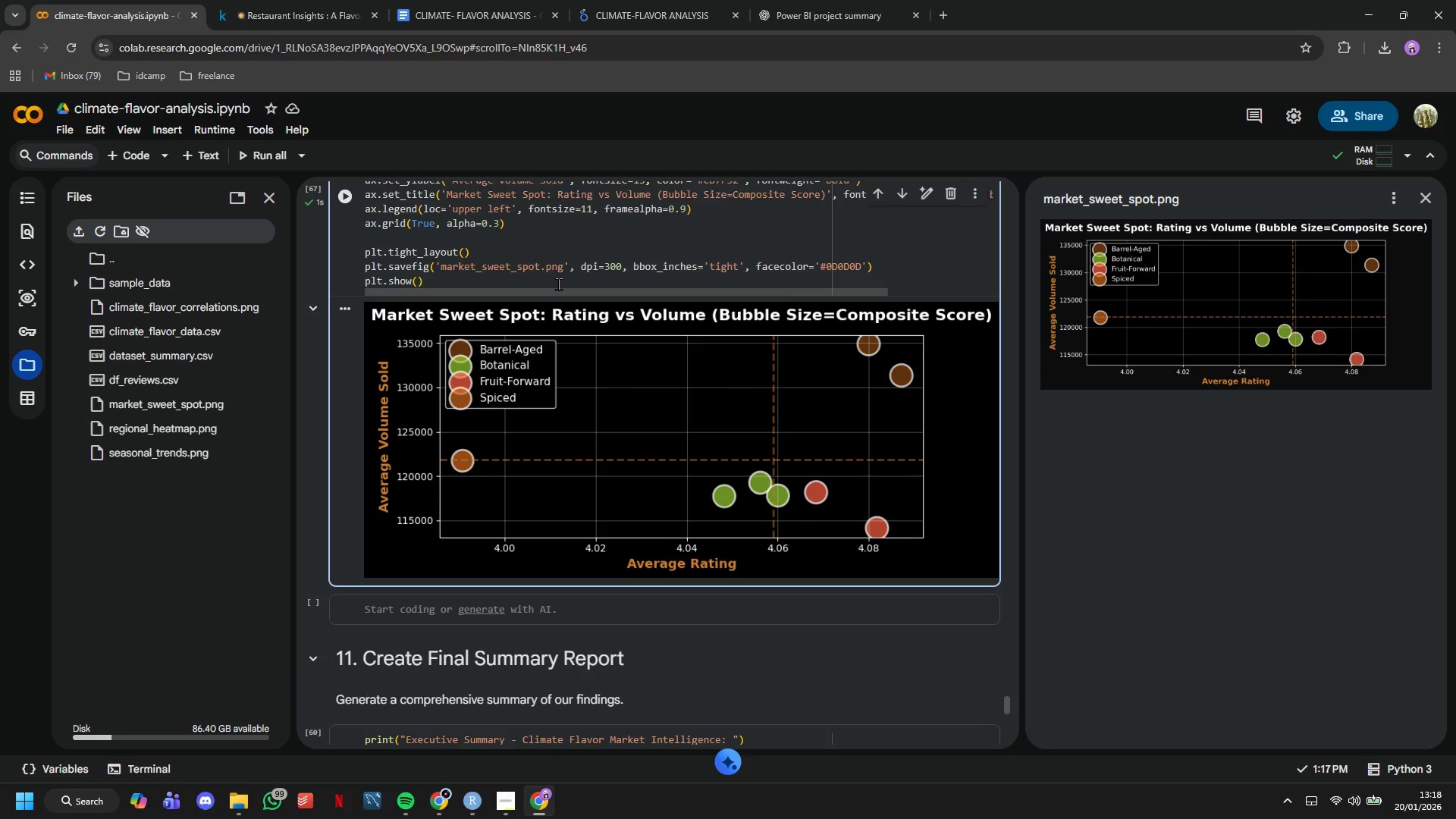 
scroll: coordinate [565, 312], scroll_direction: up, amount: 4.0
 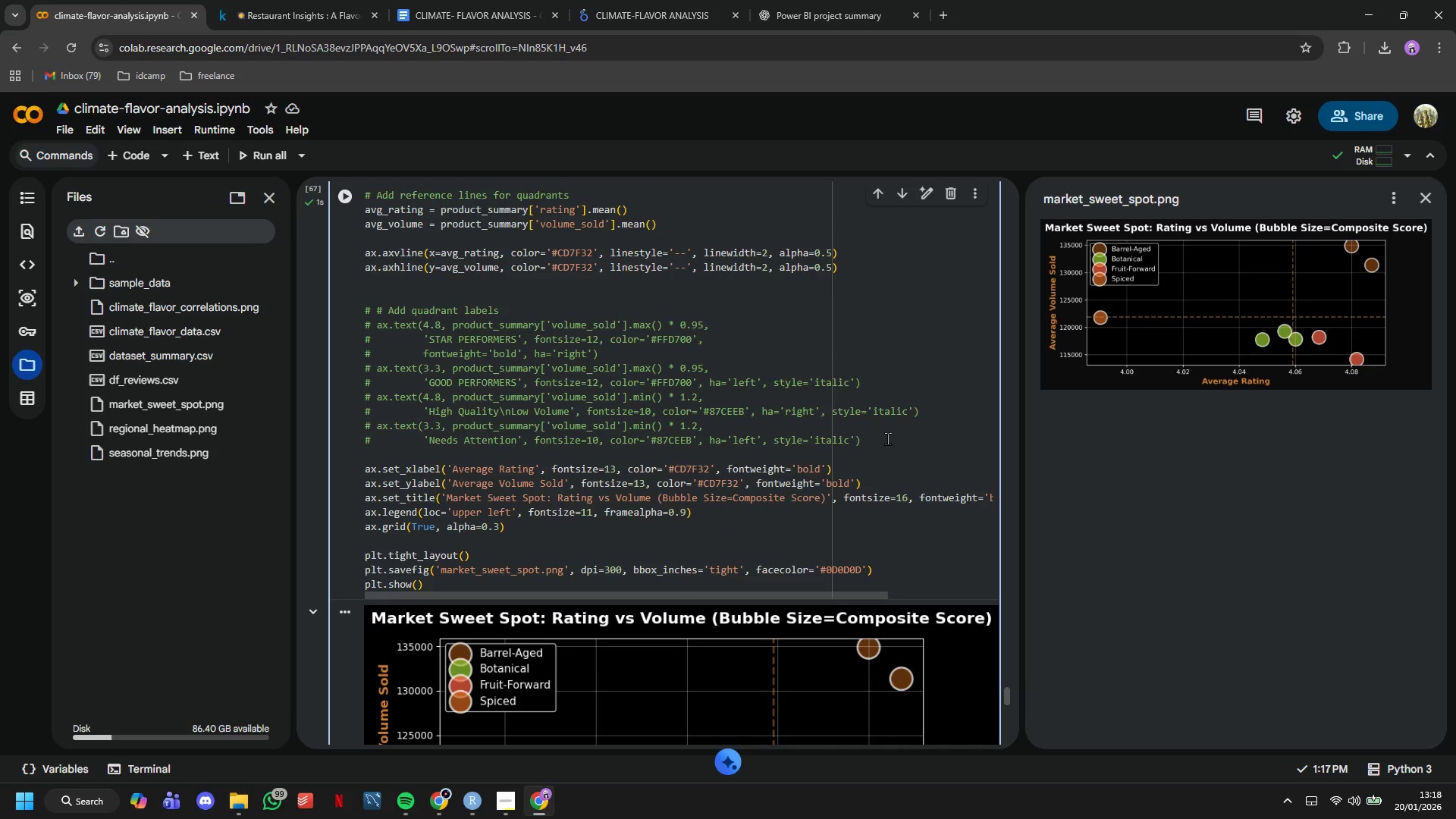 
left_click_drag(start_coordinate=[887, 449], to_coordinate=[249, 305])
 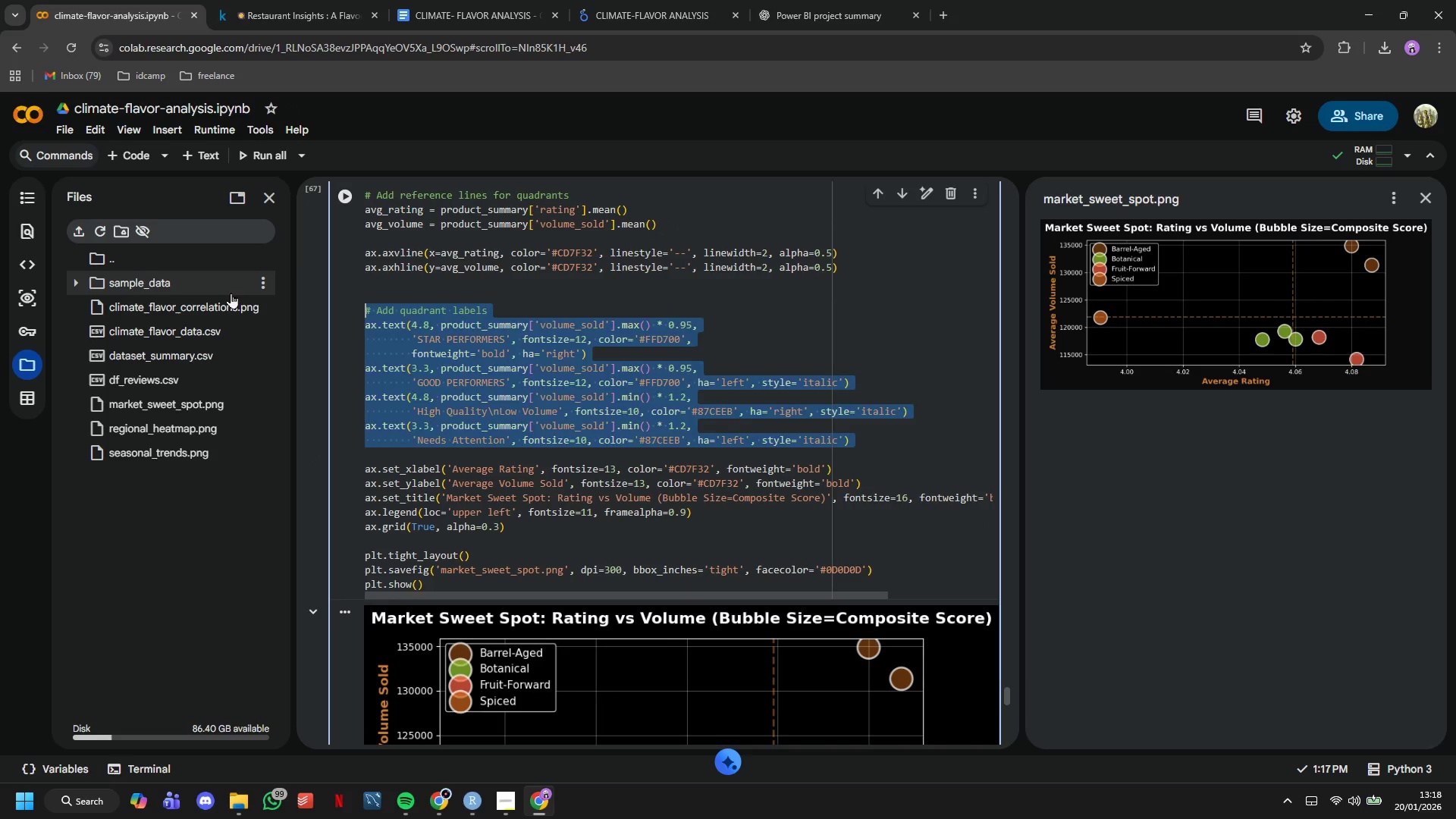 
key(Control+Slash)
 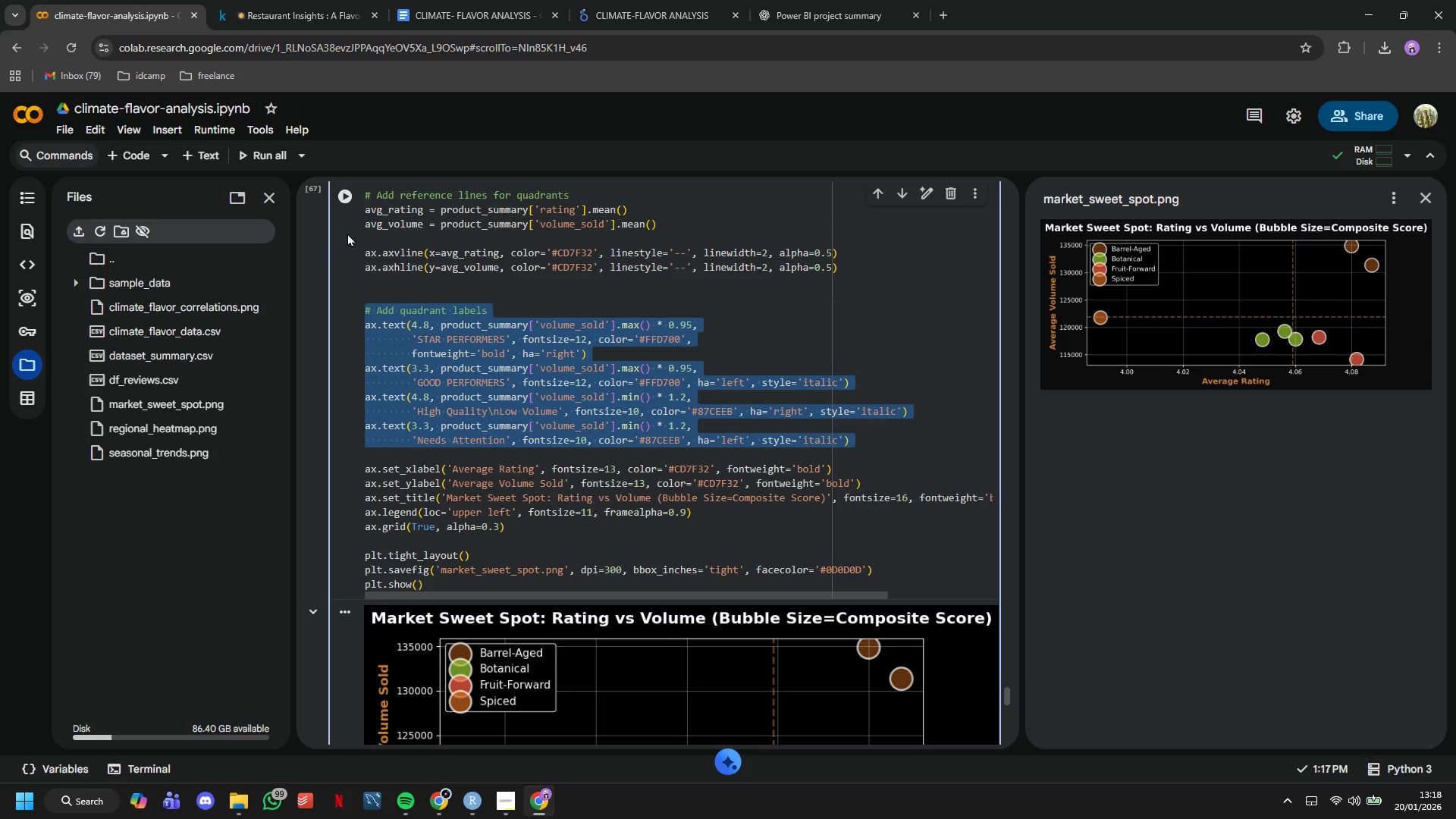 
left_click([337, 189])
 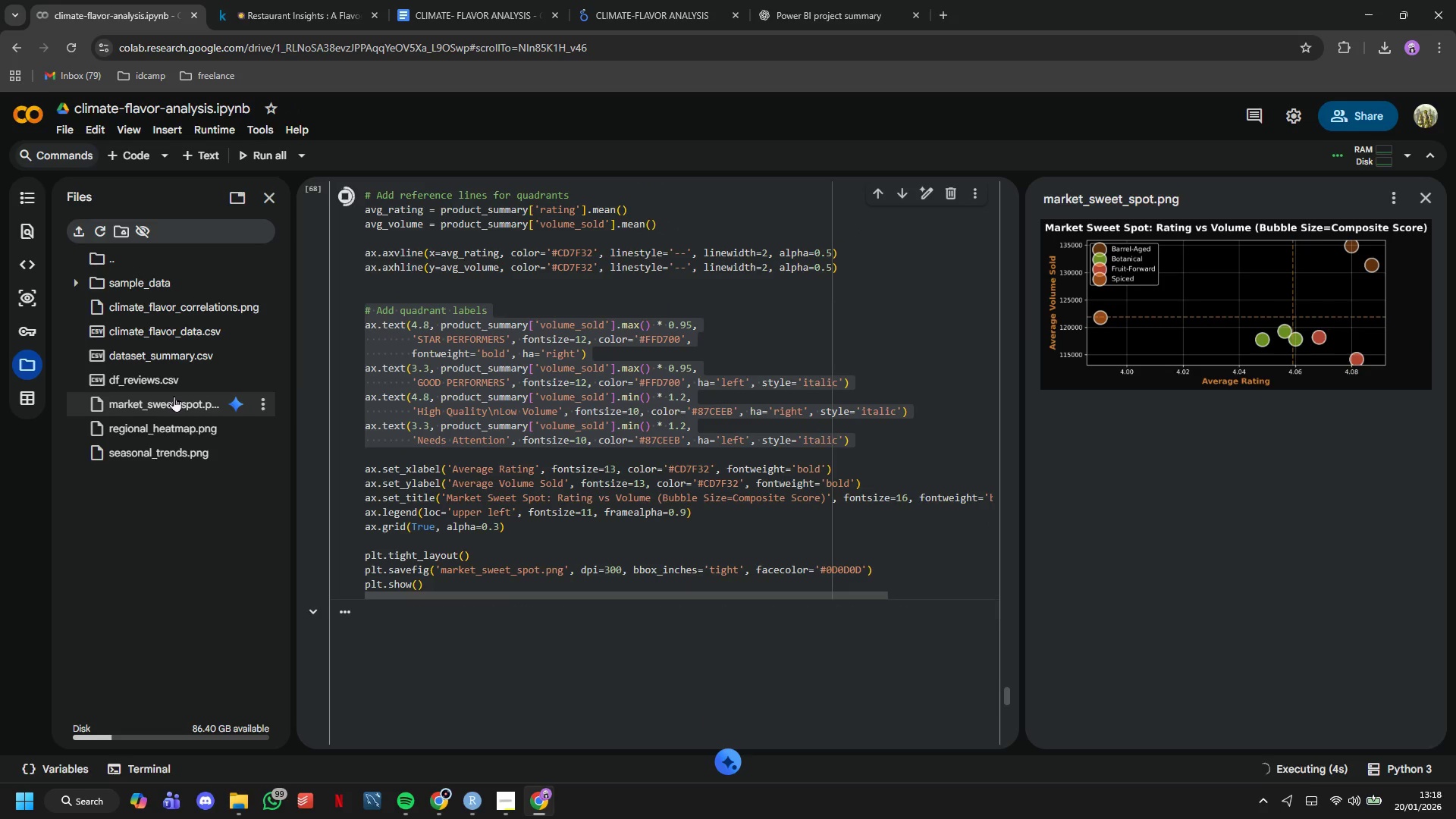 
wait(6.28)
 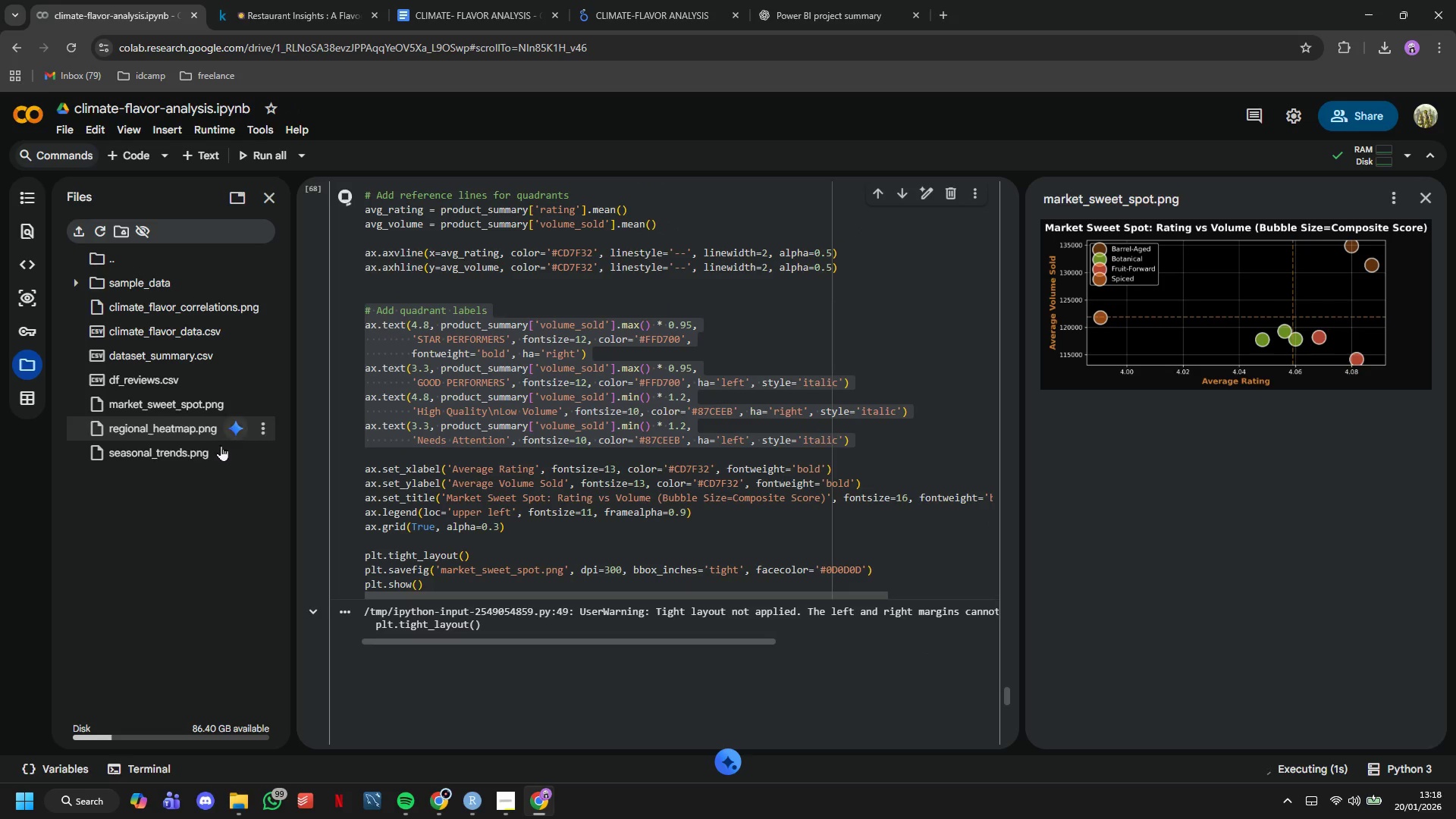 
double_click([174, 396])
 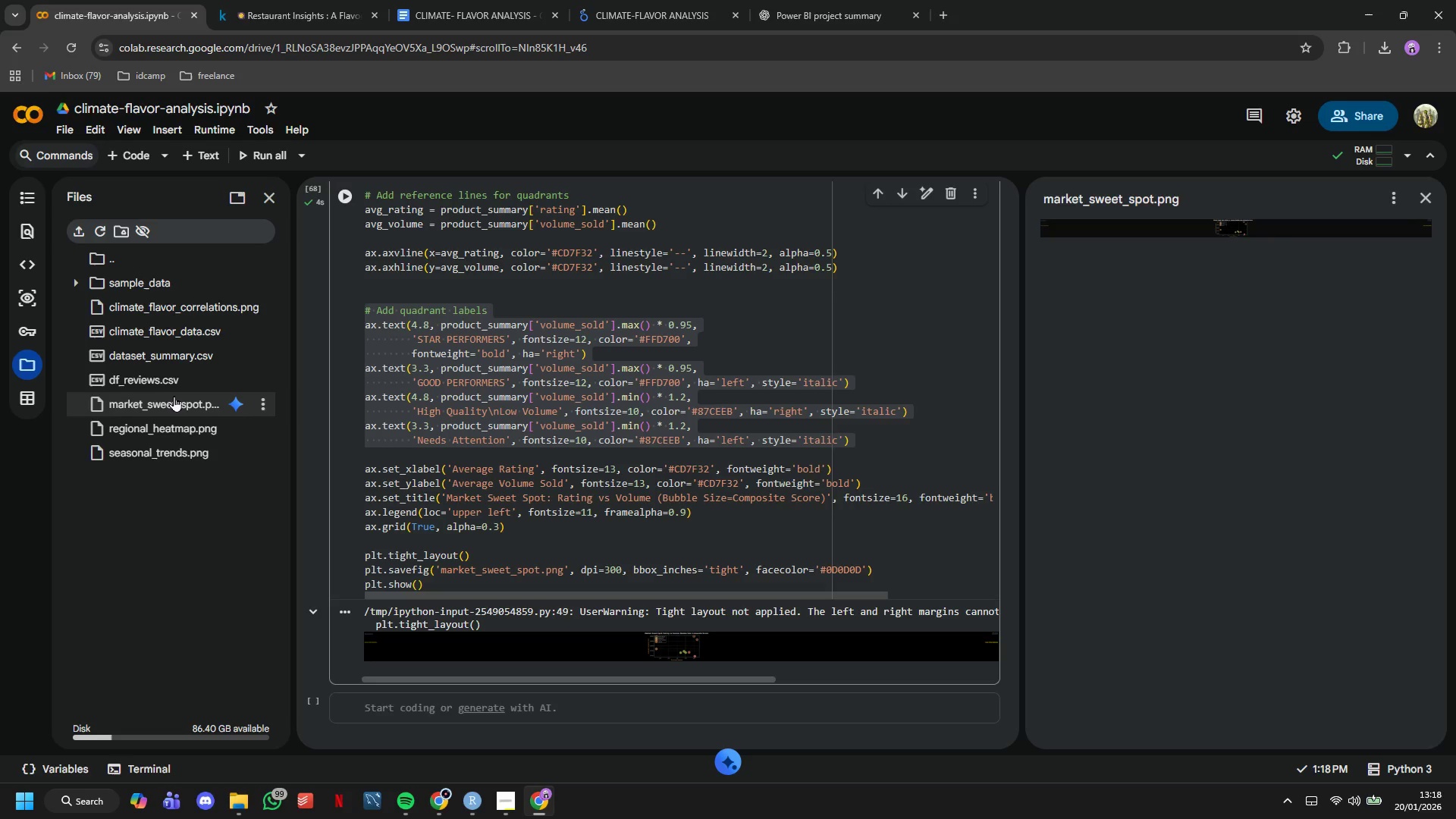 
left_click([796, 425])
 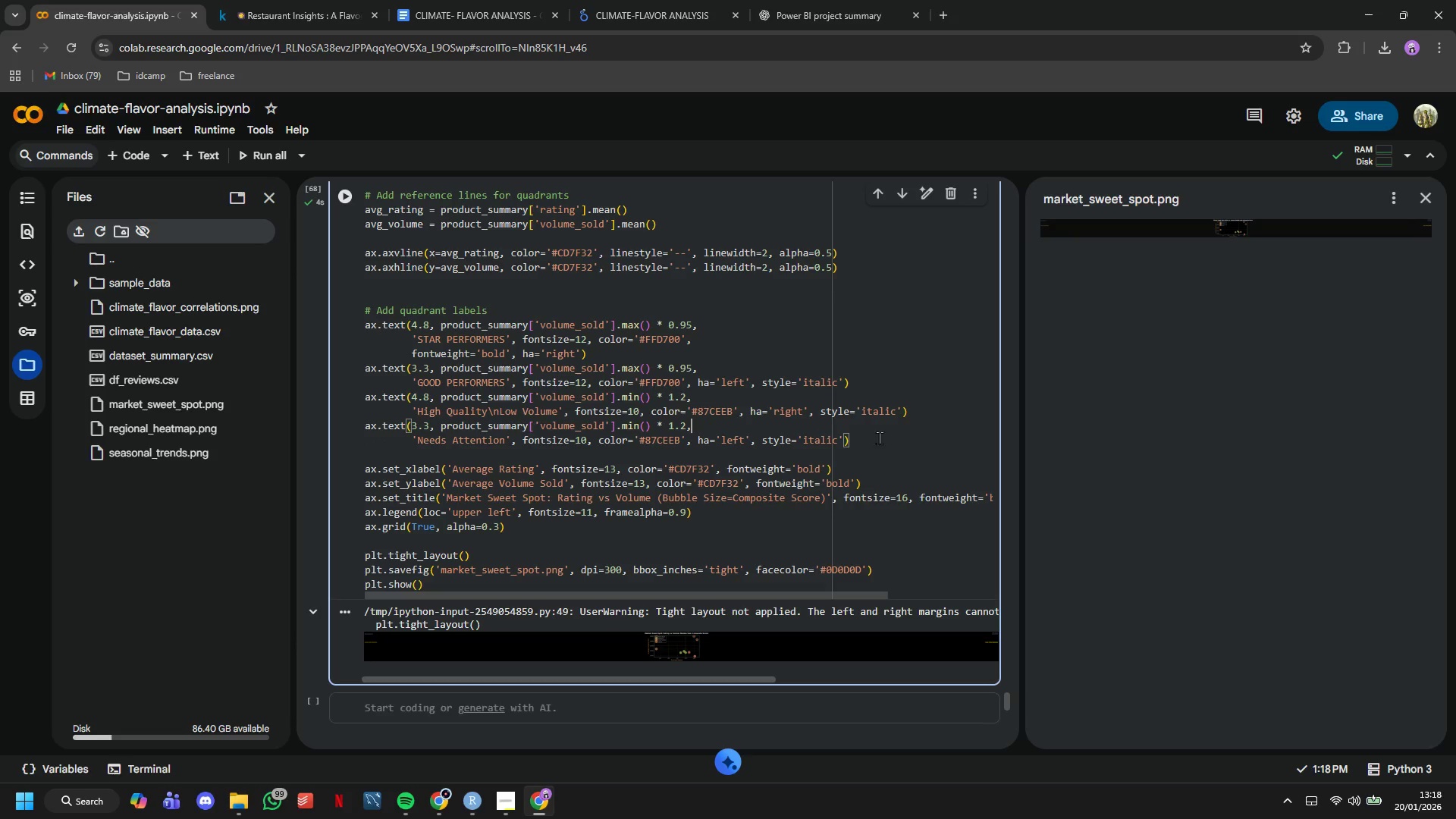 
left_click_drag(start_coordinate=[882, 438], to_coordinate=[281, 312])
 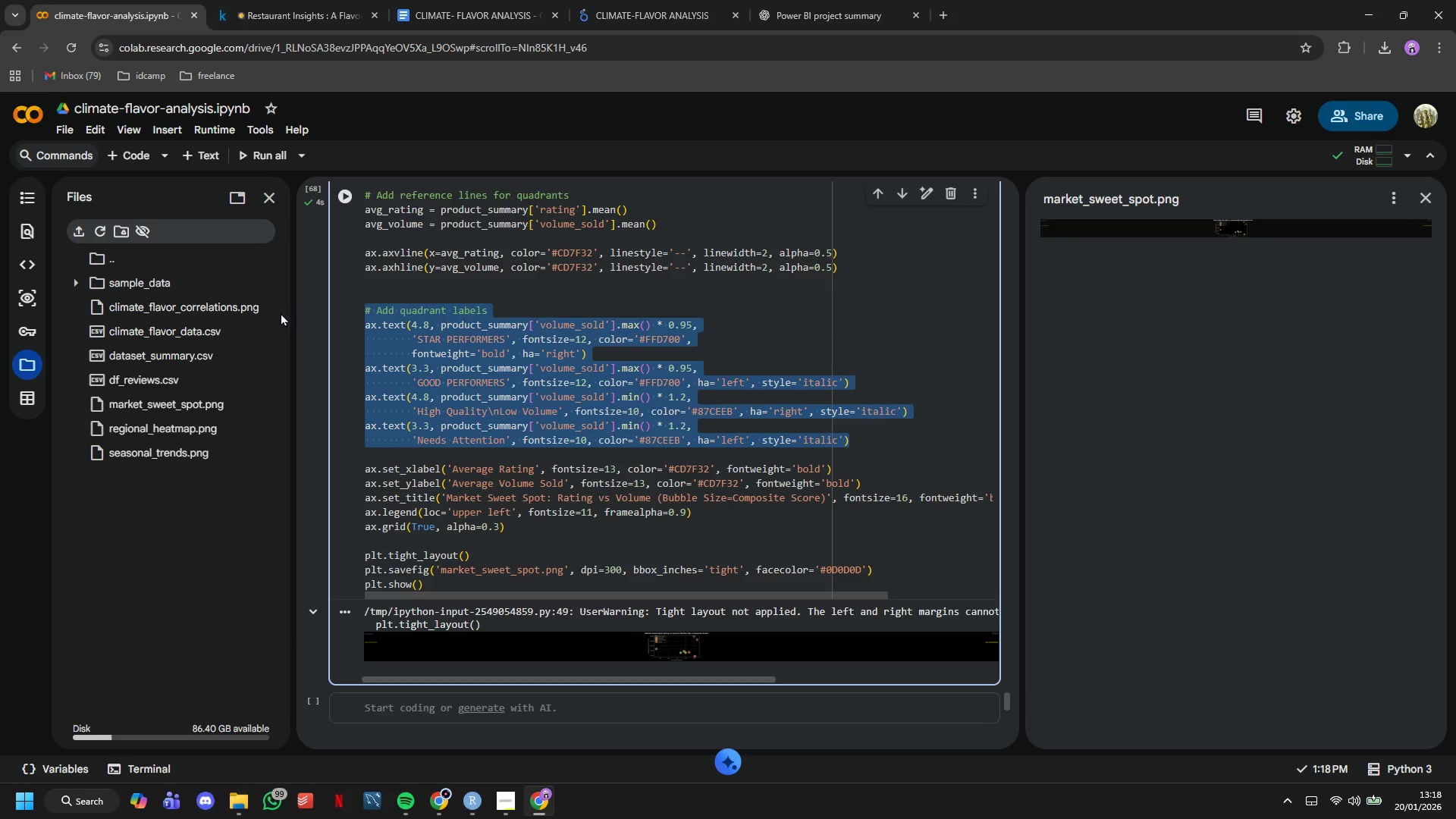 
key(Control+Slash)
 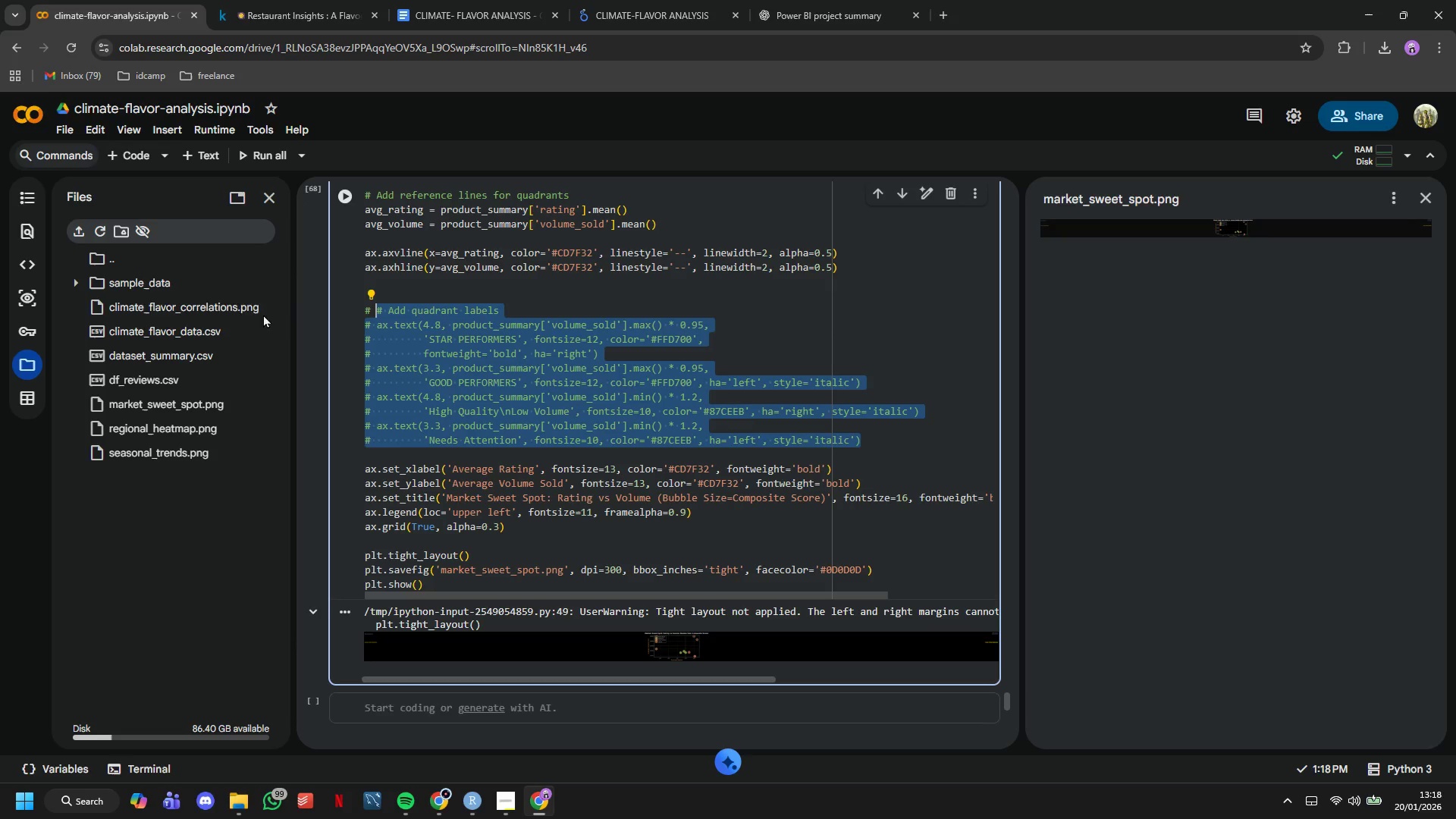 
left_click([340, 203])
 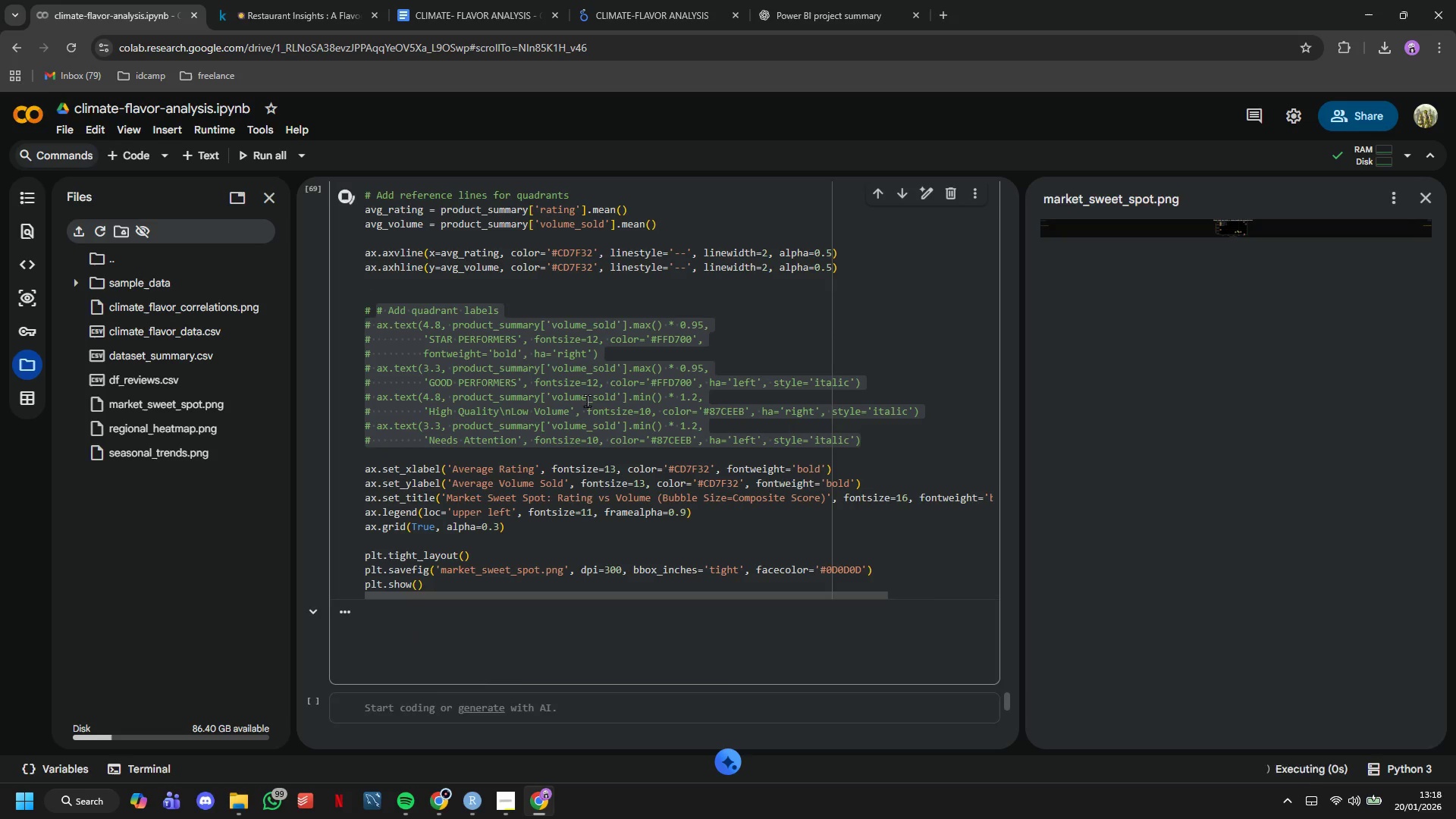 
scroll: coordinate [587, 400], scroll_direction: down, amount: 2.0
 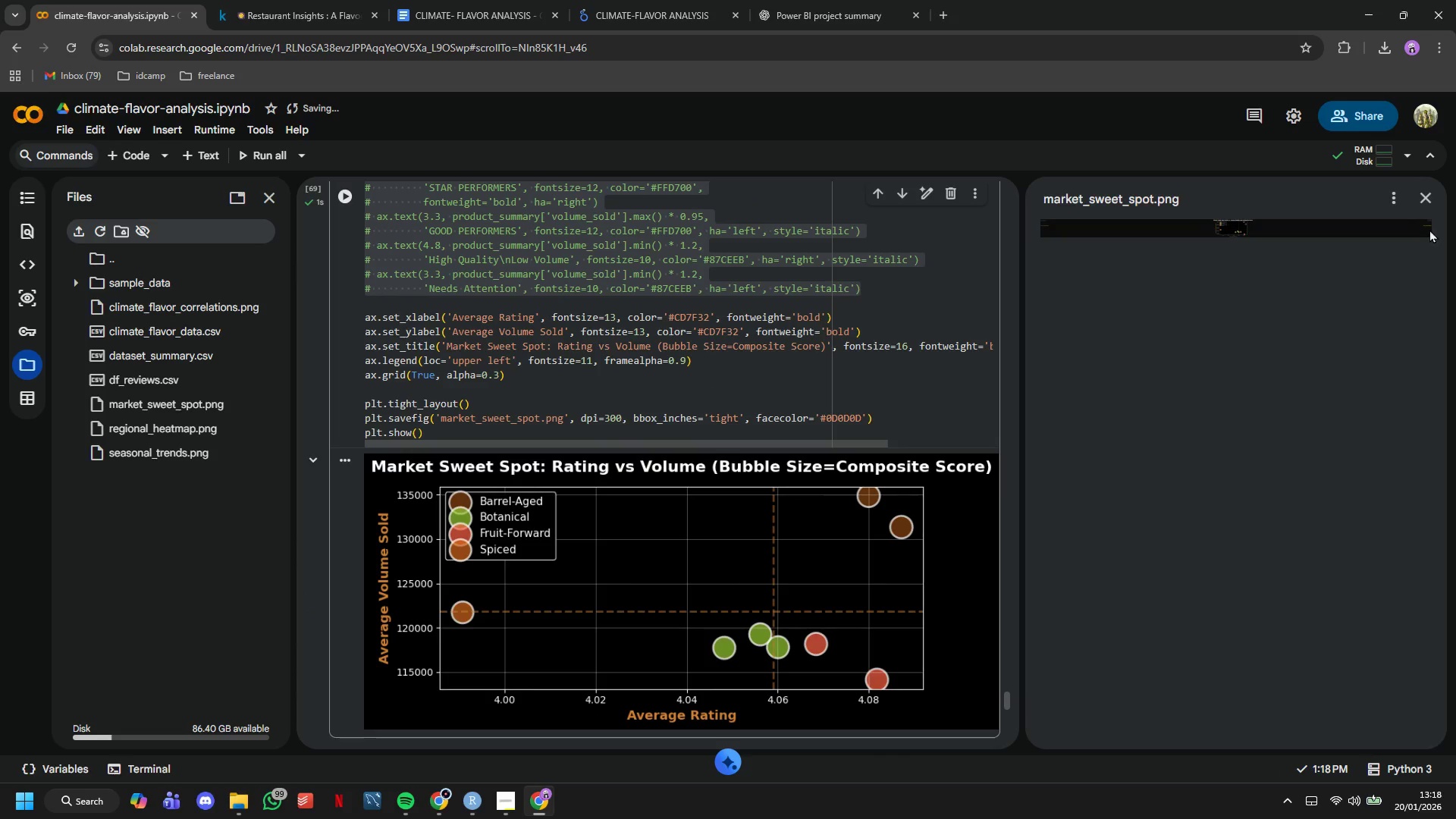 
left_click([1430, 203])
 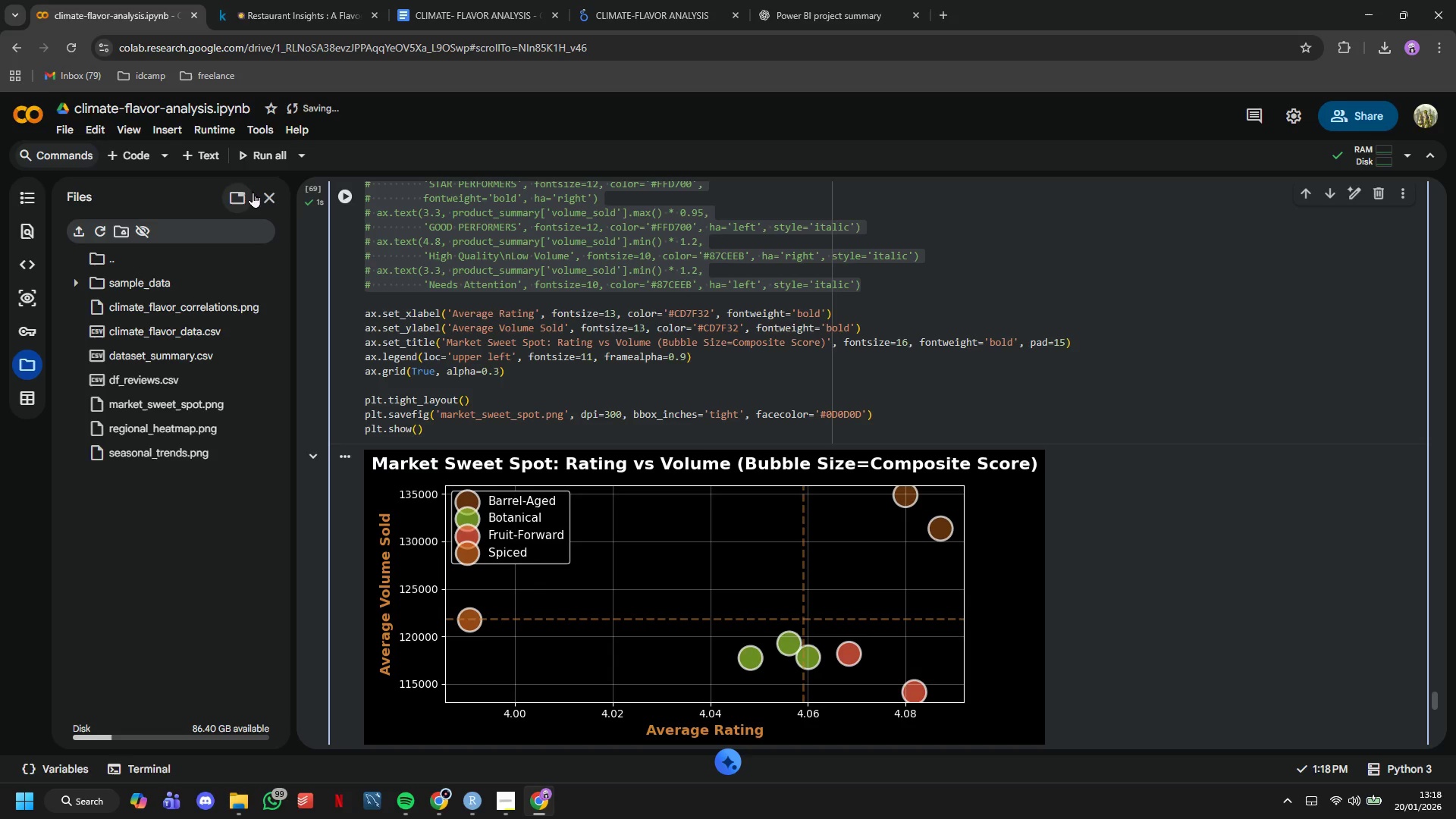 
left_click([269, 192])
 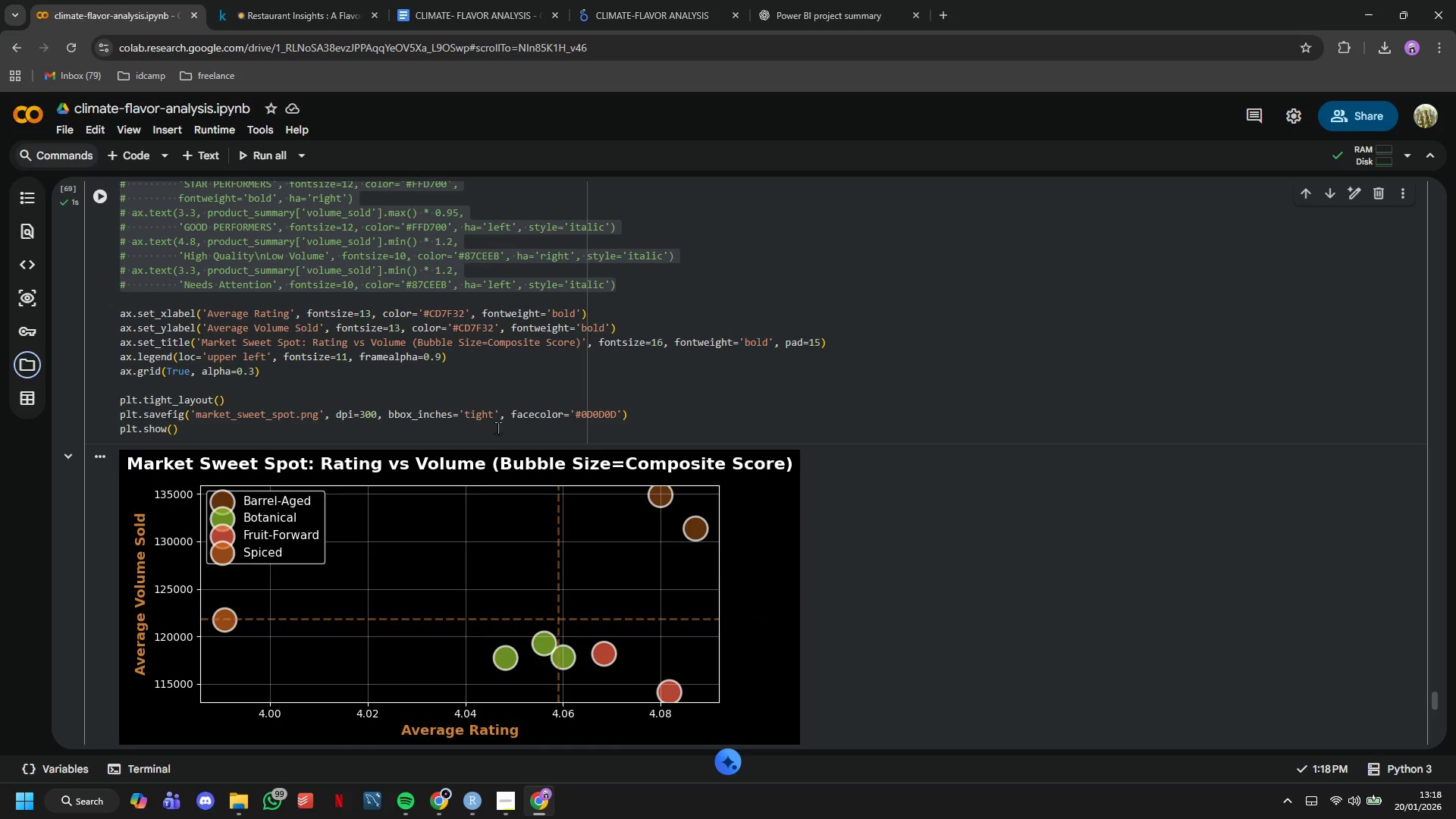 
left_click([497, 428])
 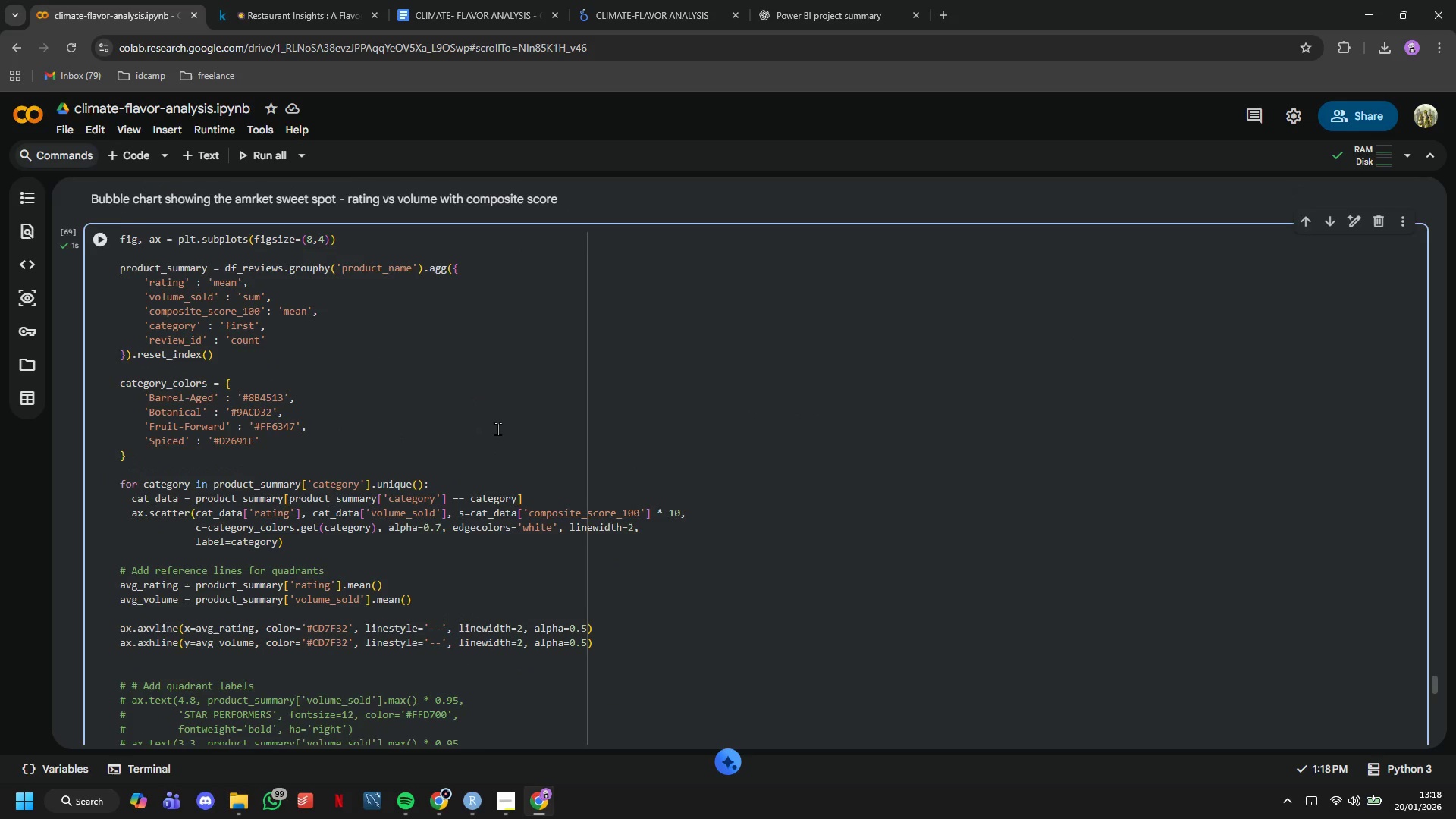 
scroll: coordinate [497, 428], scroll_direction: up, amount: 4.0
 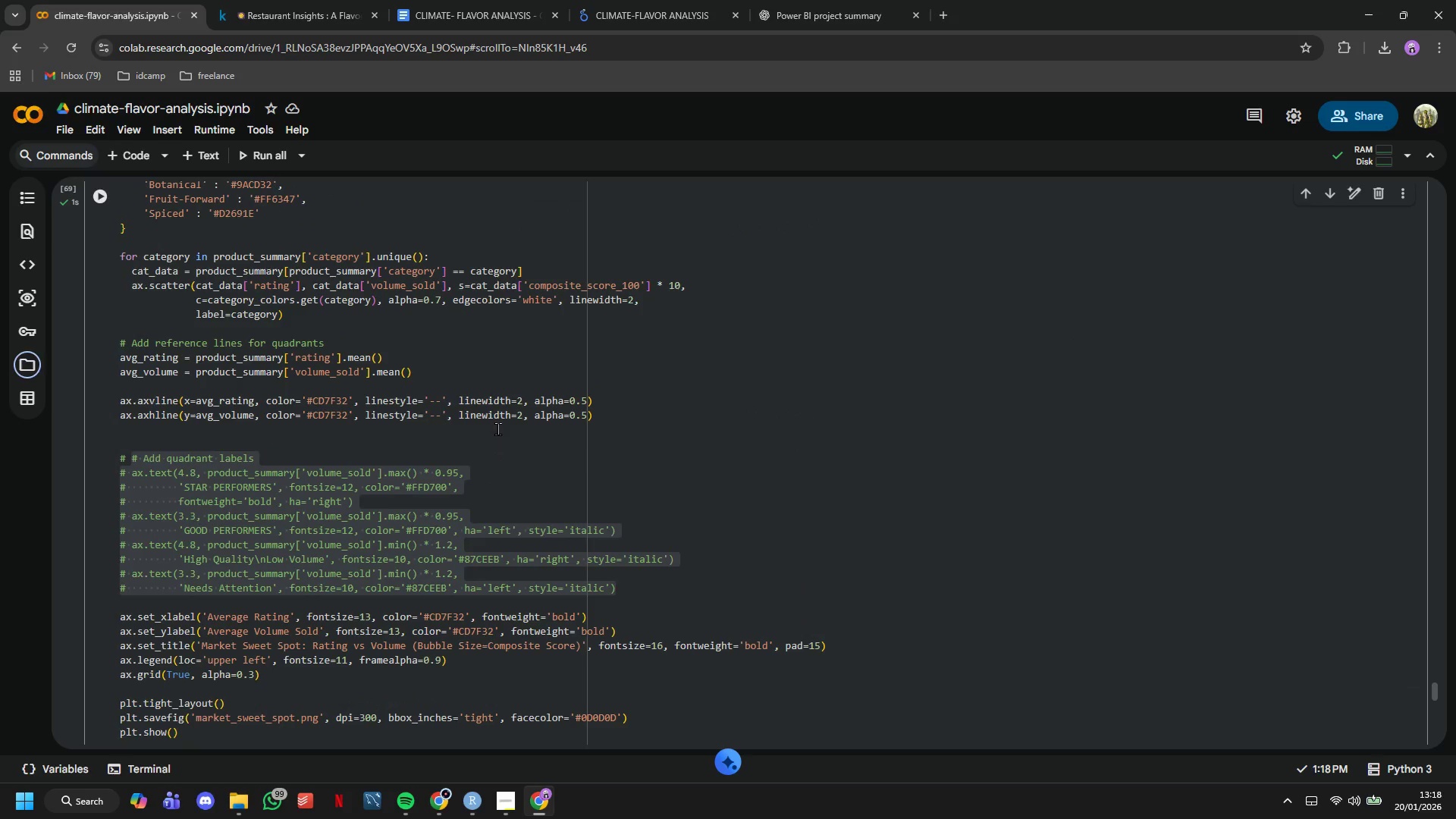 
scroll: coordinate [497, 428], scroll_direction: down, amount: 12.0
 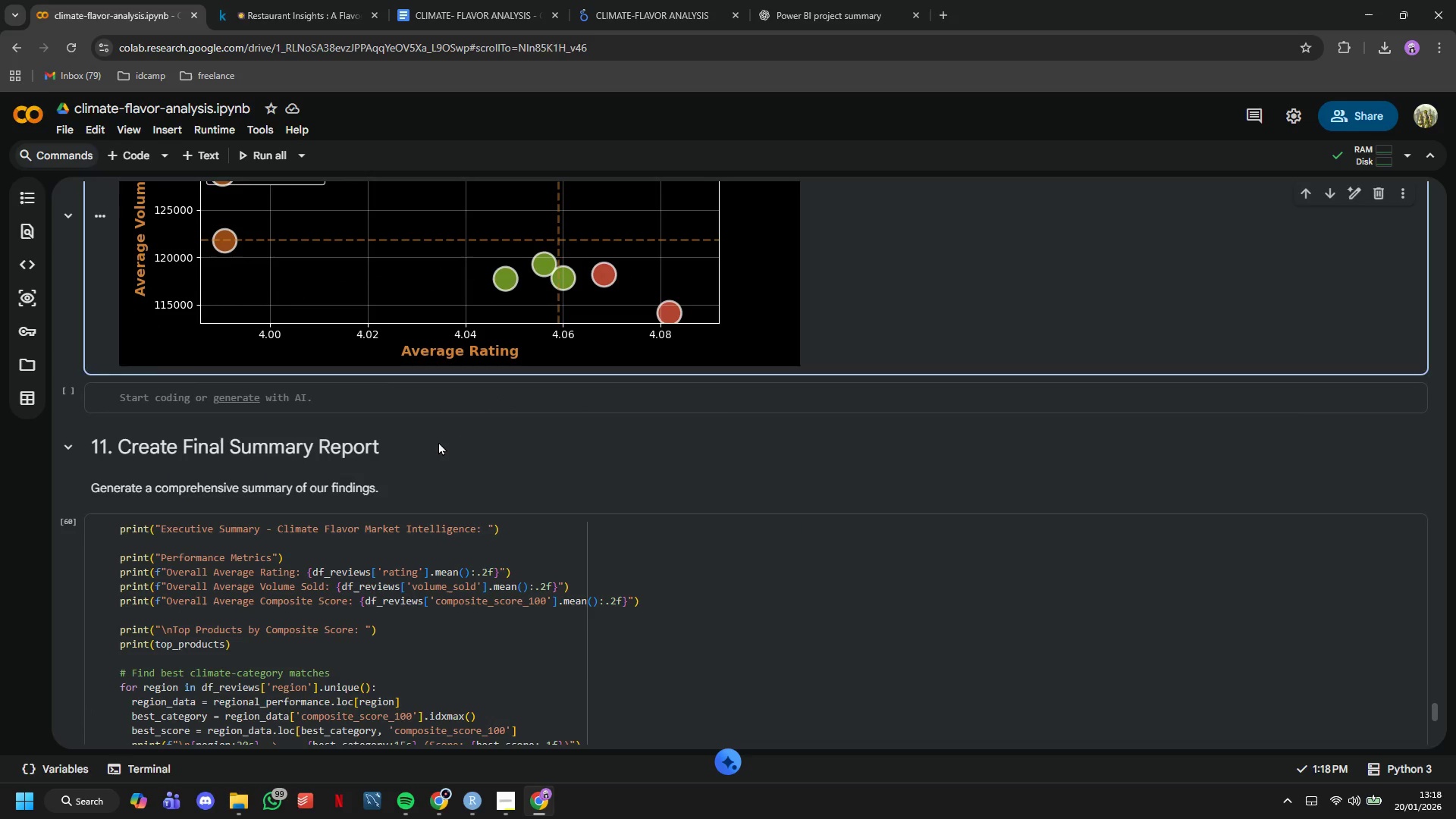 
double_click([438, 441])
 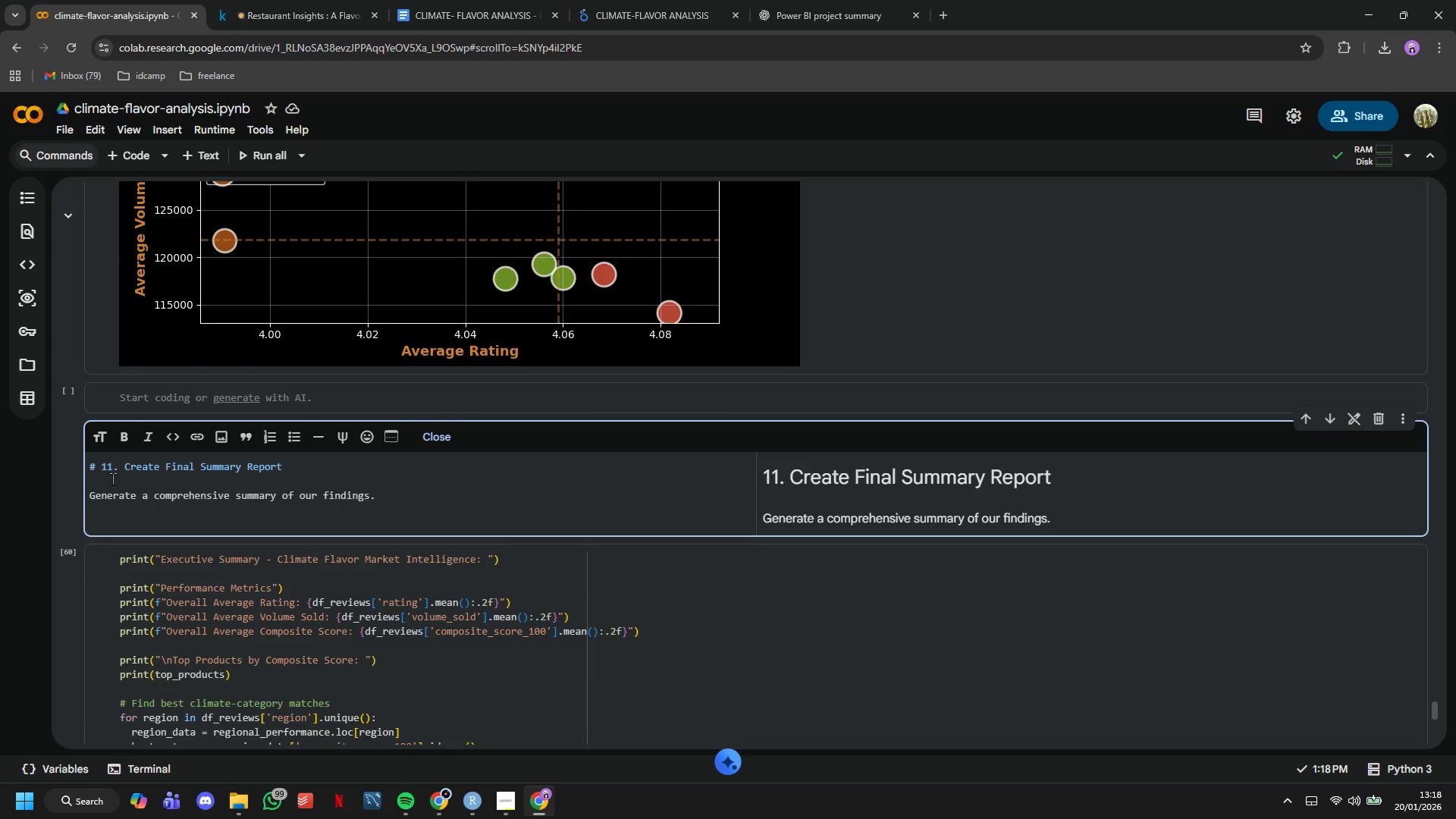 
left_click([111, 470])
 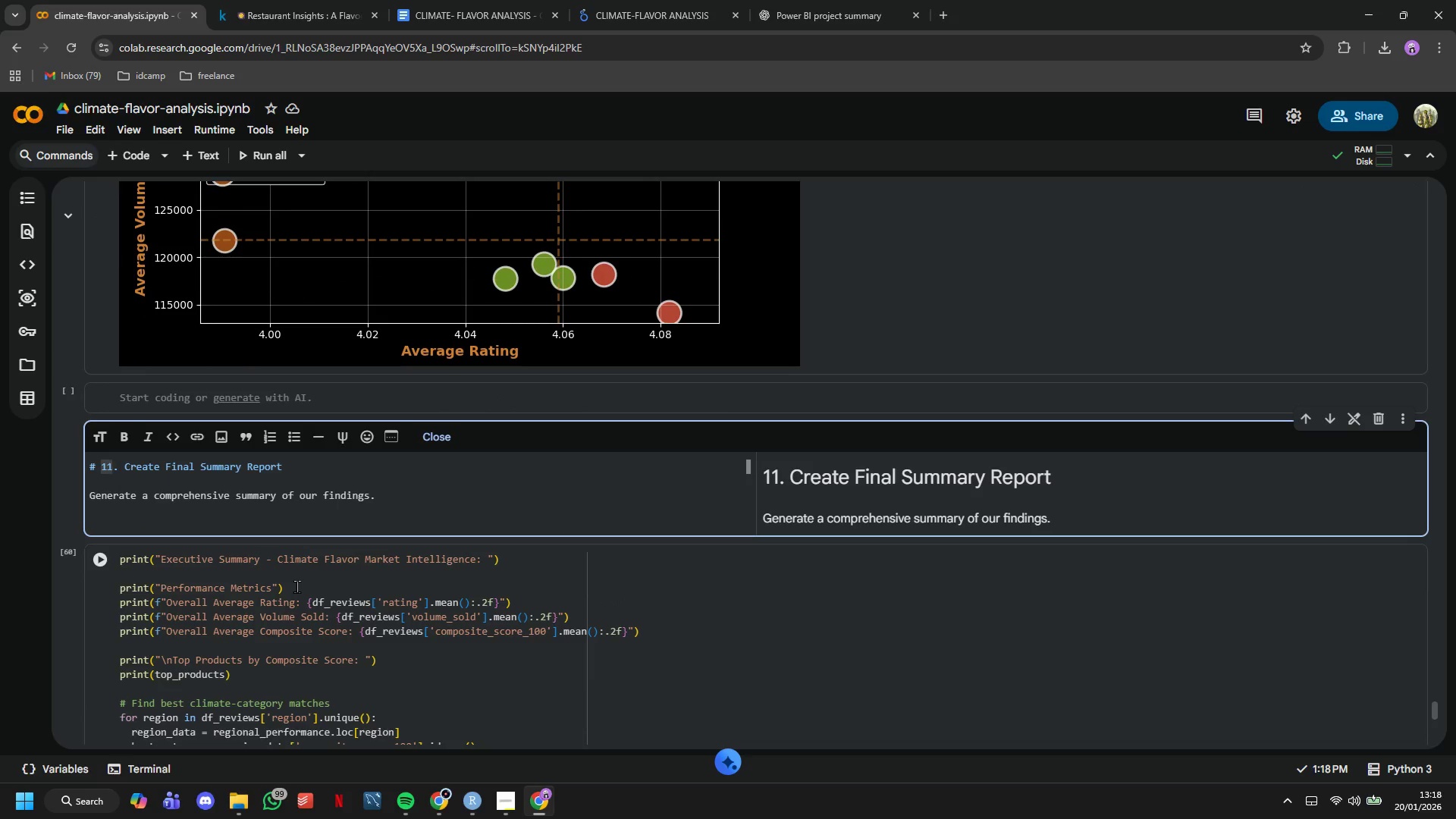 
key(Backspace)
 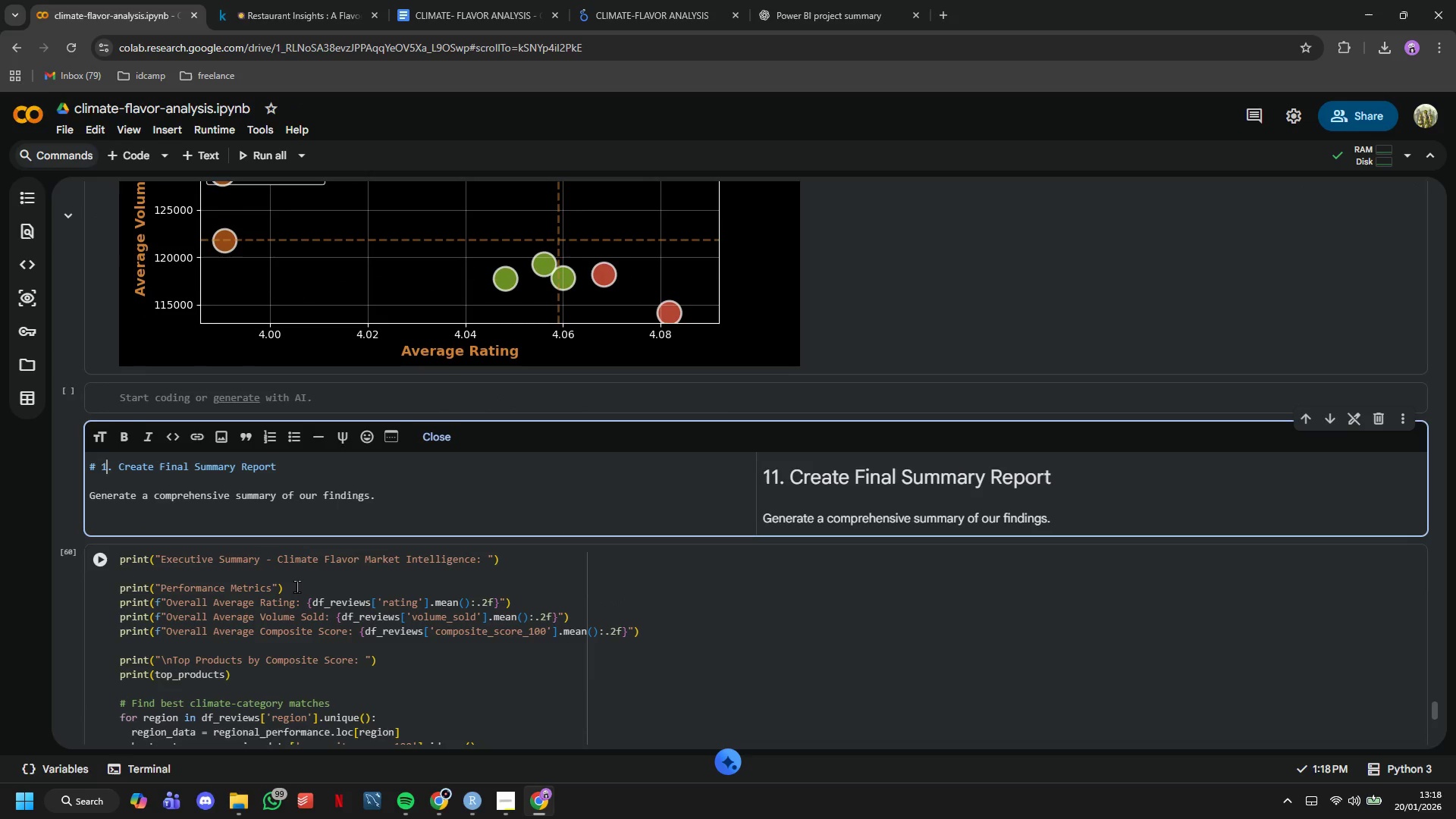 
key(2)
 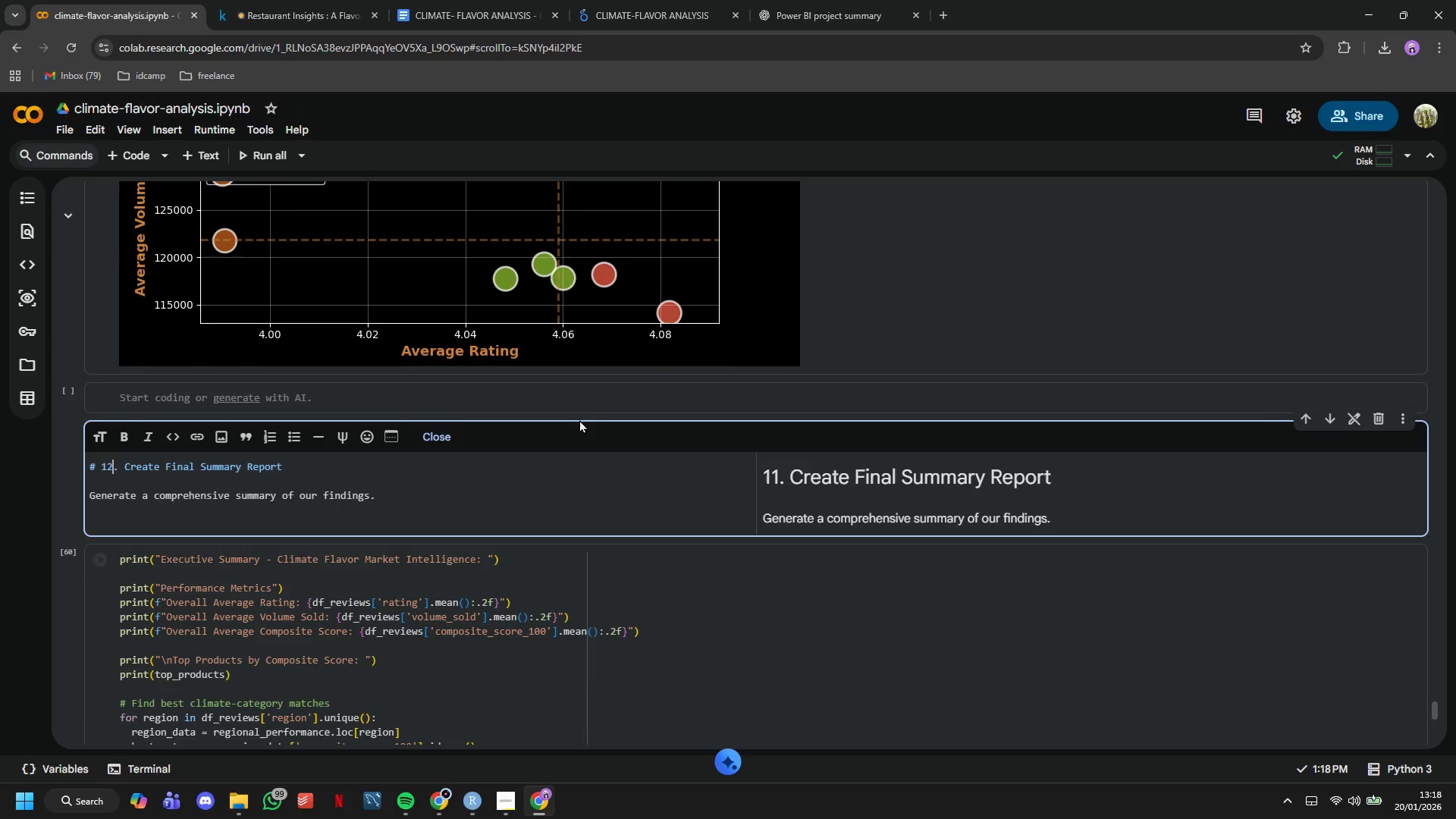 
left_click([579, 397])
 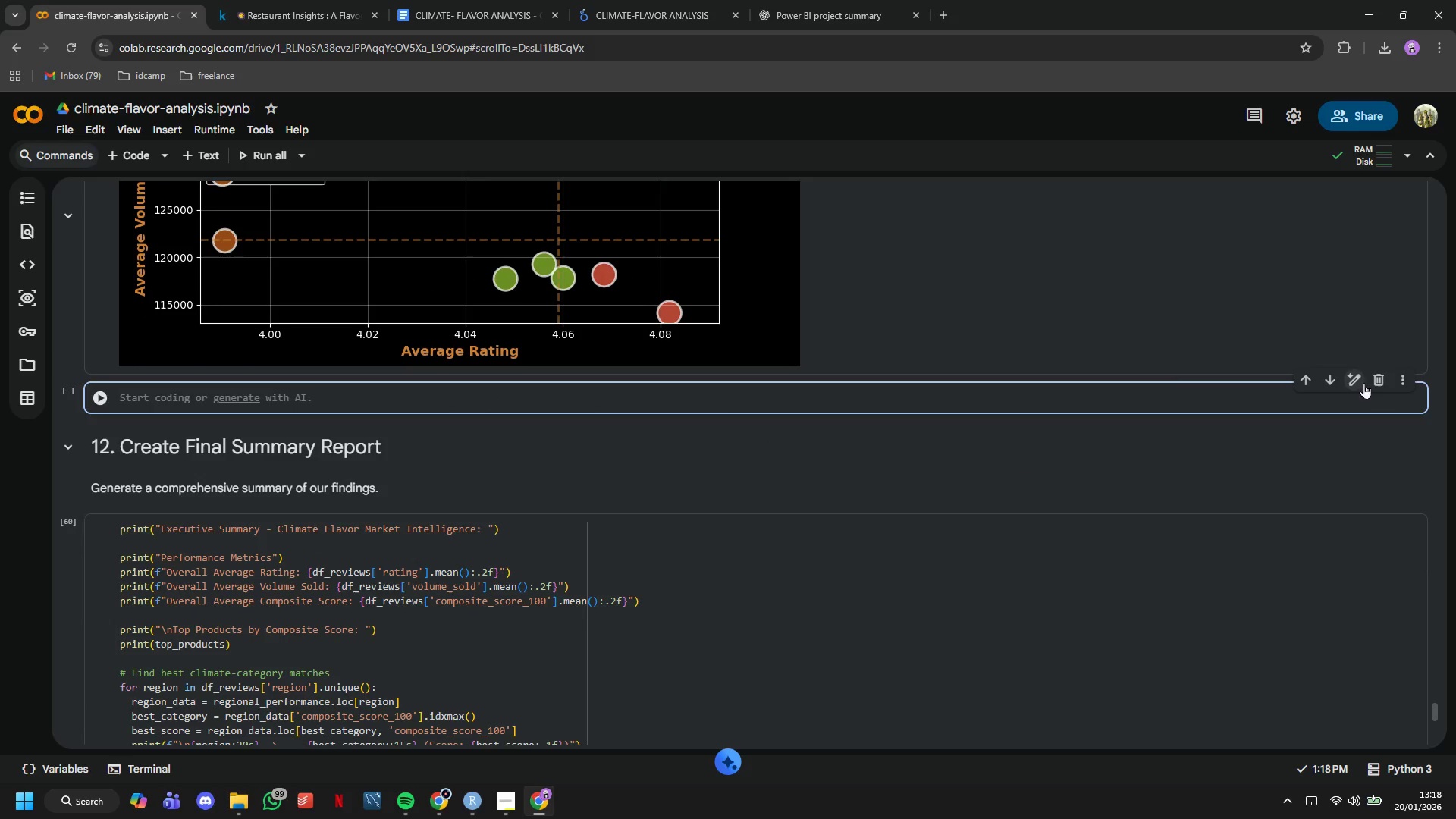 
left_click([1383, 378])
 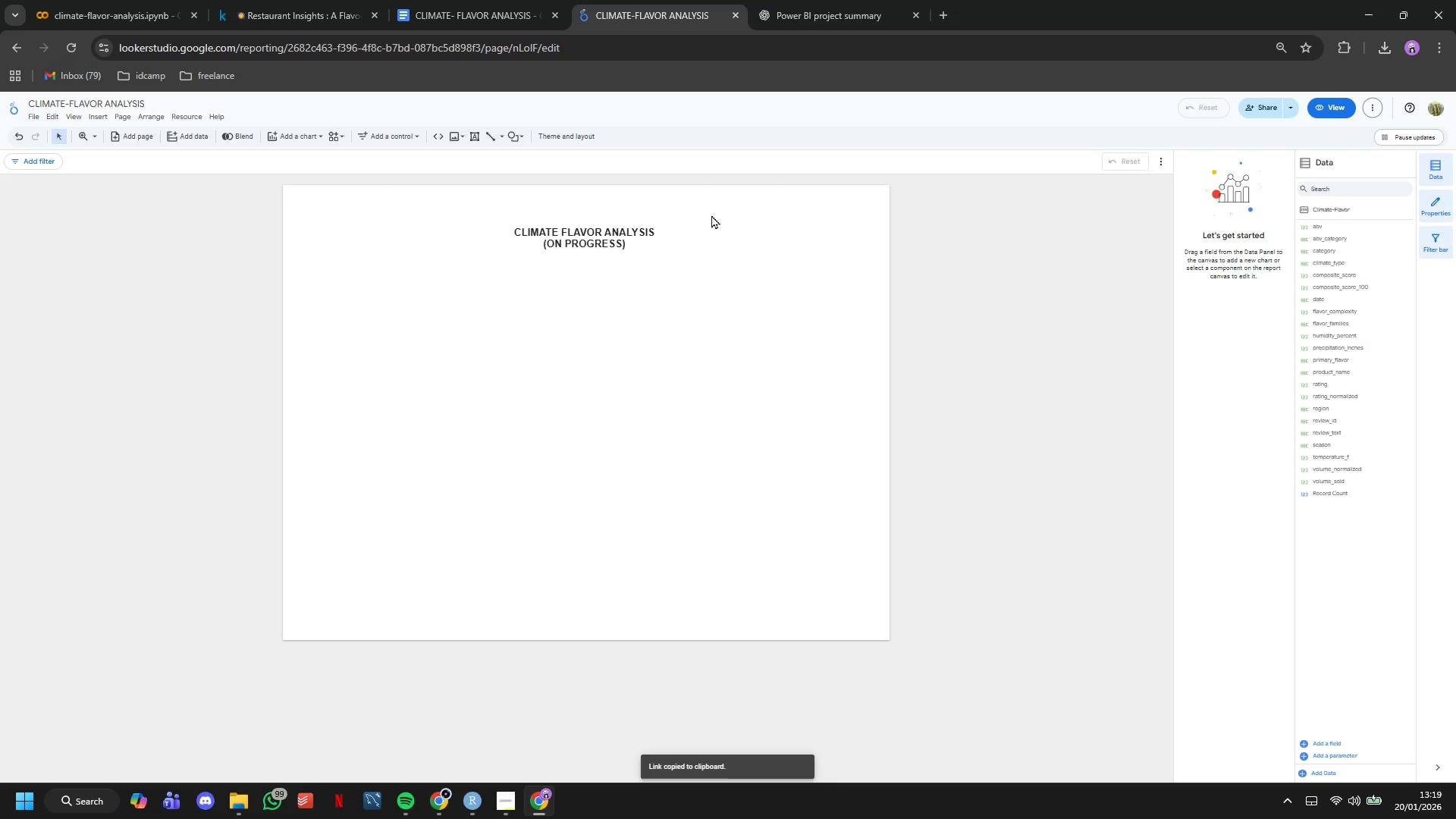 
wait(28.2)
 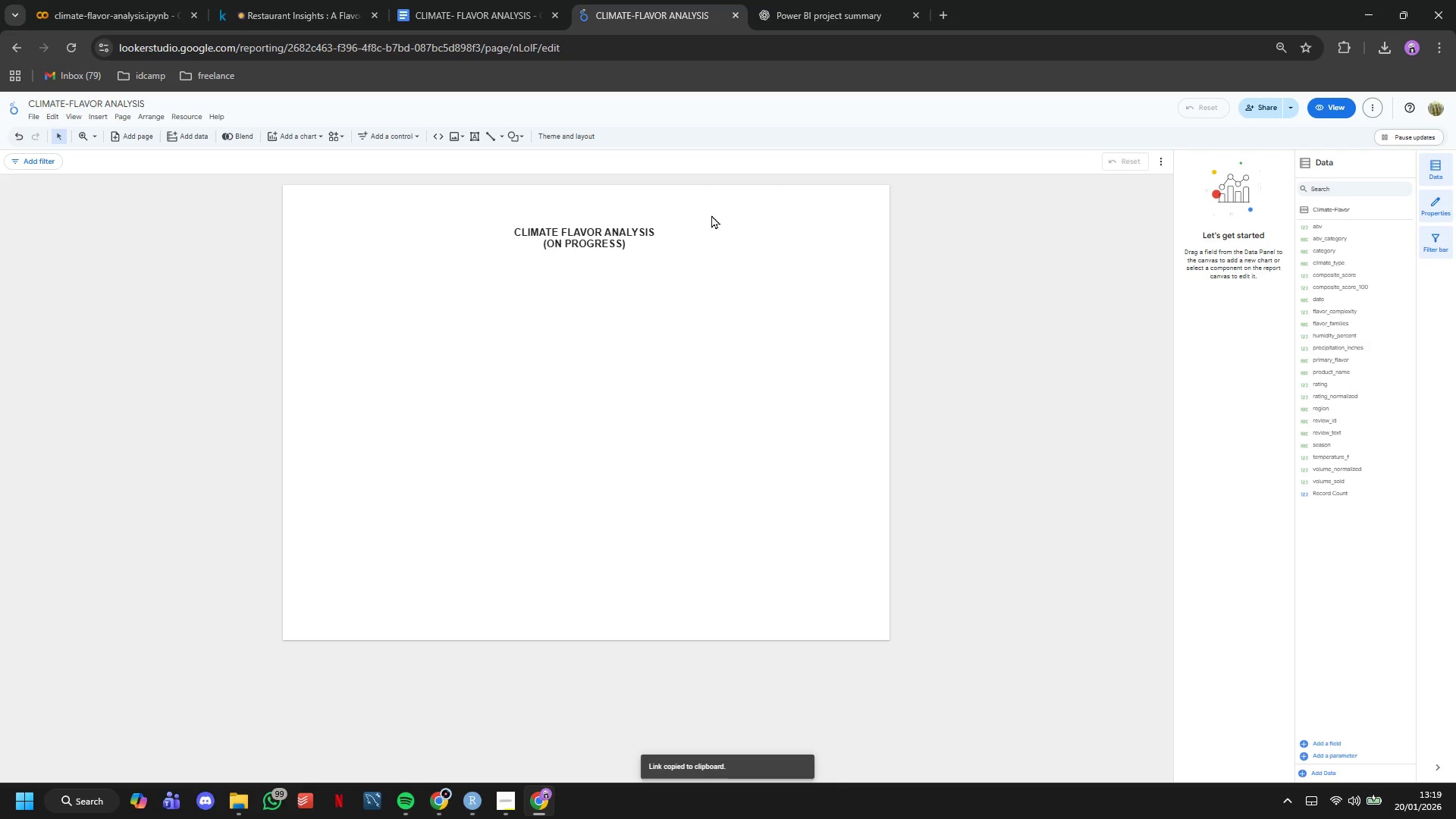 
right_click([603, 393])
 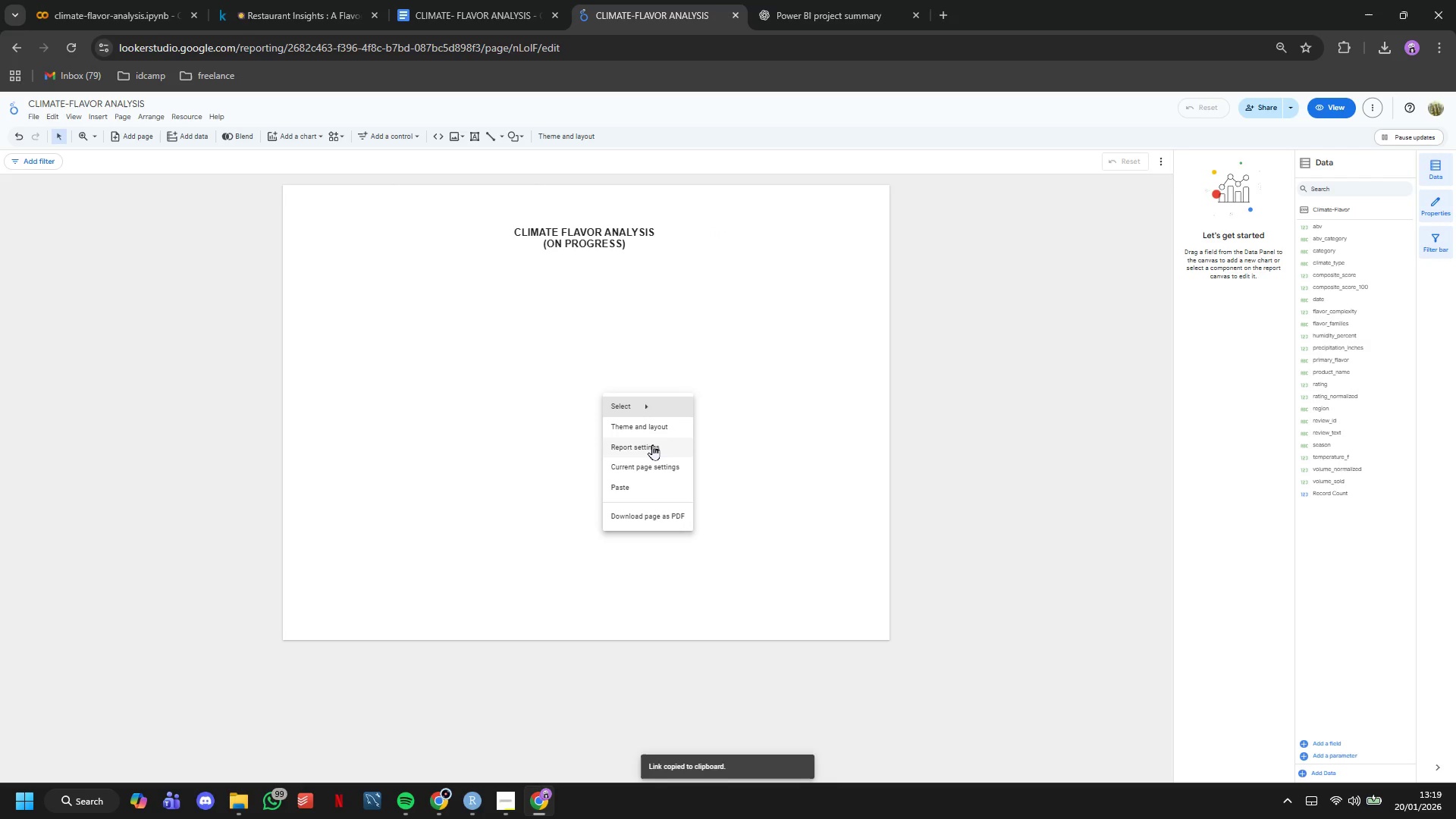 
left_click([648, 432])
 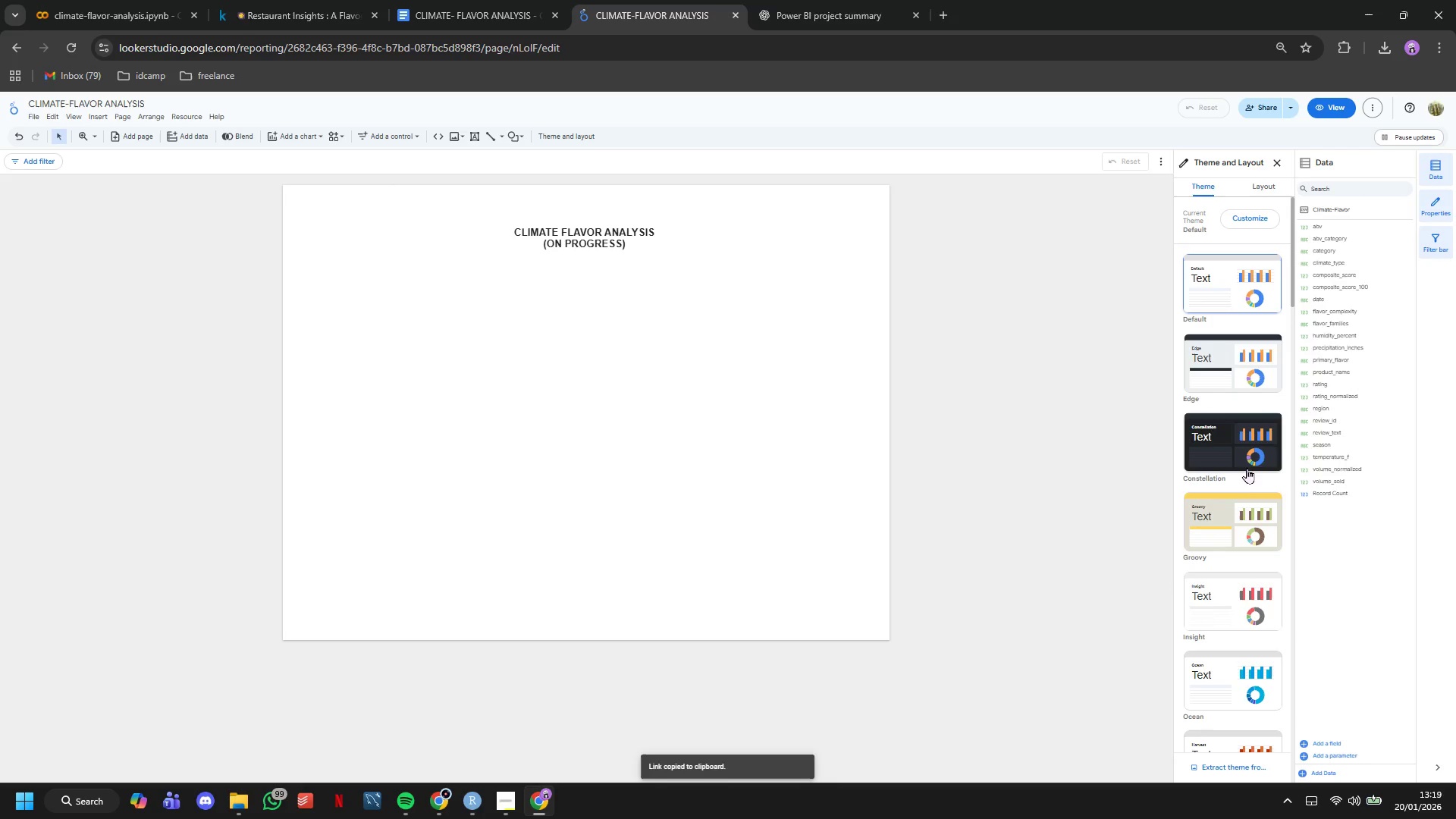 
left_click([1248, 472])
 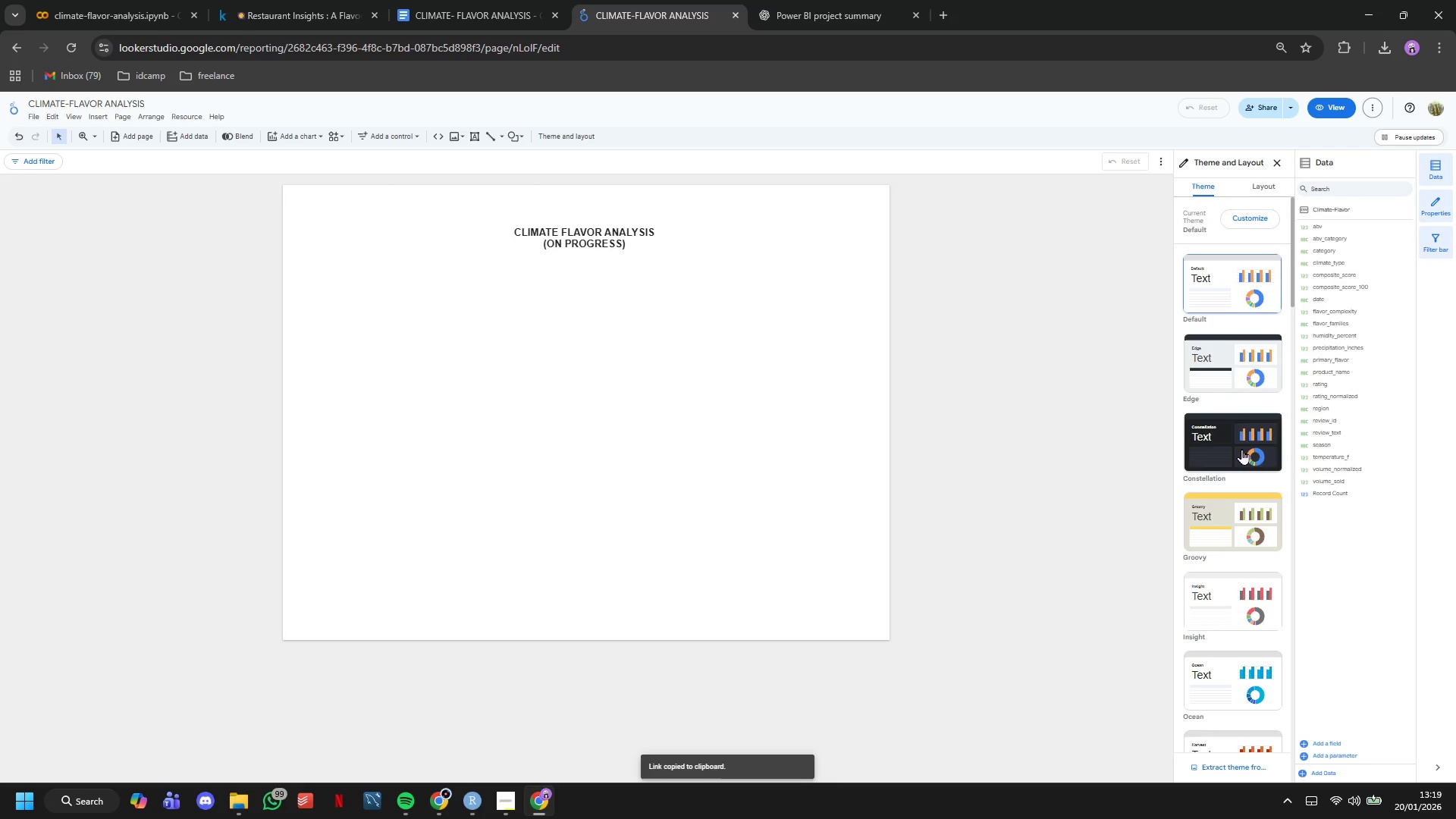 
double_click([1241, 449])
 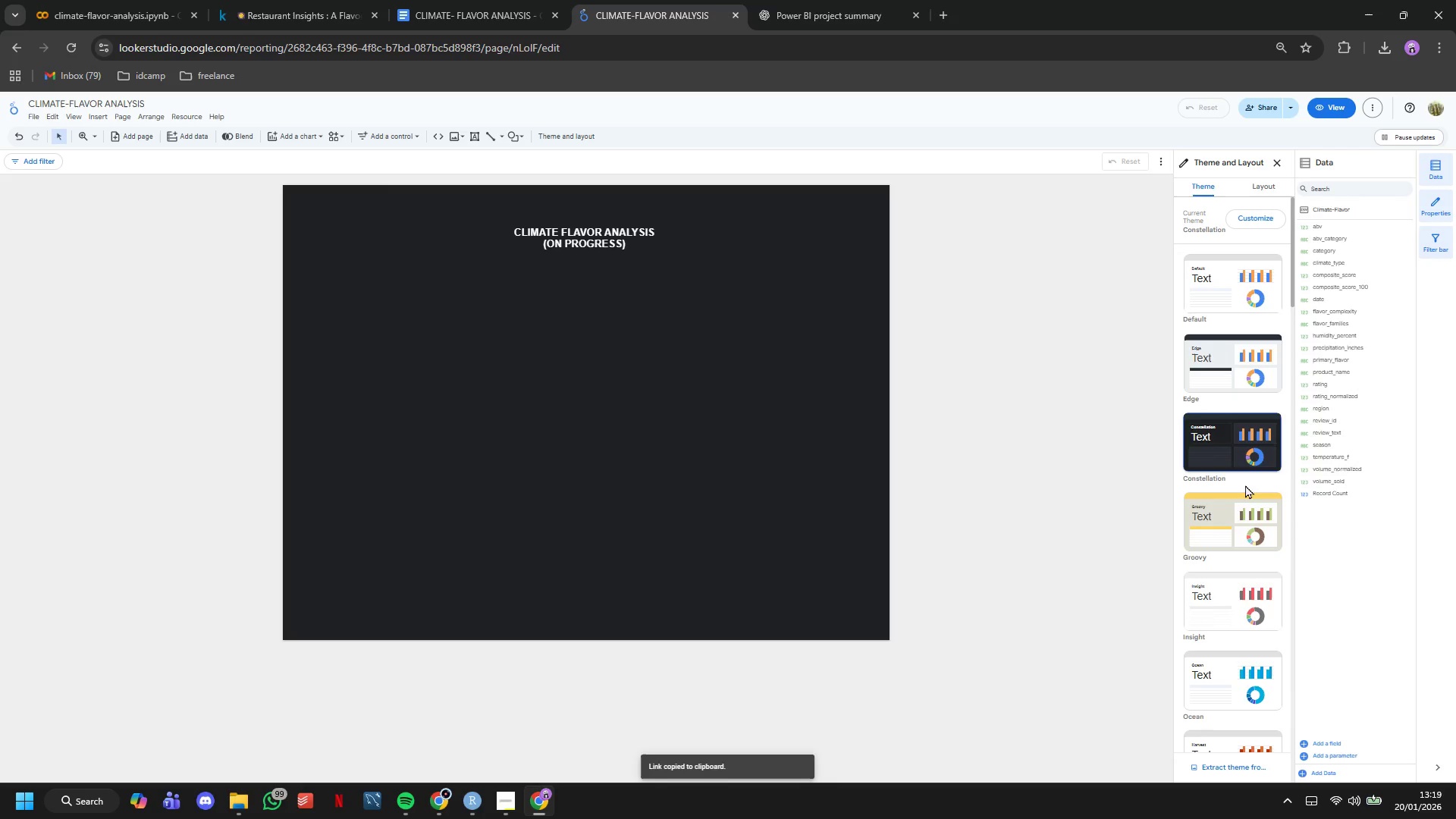 
scroll: coordinate [1250, 504], scroll_direction: down, amount: 8.0
 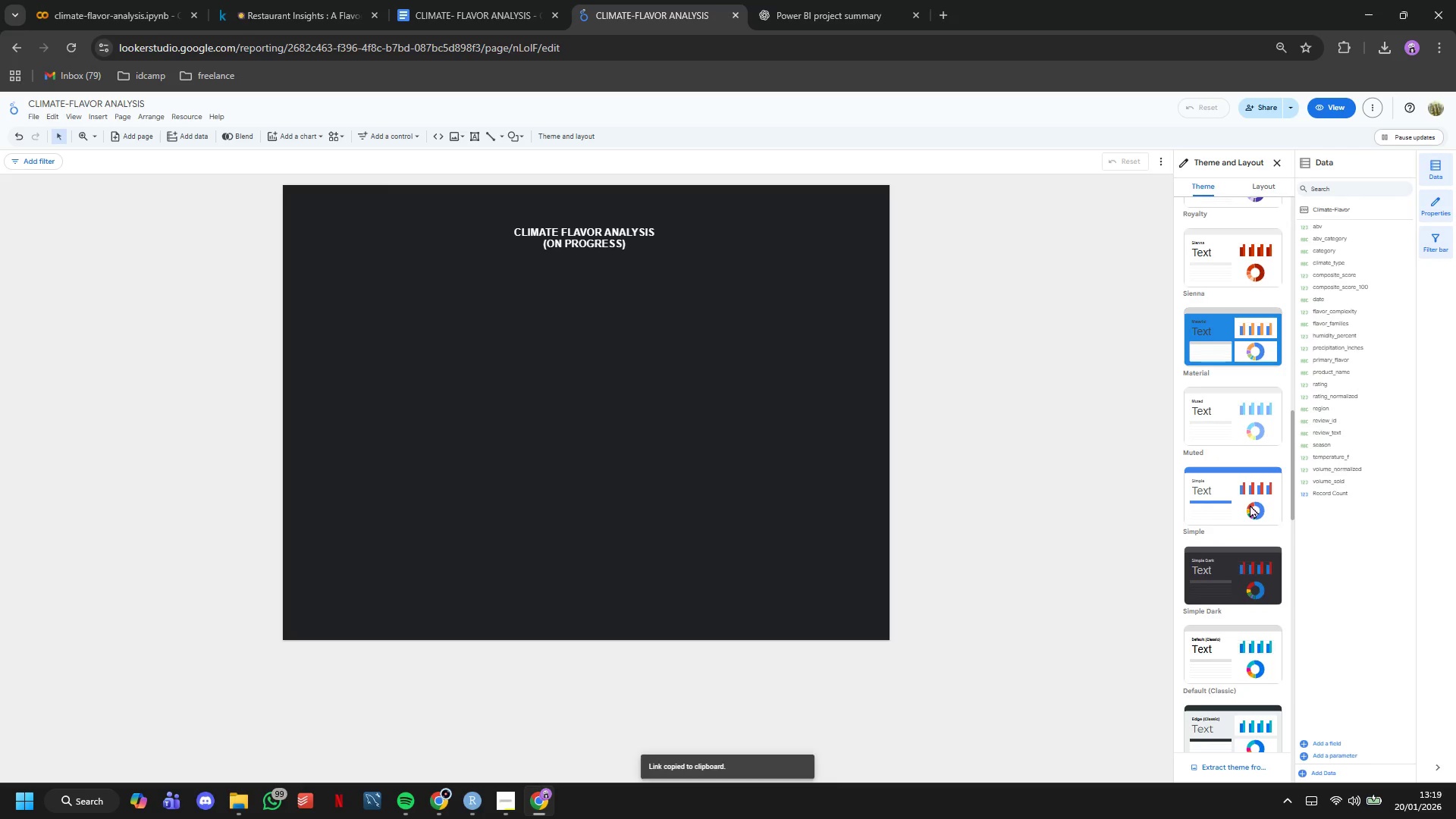 
left_click([1247, 588])
 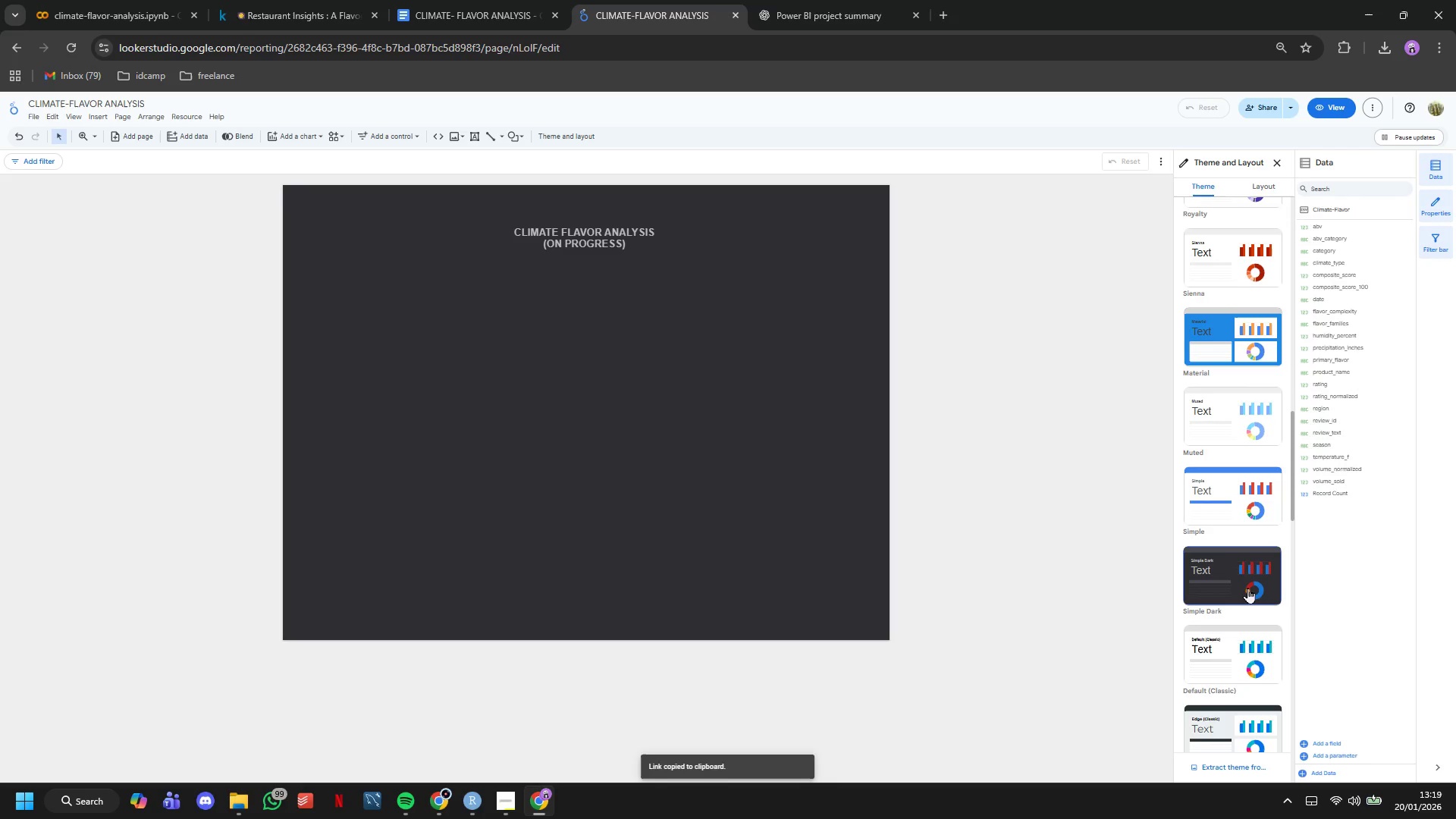 
left_click([1247, 588])
 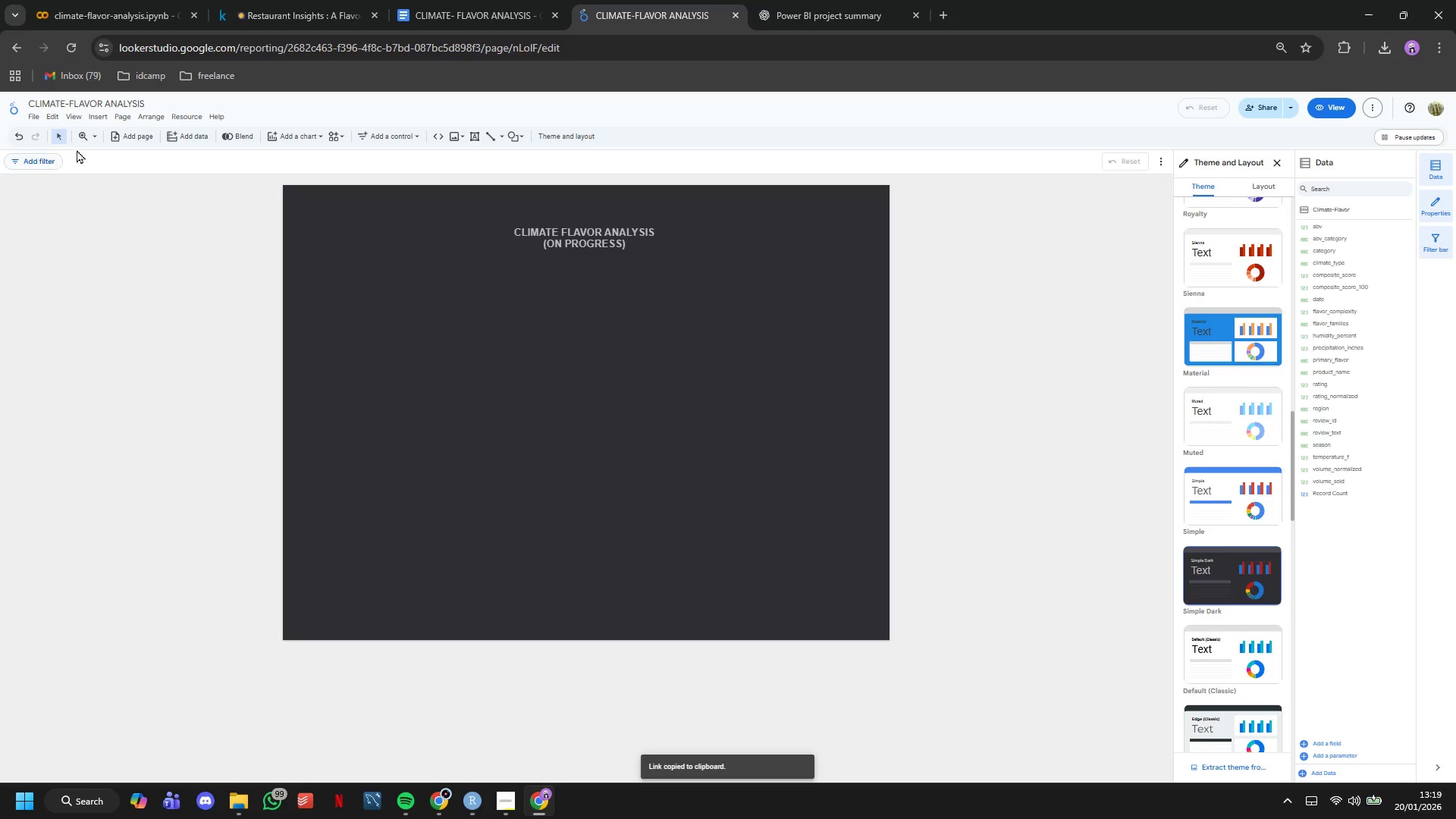 
left_click([120, 114])
 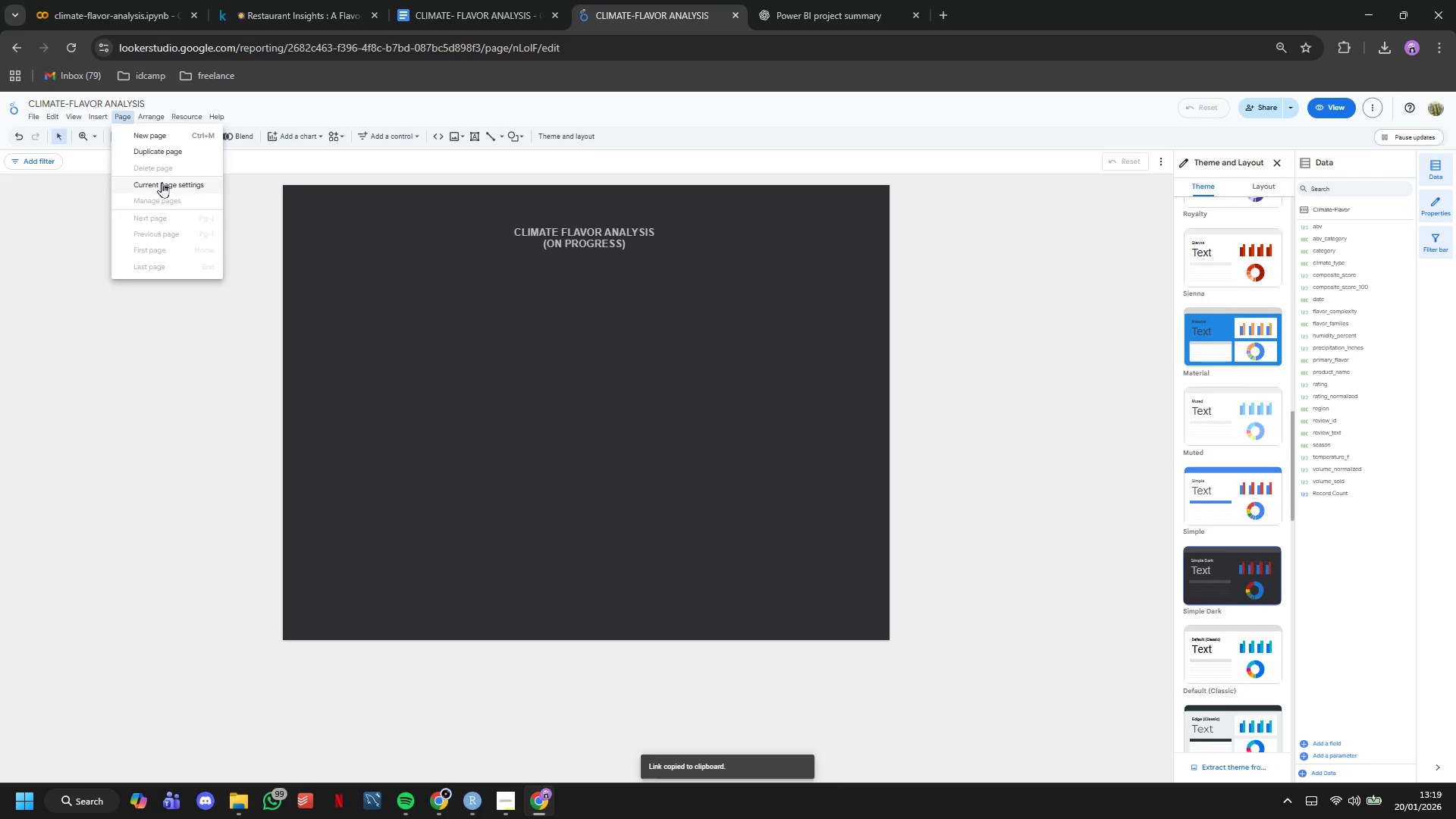 
left_click([162, 182])
 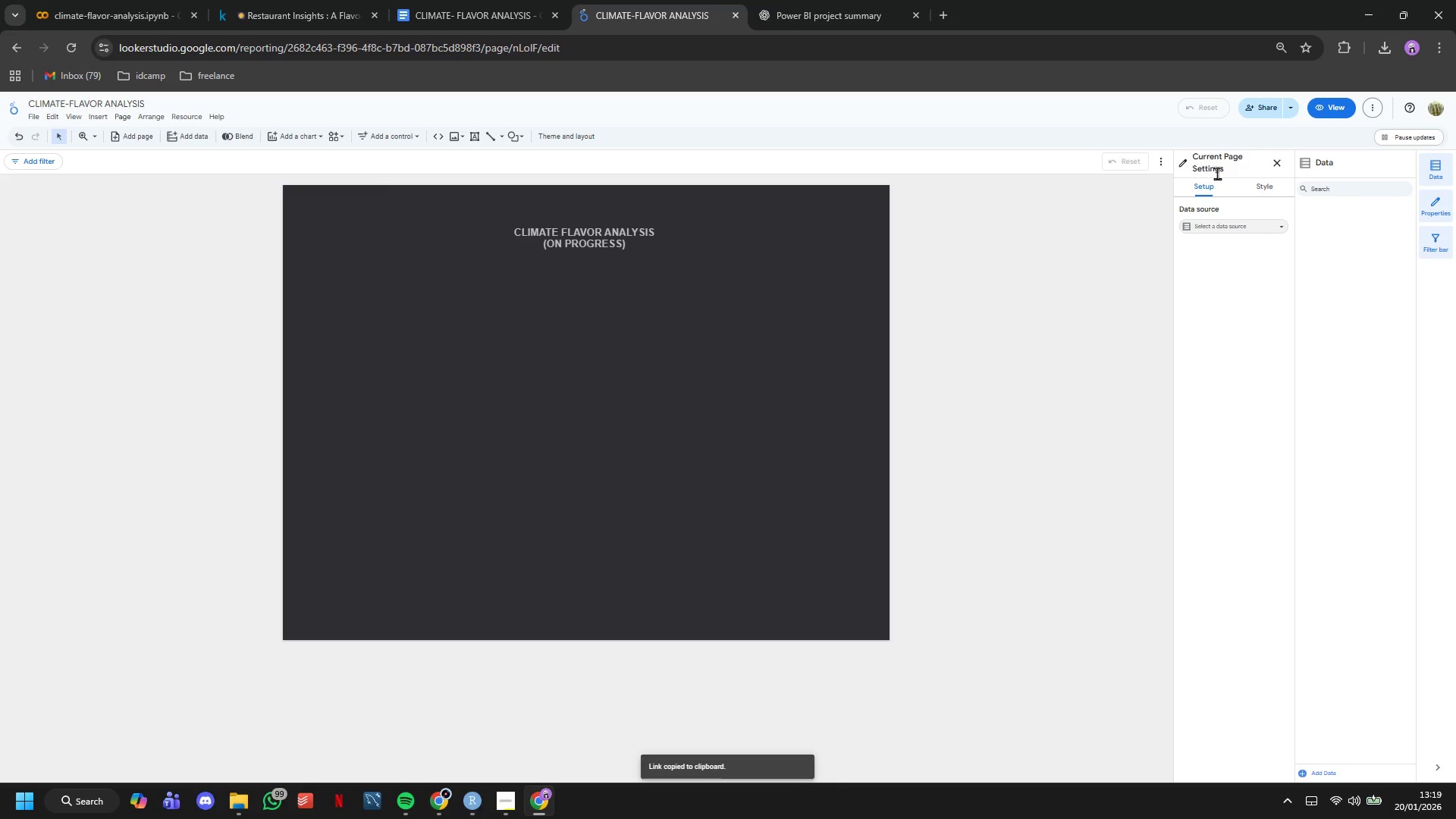 
left_click([1256, 197])
 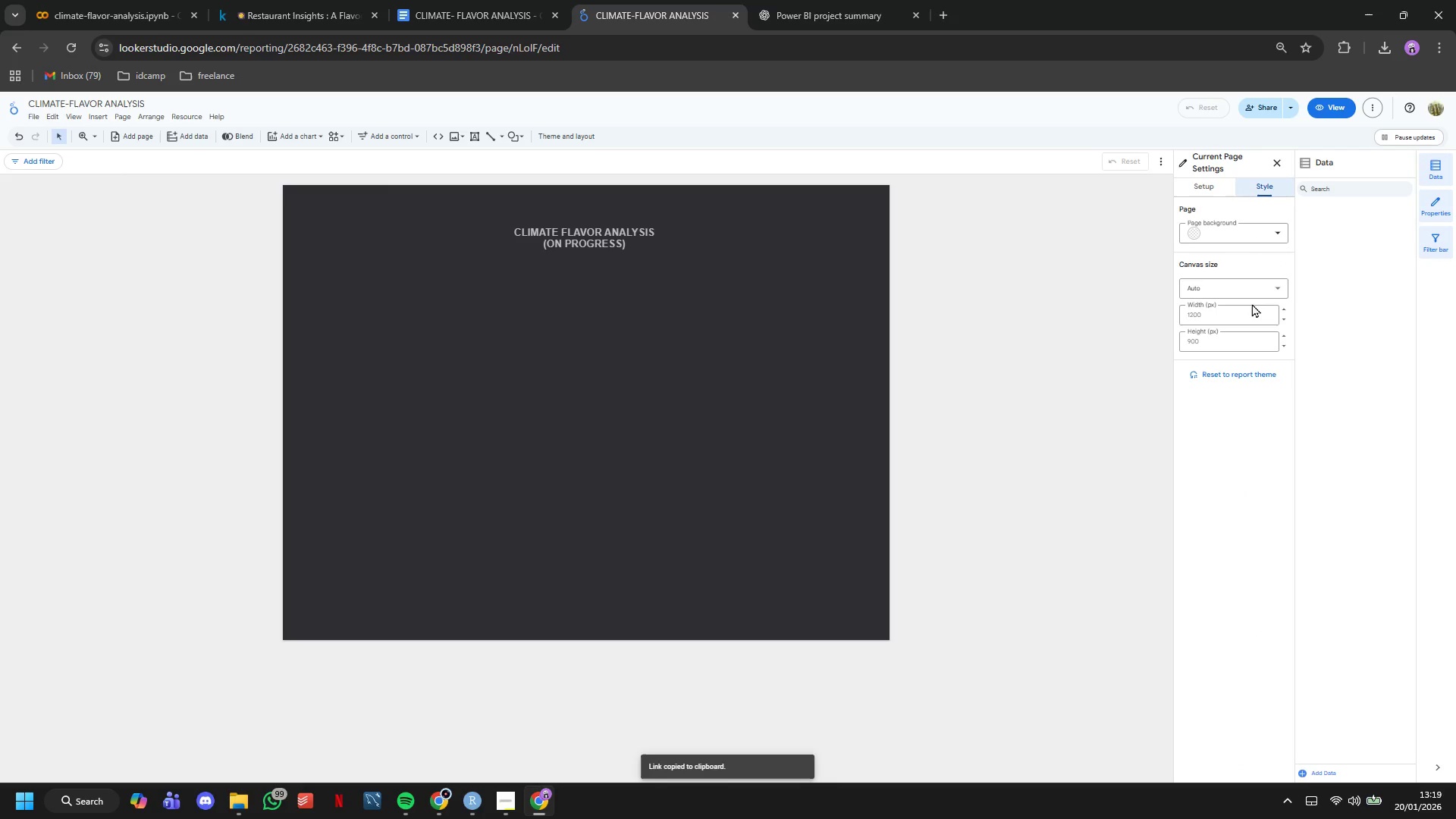 
left_click([1249, 314])
 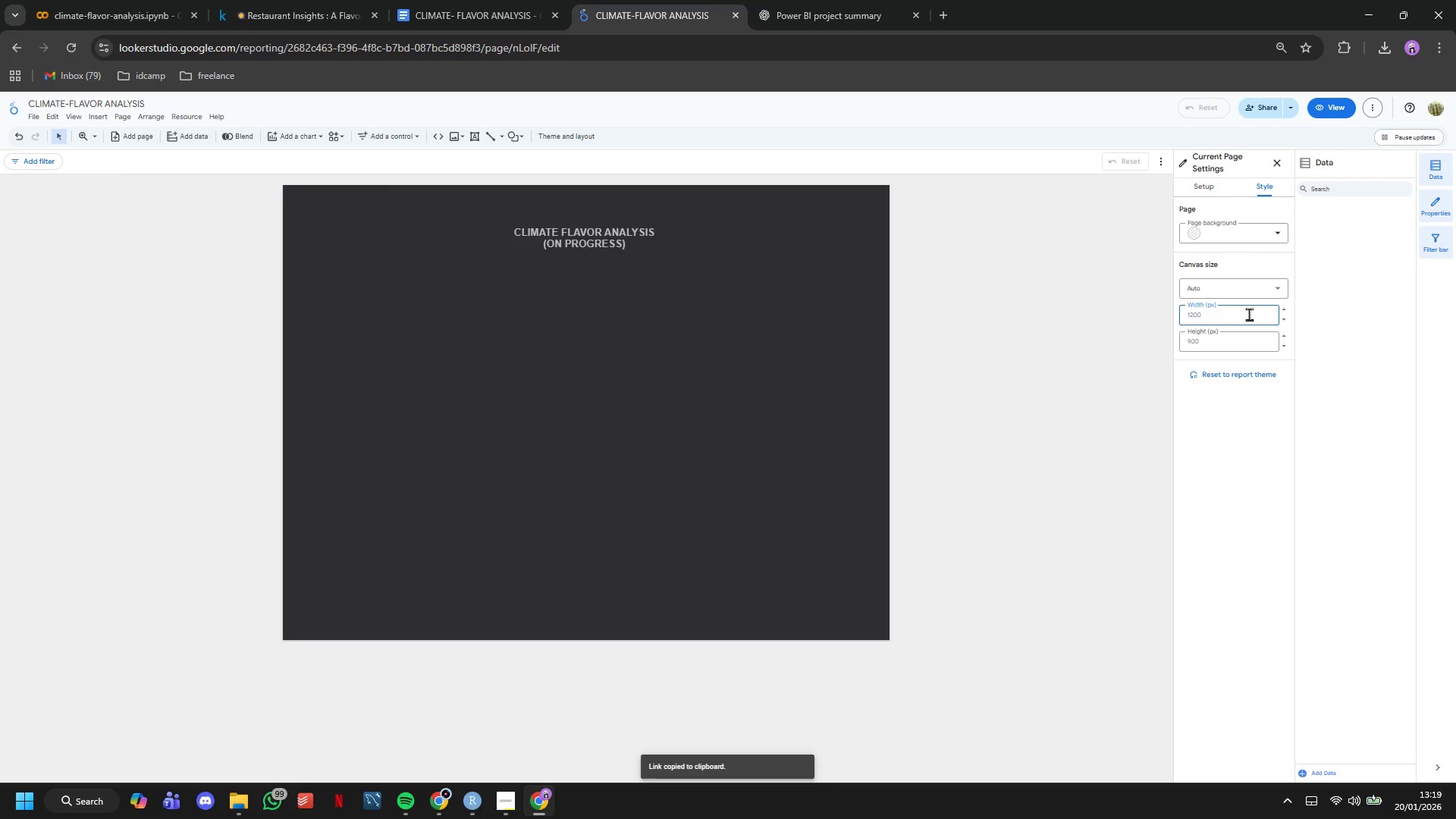 
type(1920)
 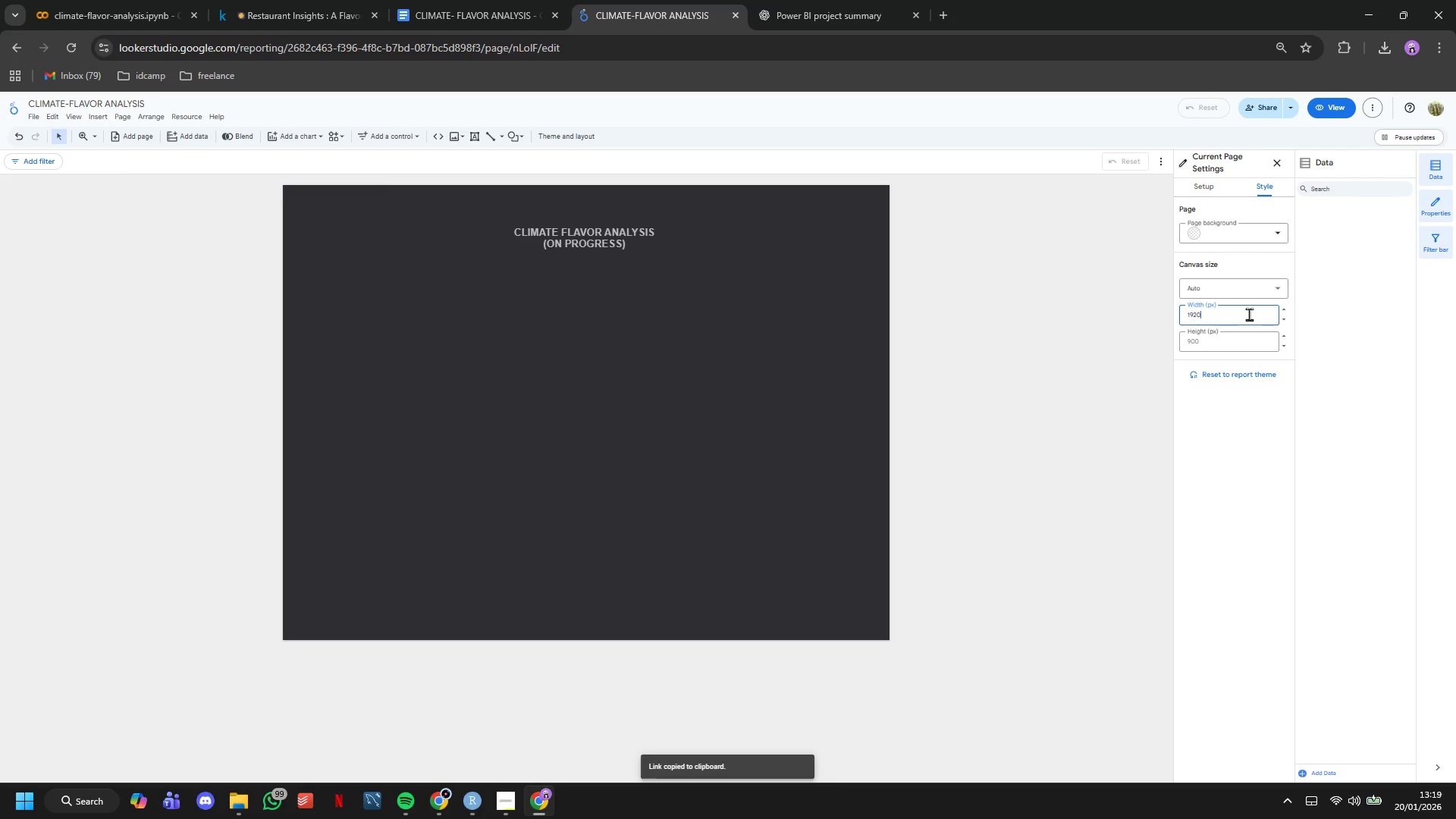 
key(Enter)
 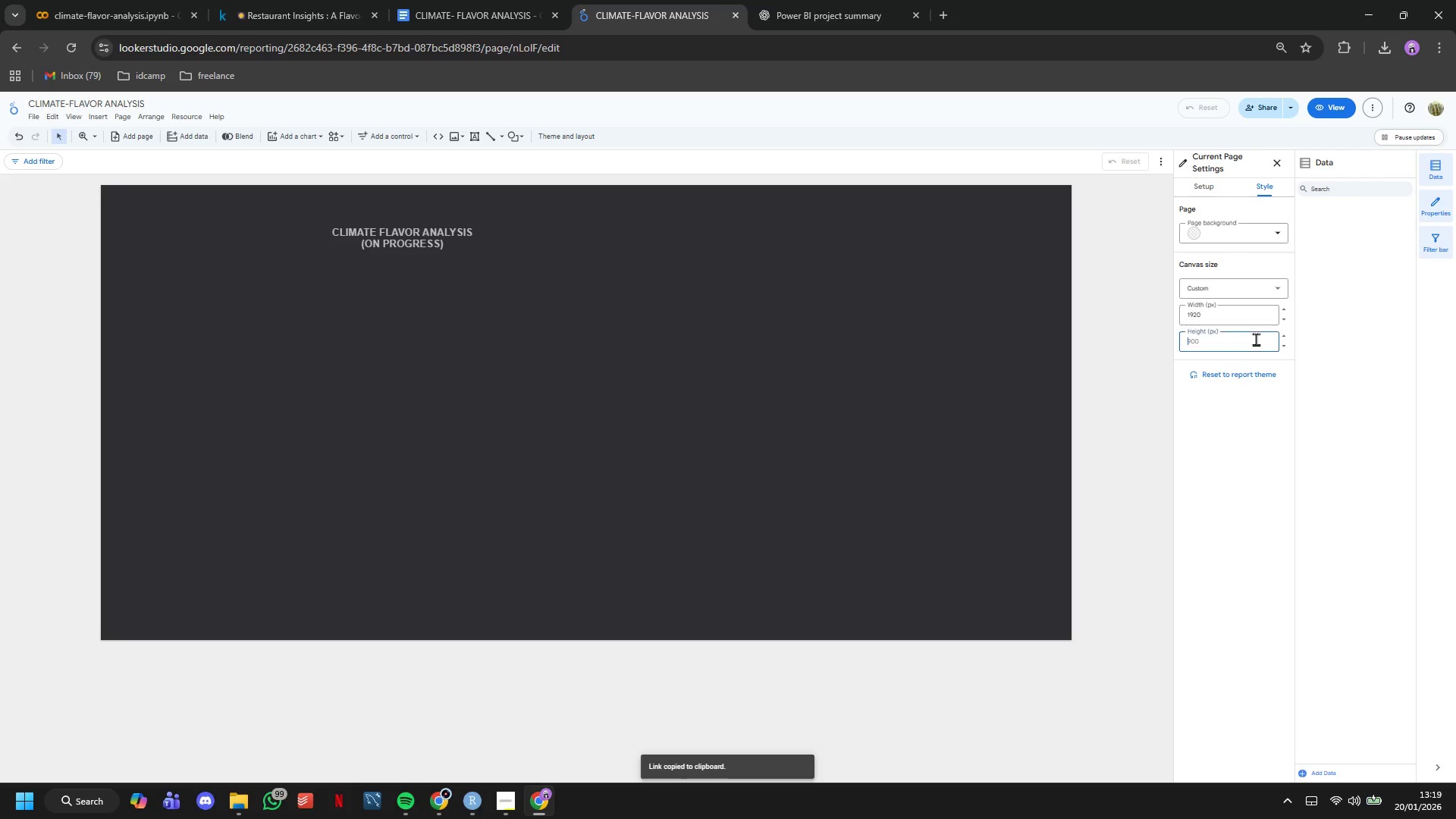 
double_click([1256, 339])
 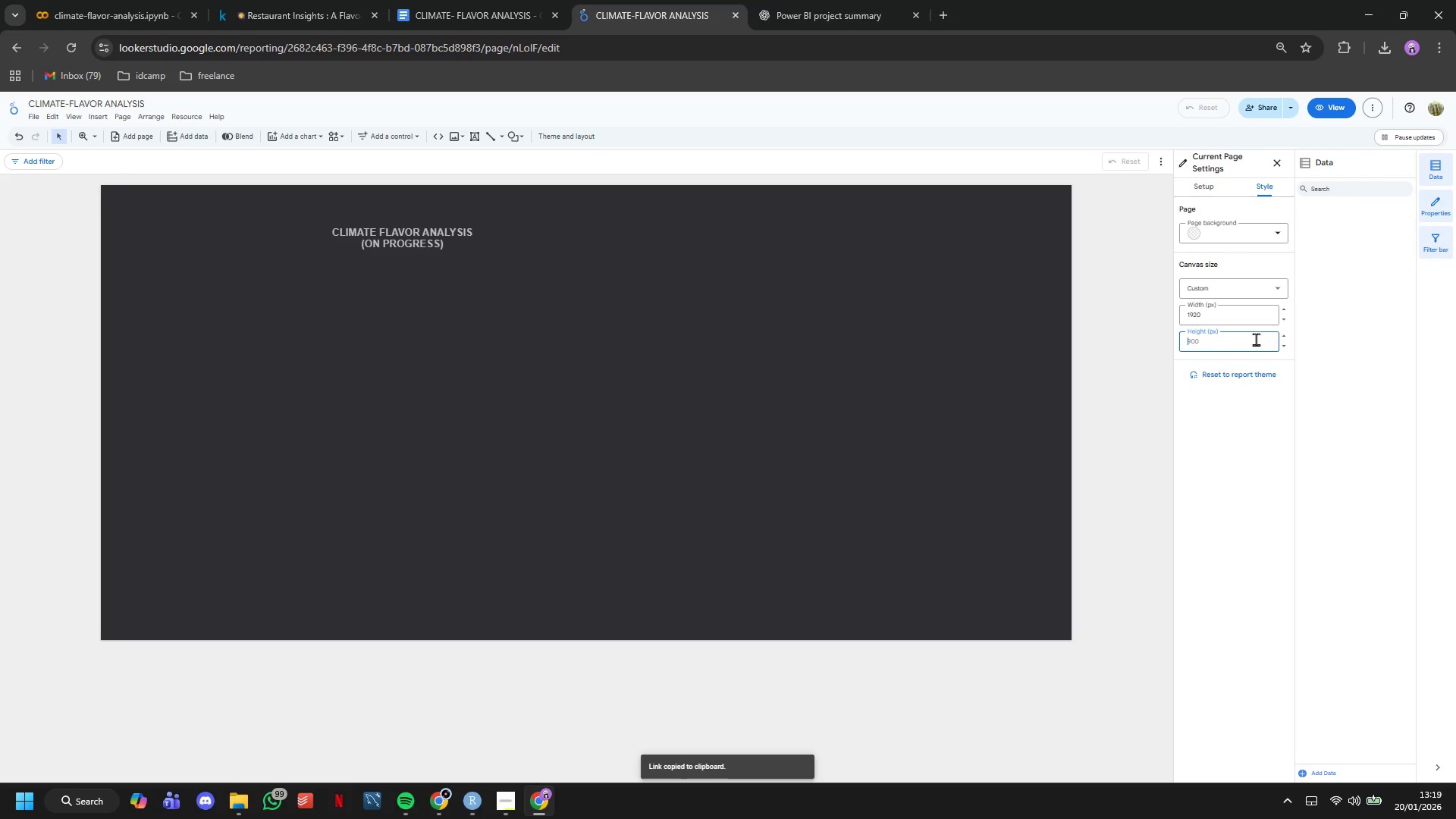 
type(1080)
 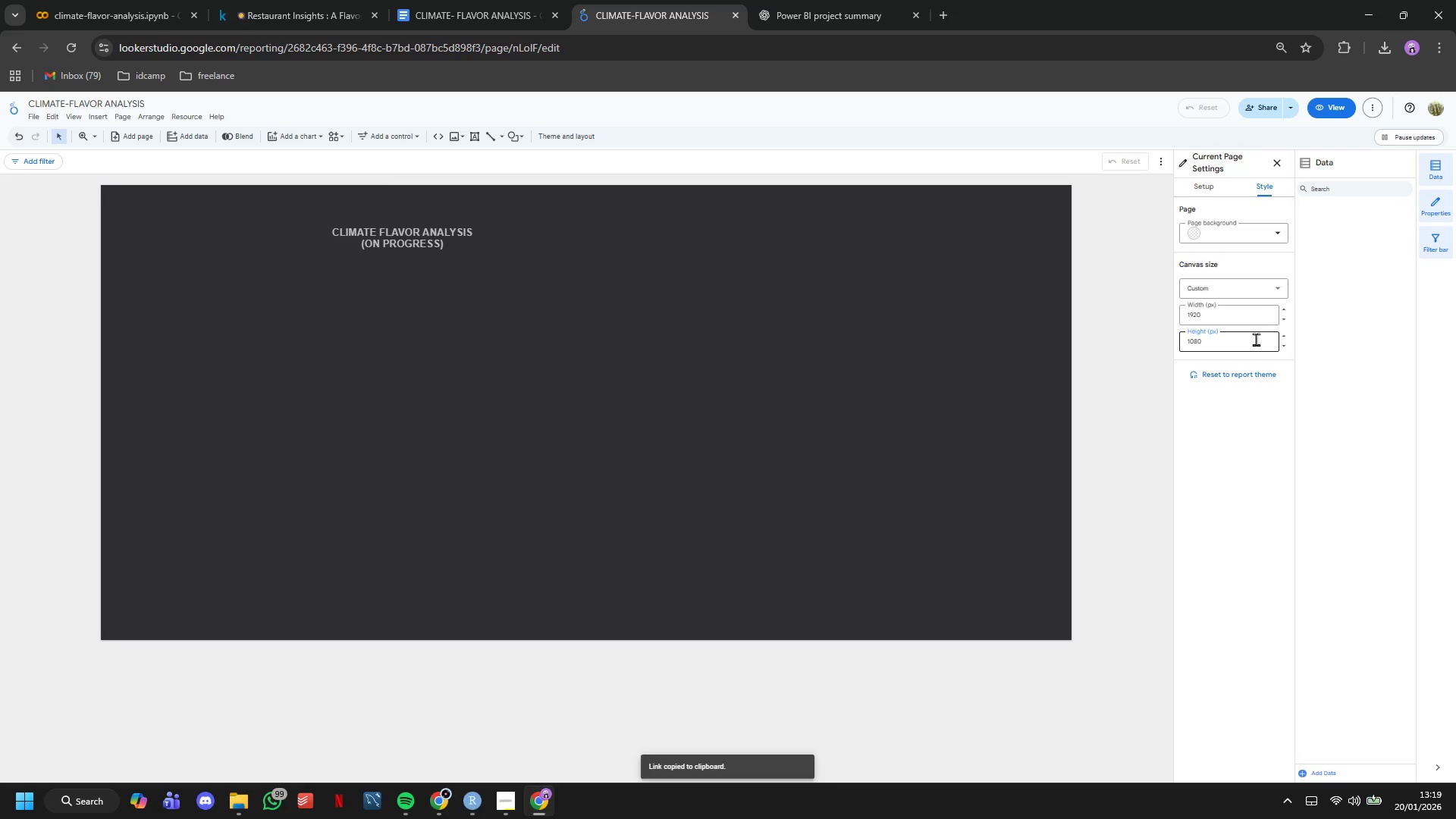 
key(Enter)
 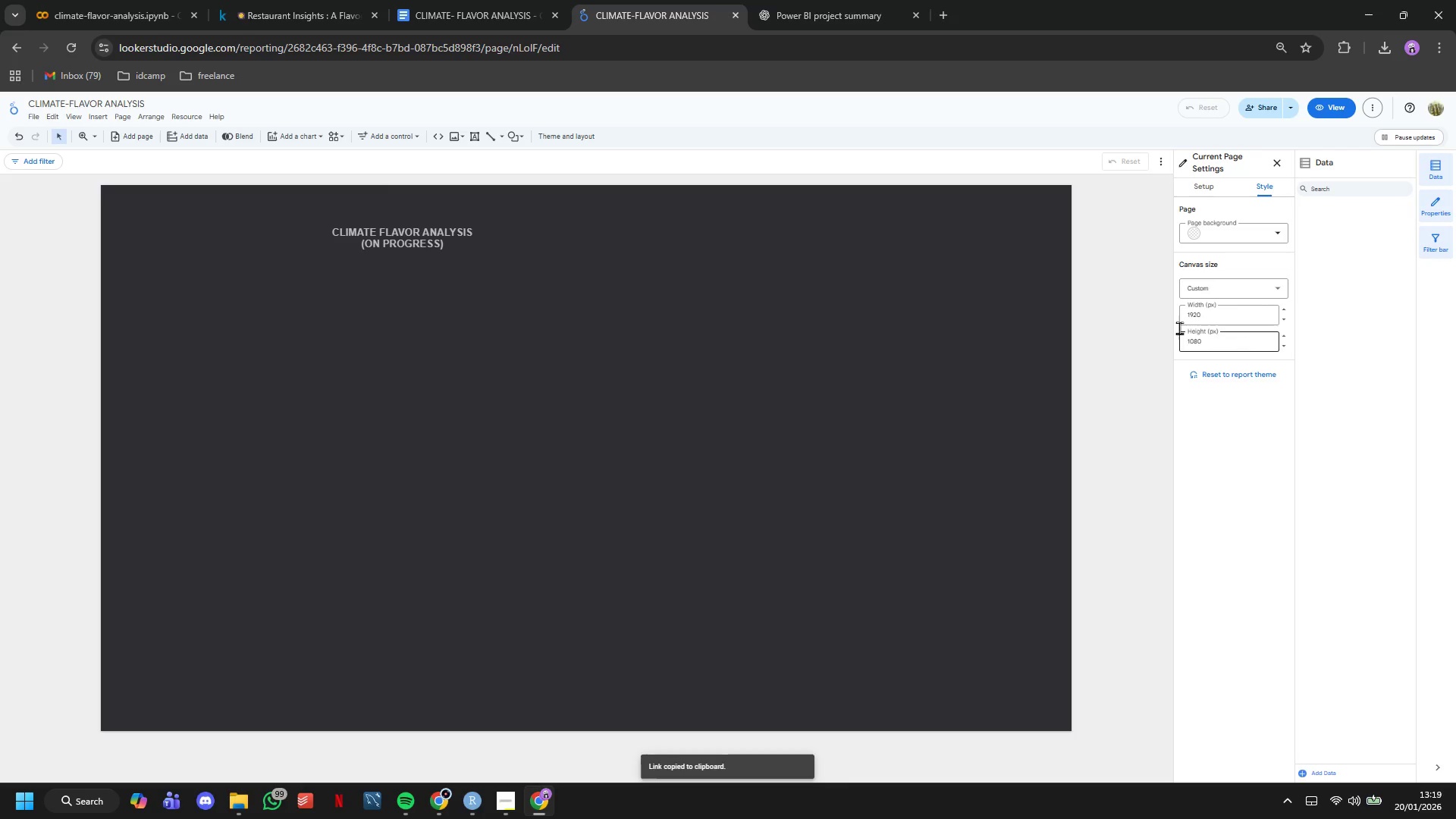 
left_click([394, 235])
 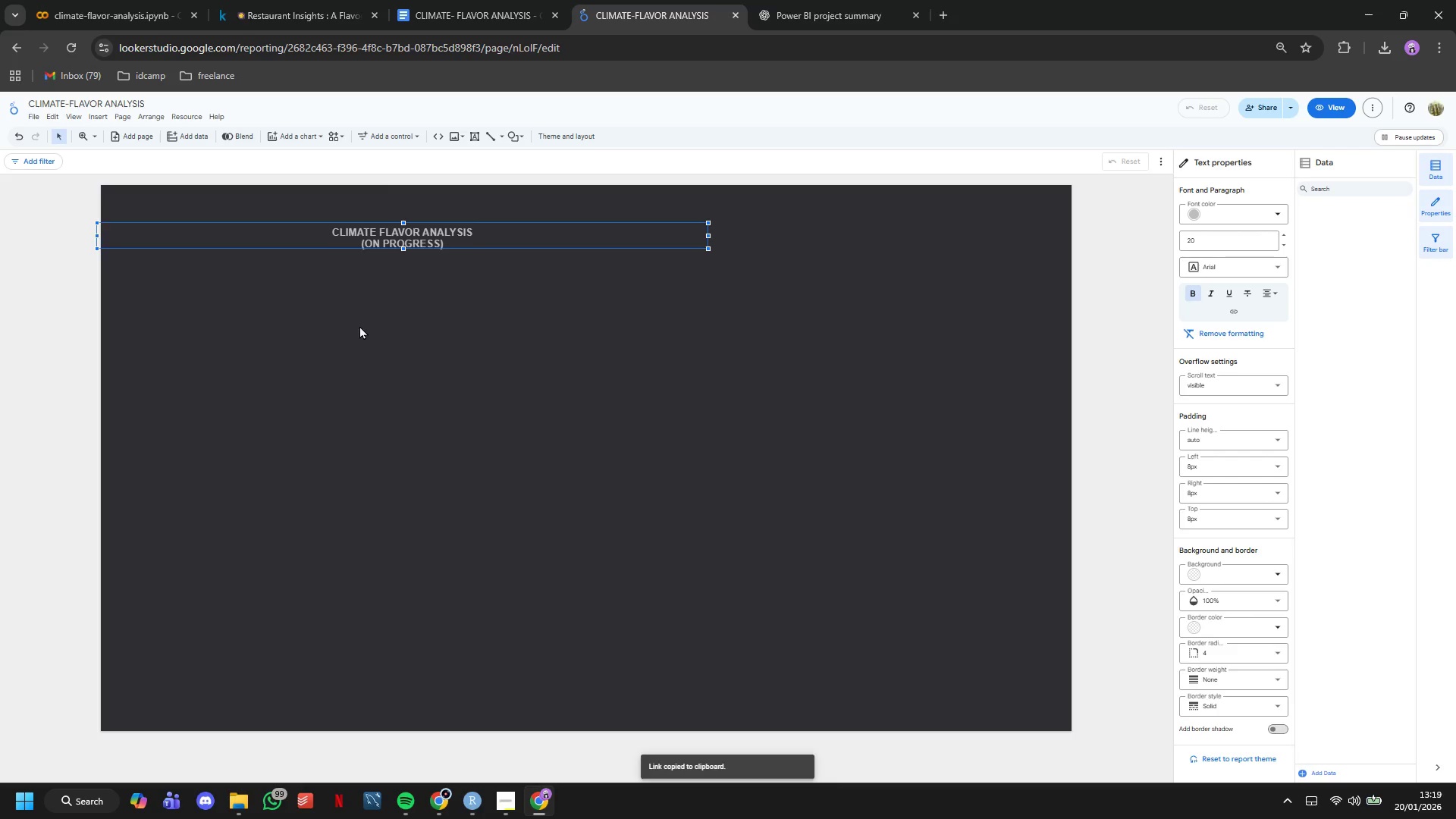 
wait(8.0)
 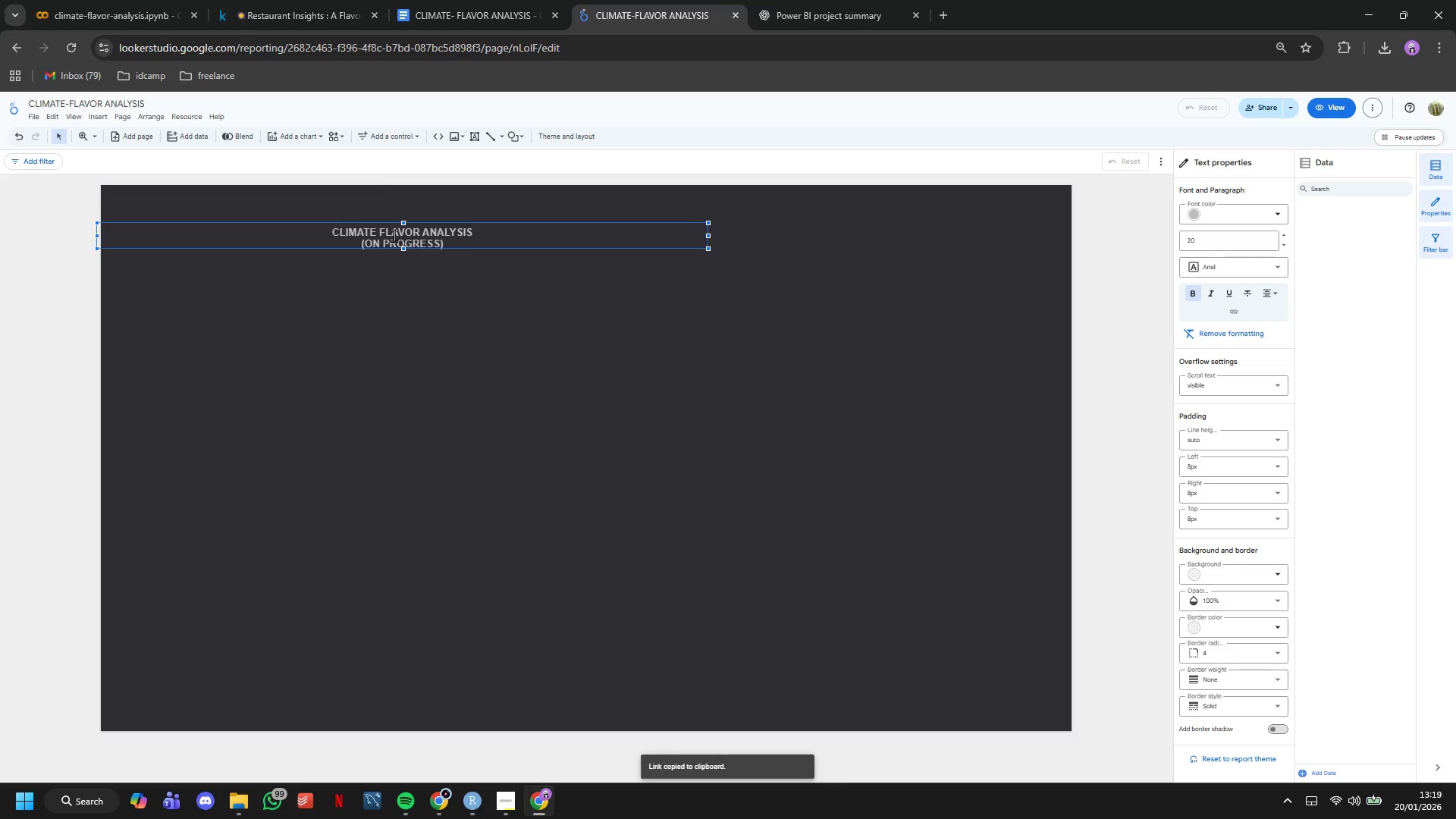 
left_click([1354, 256])
 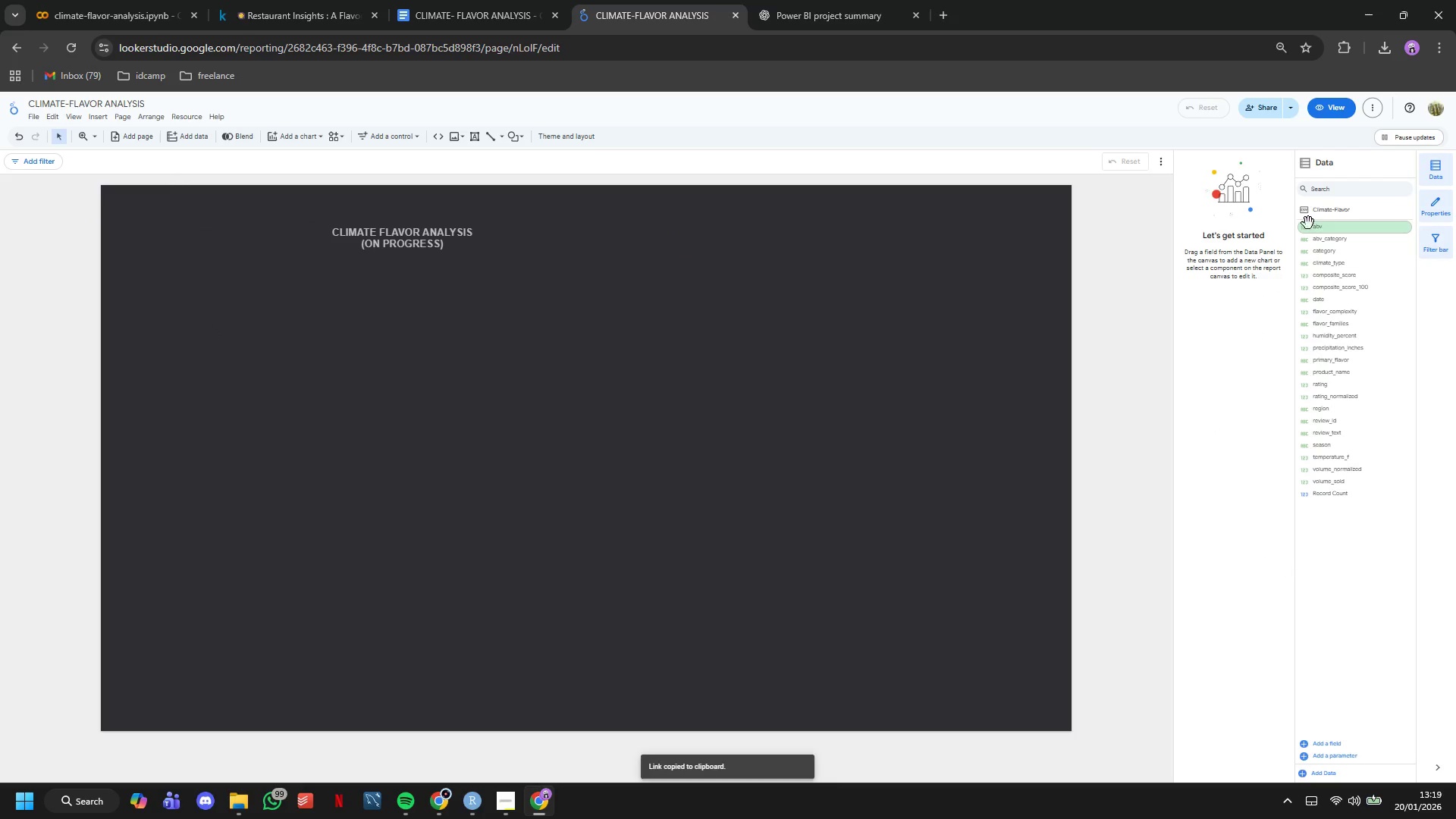 
left_click([1306, 209])
 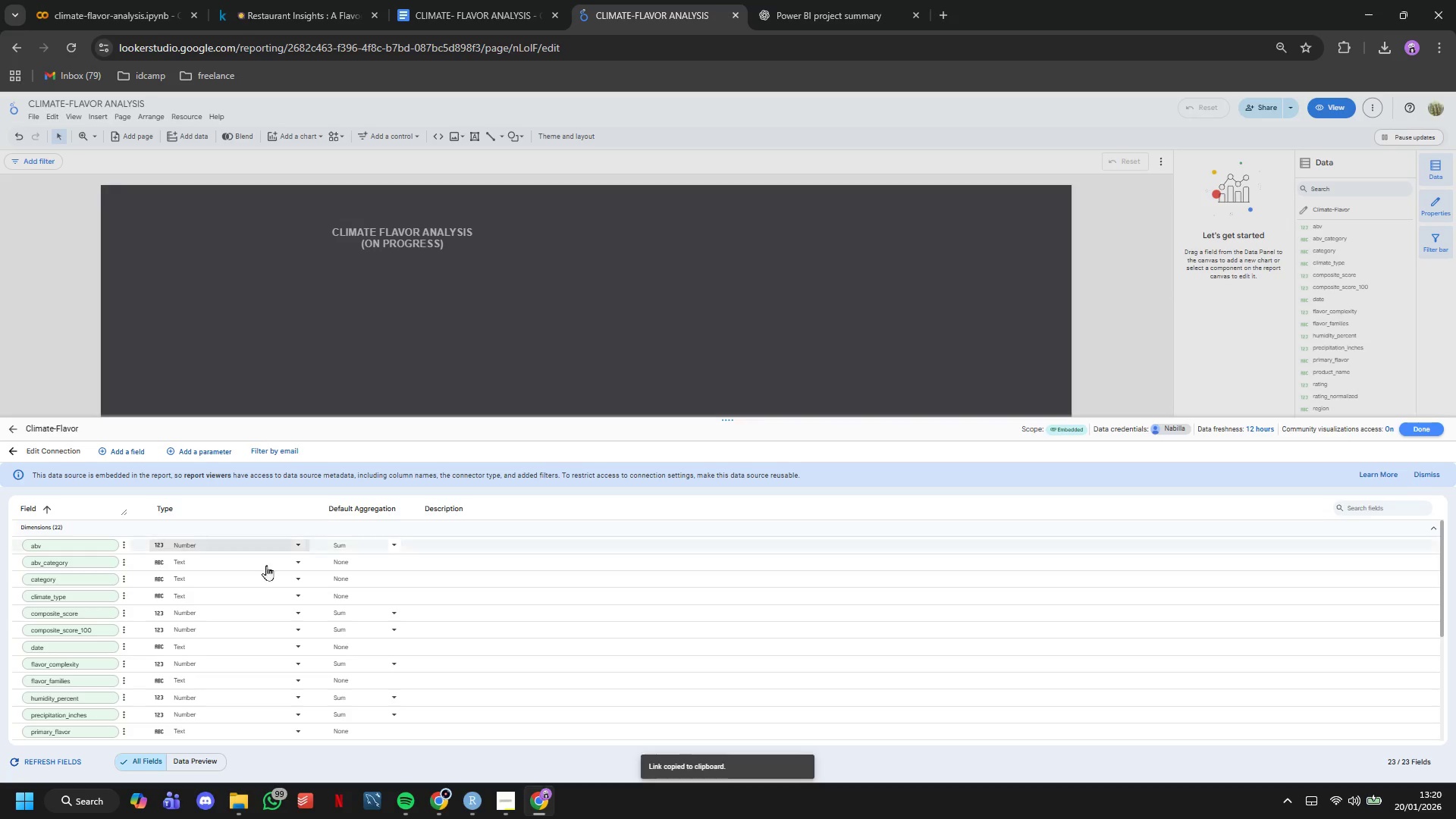 
wait(7.25)
 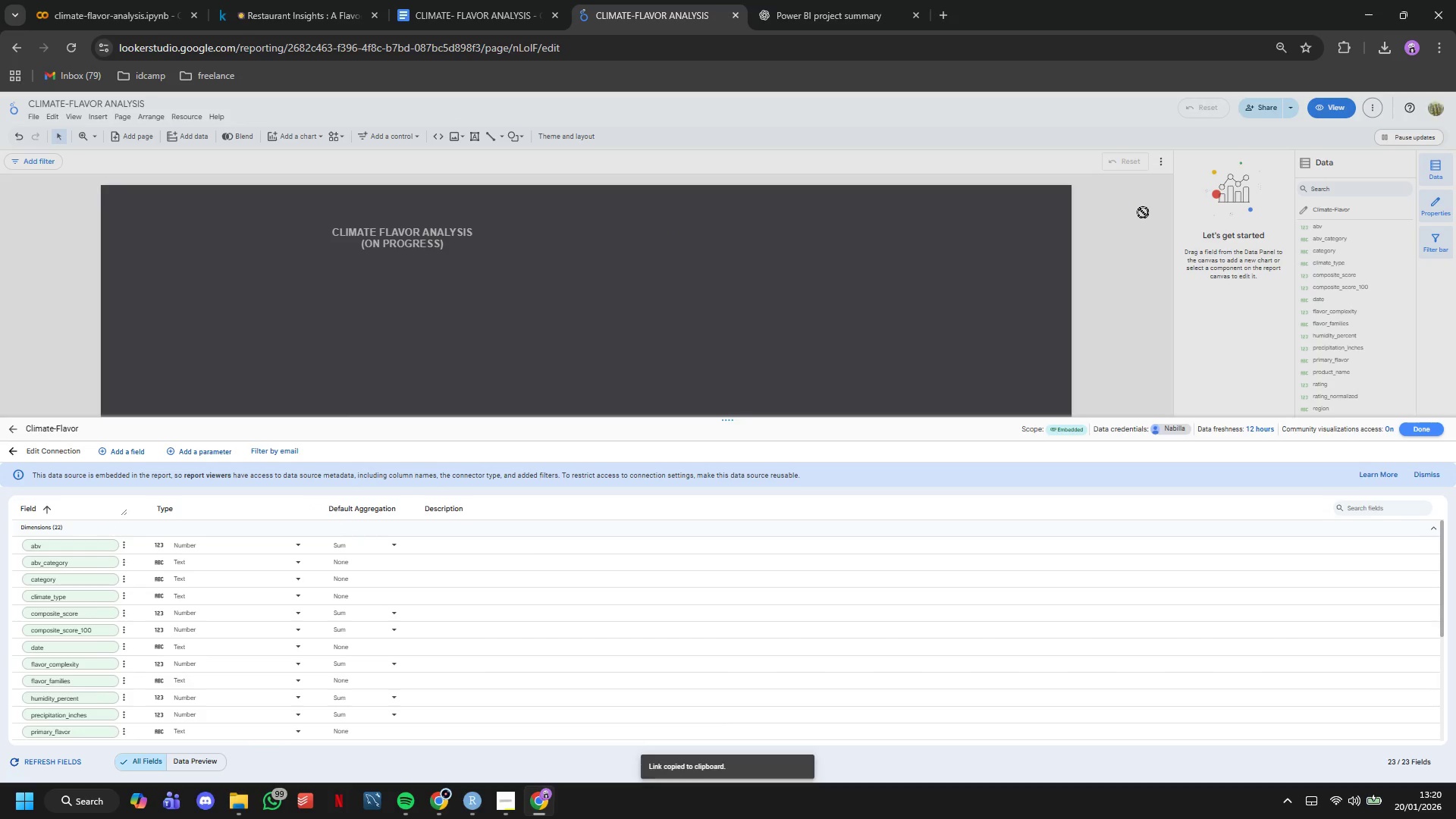 
left_click_drag(start_coordinate=[178, 418], to_coordinate=[284, 0])
 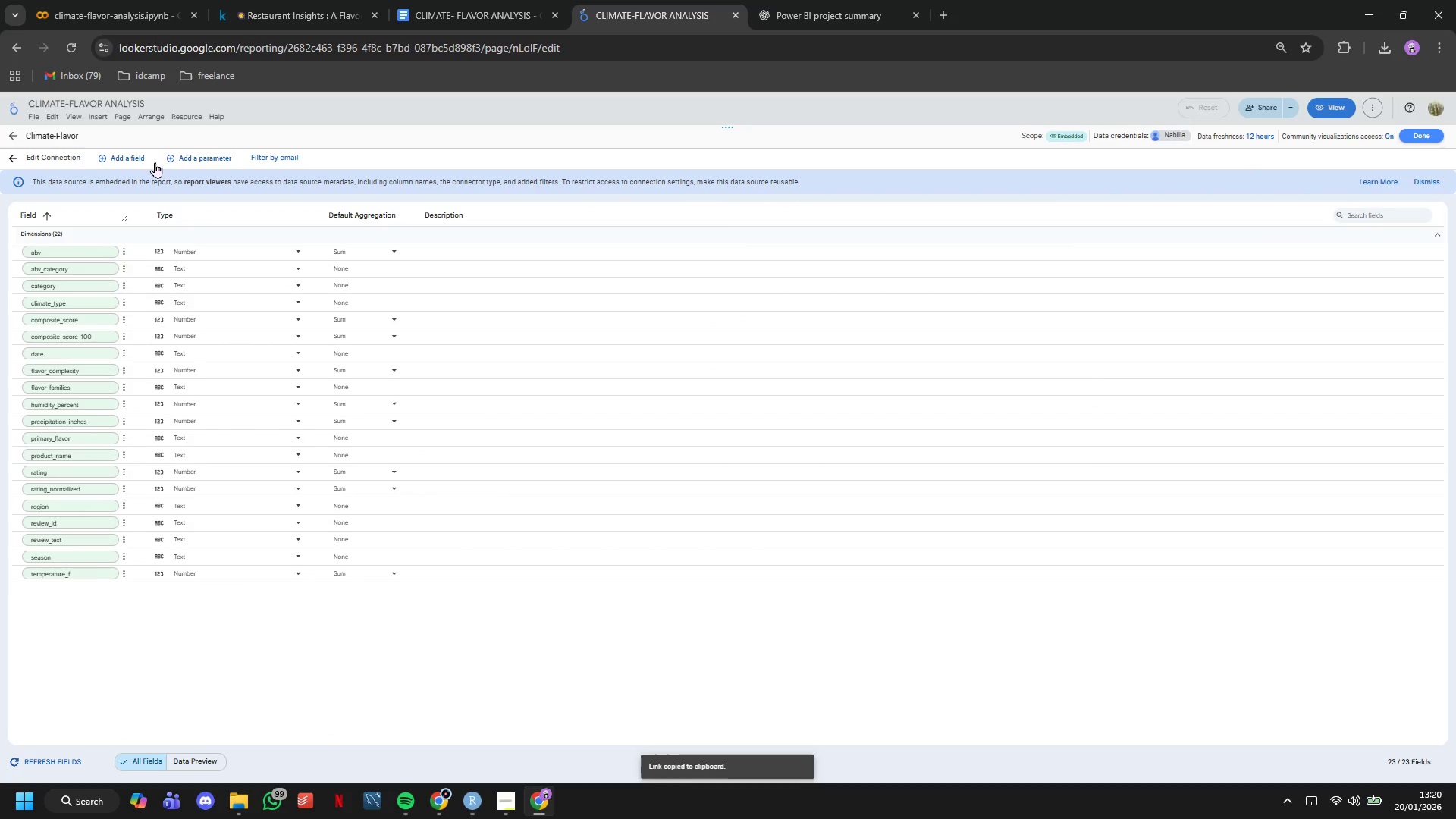 
left_click([139, 158])
 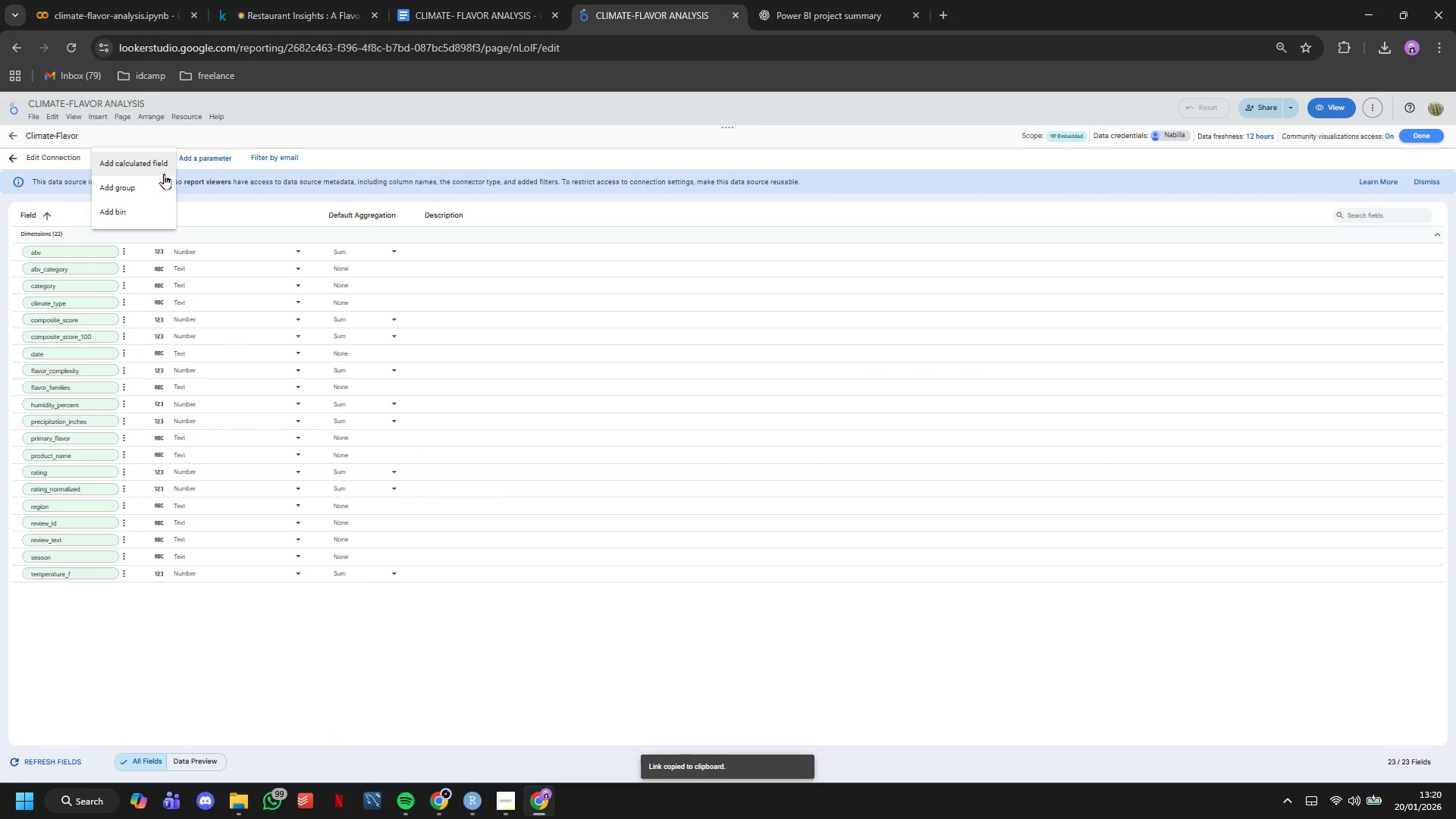 
left_click([156, 167])
 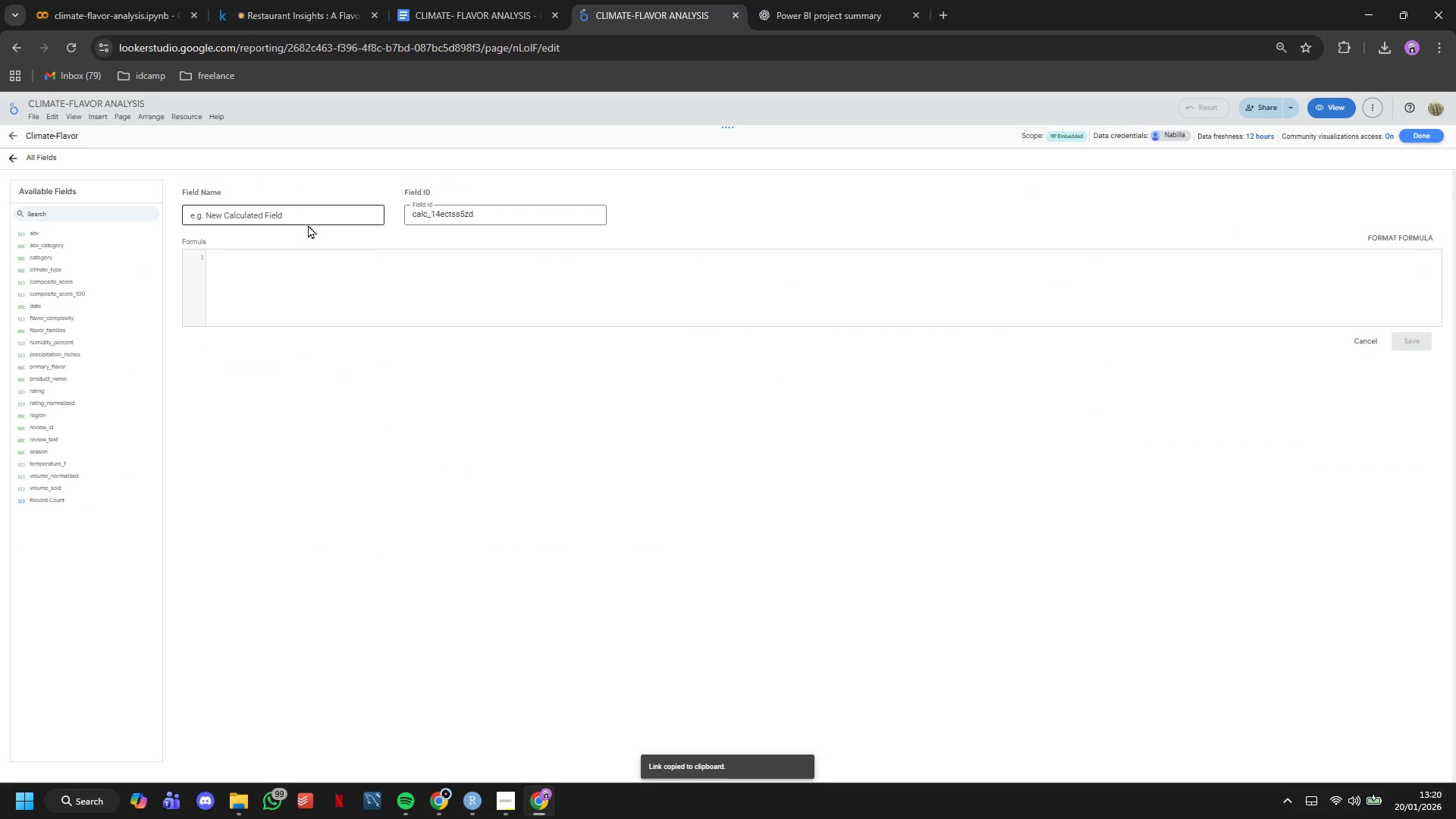 
left_click([305, 216])
 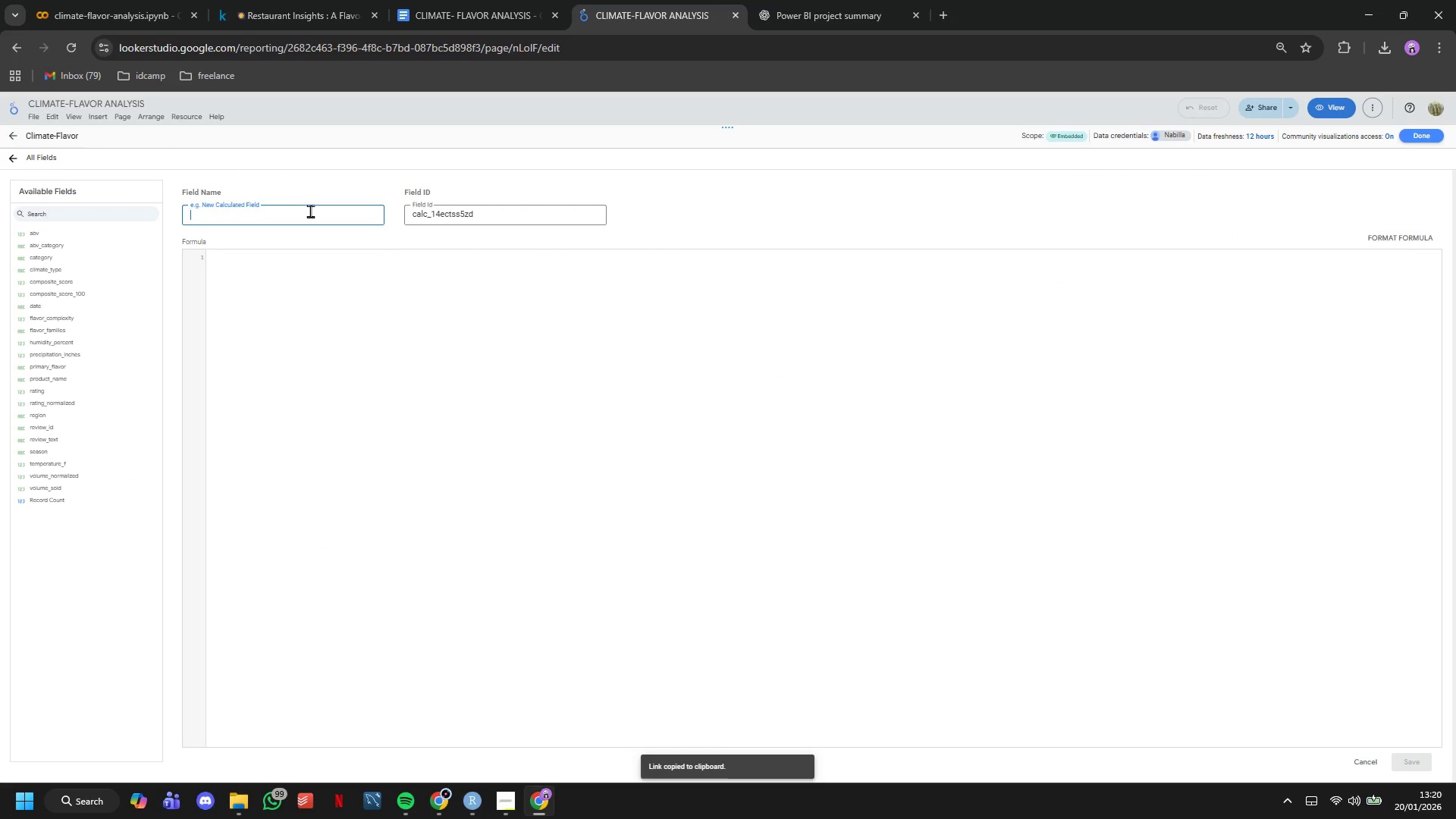 
type(Composite Score)
 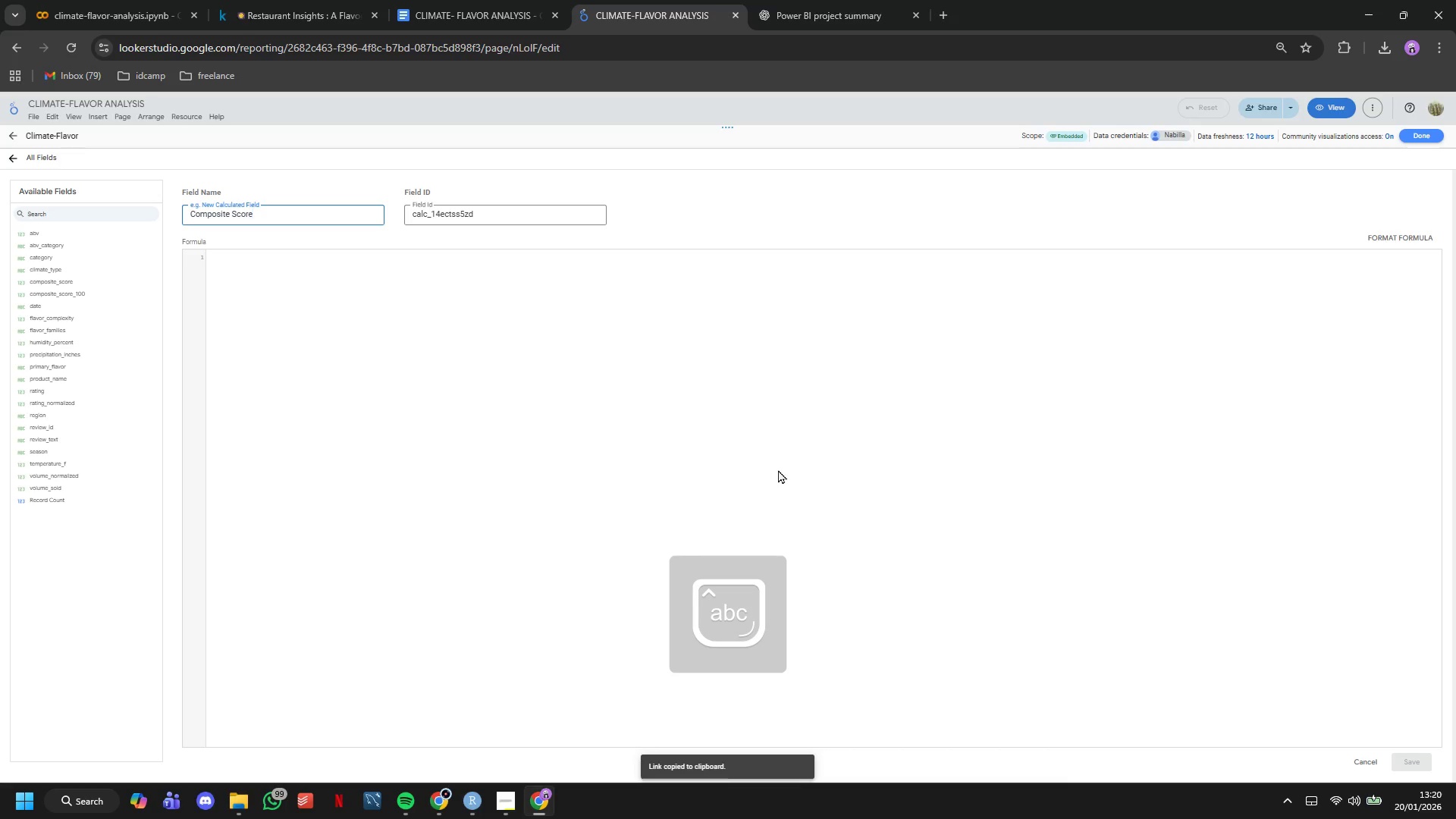 
left_click([778, 469])
 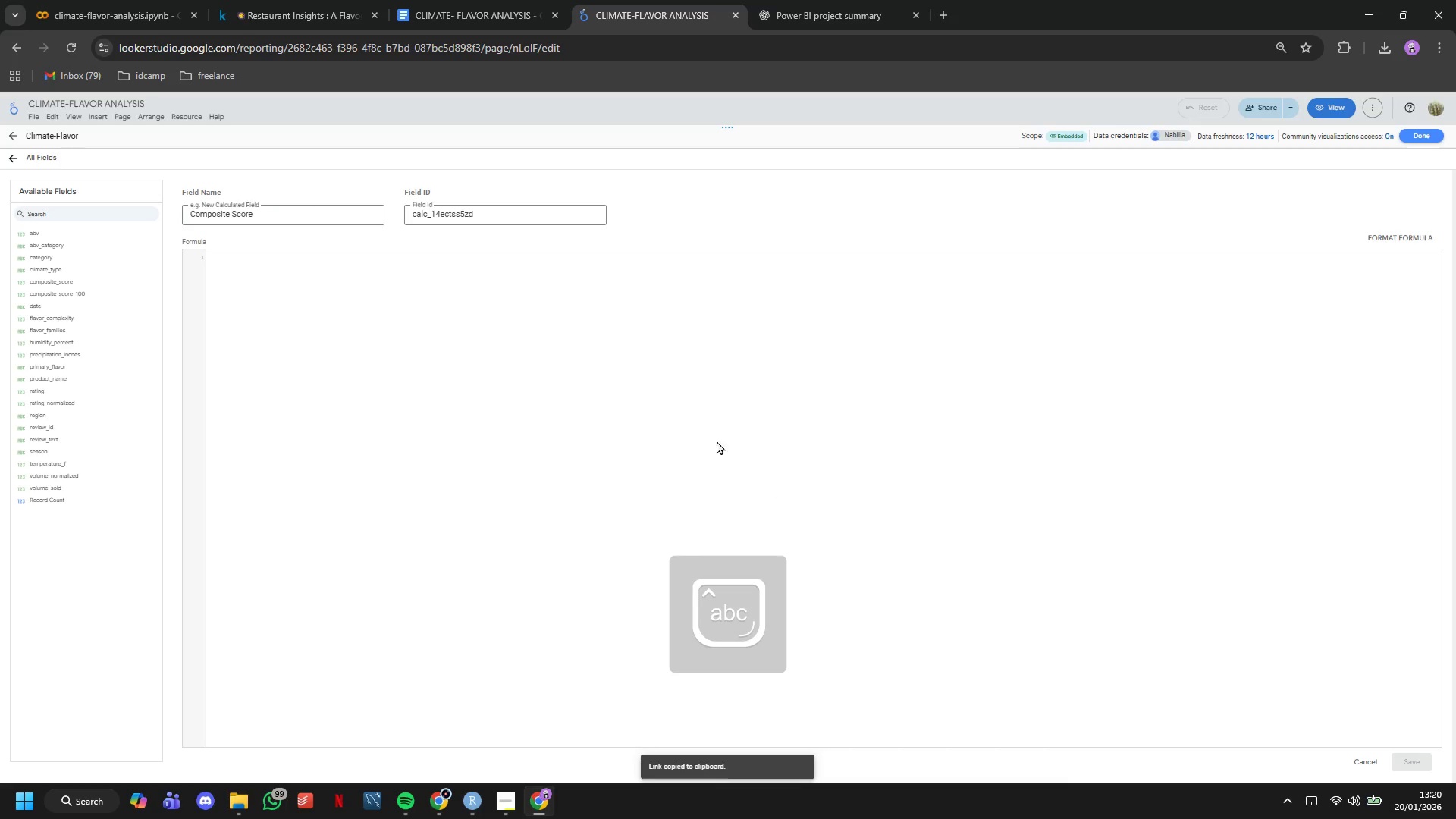 
left_click([697, 413])
 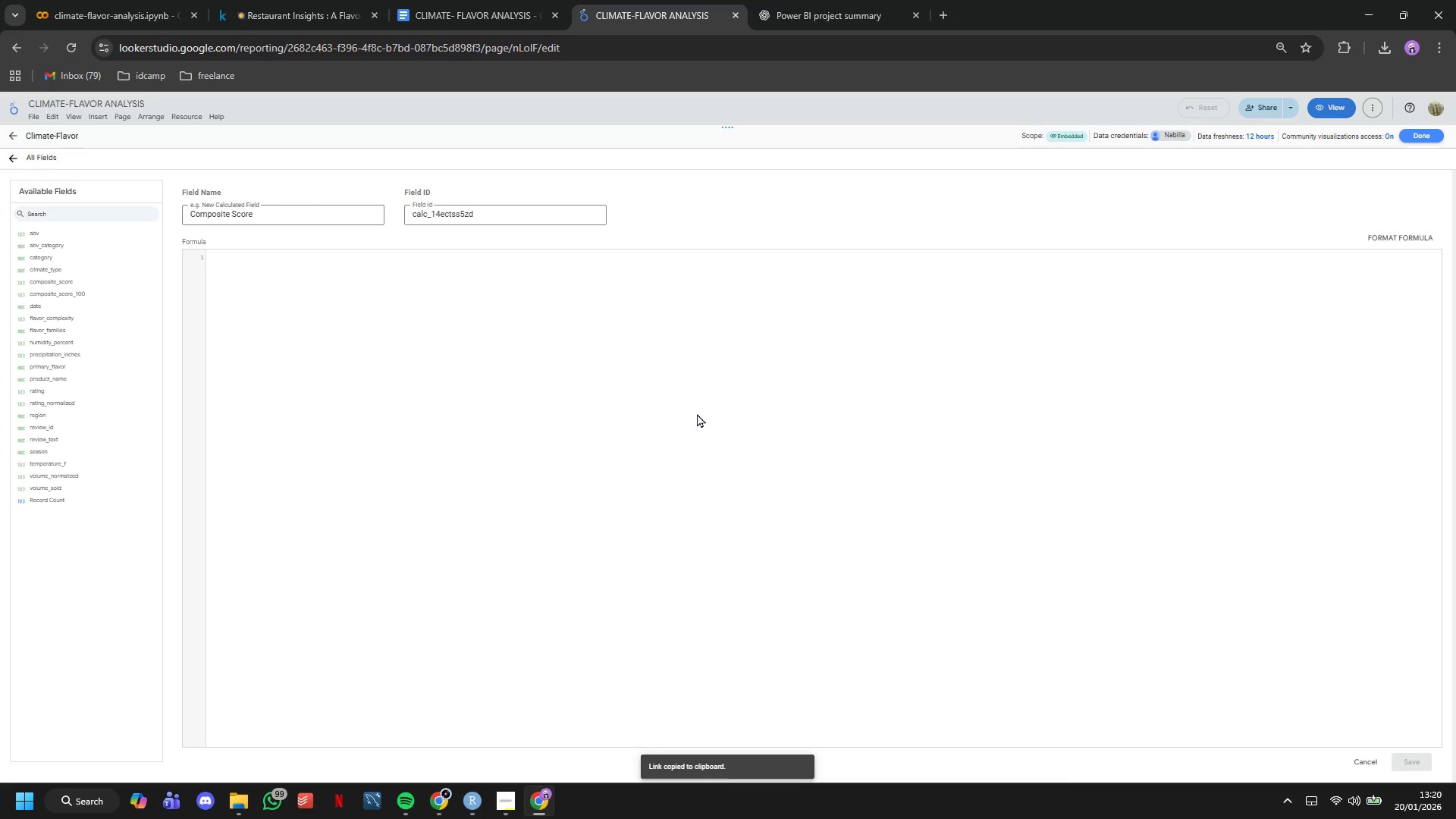 
type((AVG(rat)
key(Tab)
 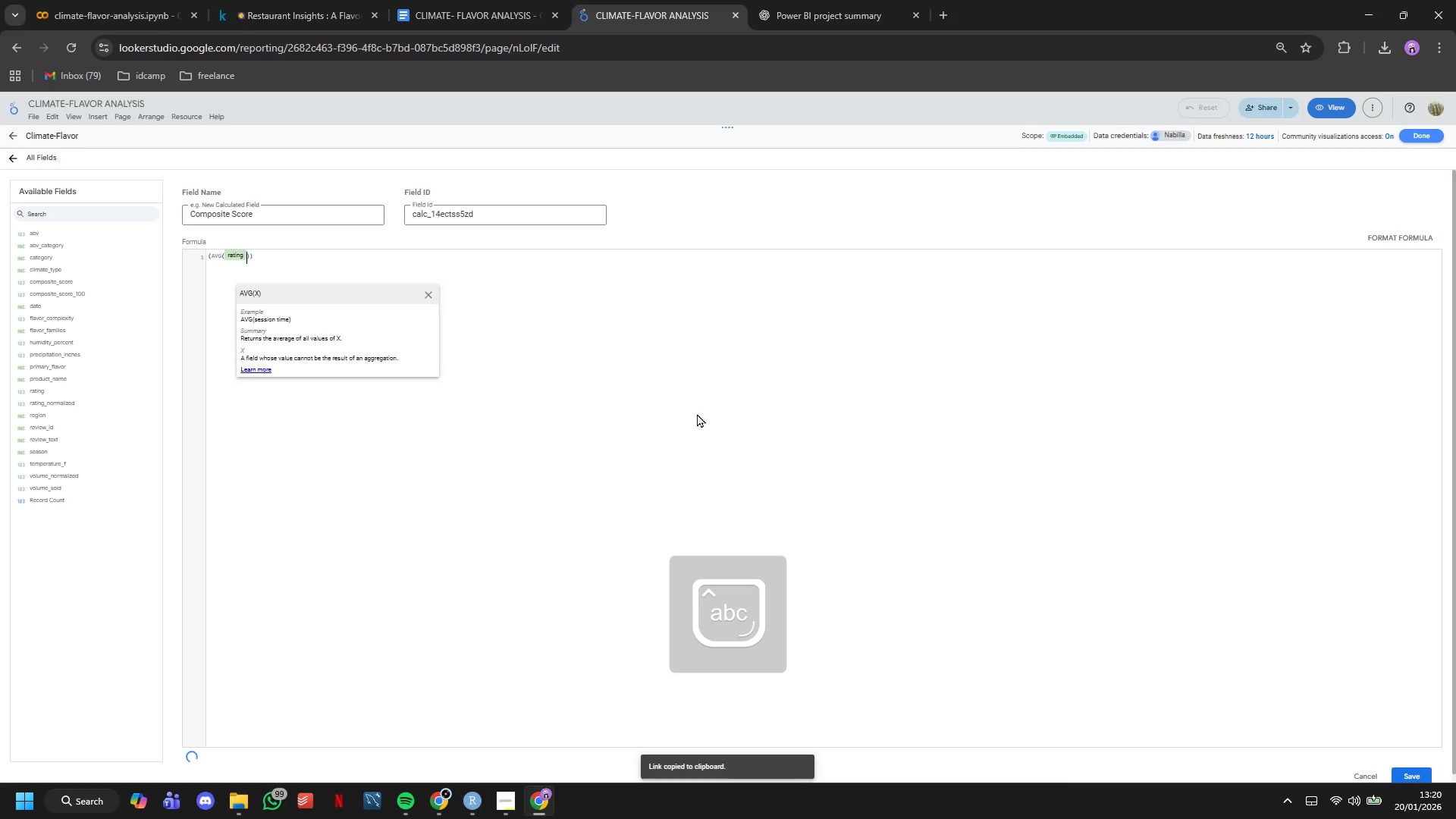 
key(ArrowRight)
 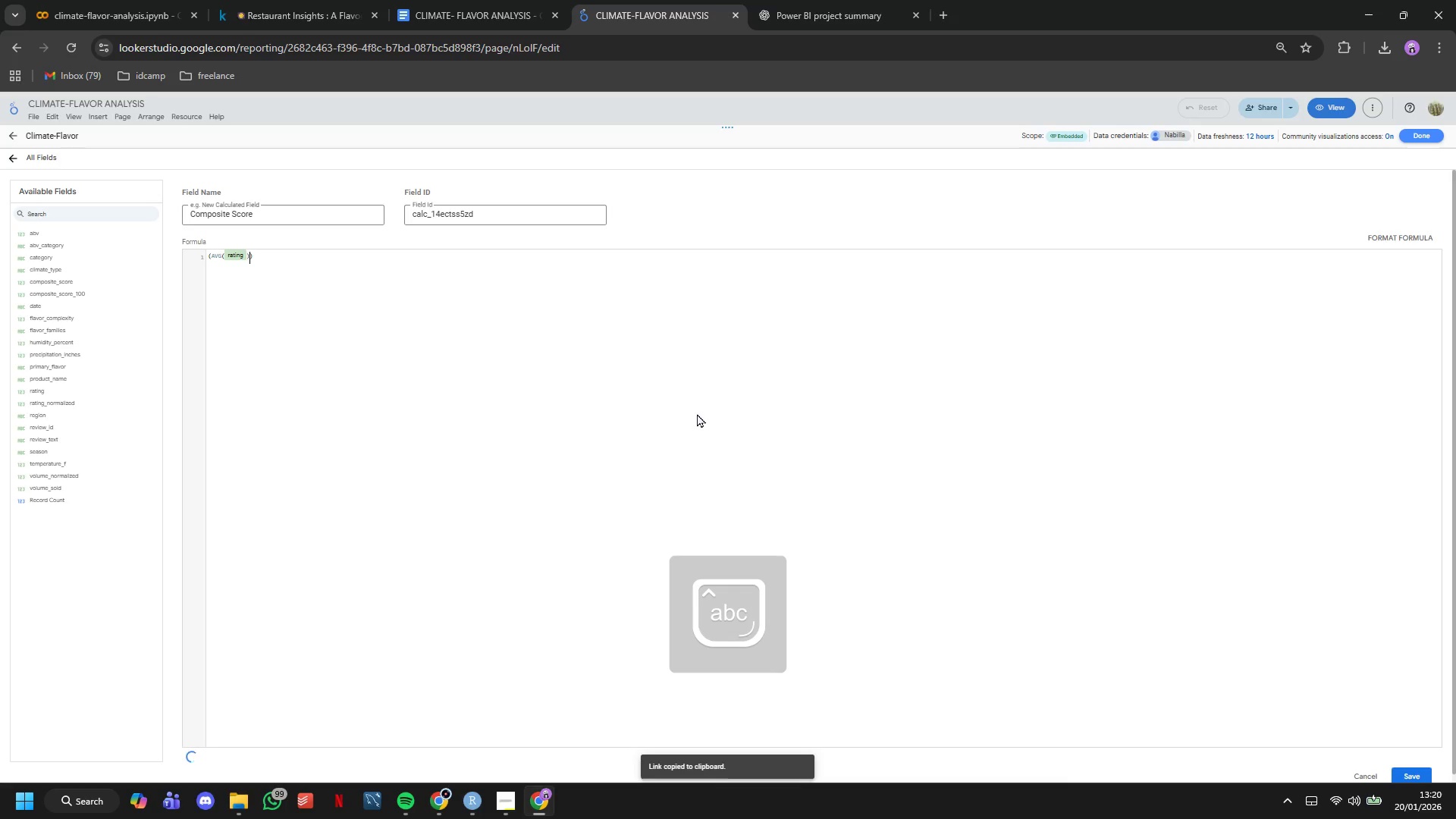 
type( * 0.6 + (SUM(vol)
key(Tab)
 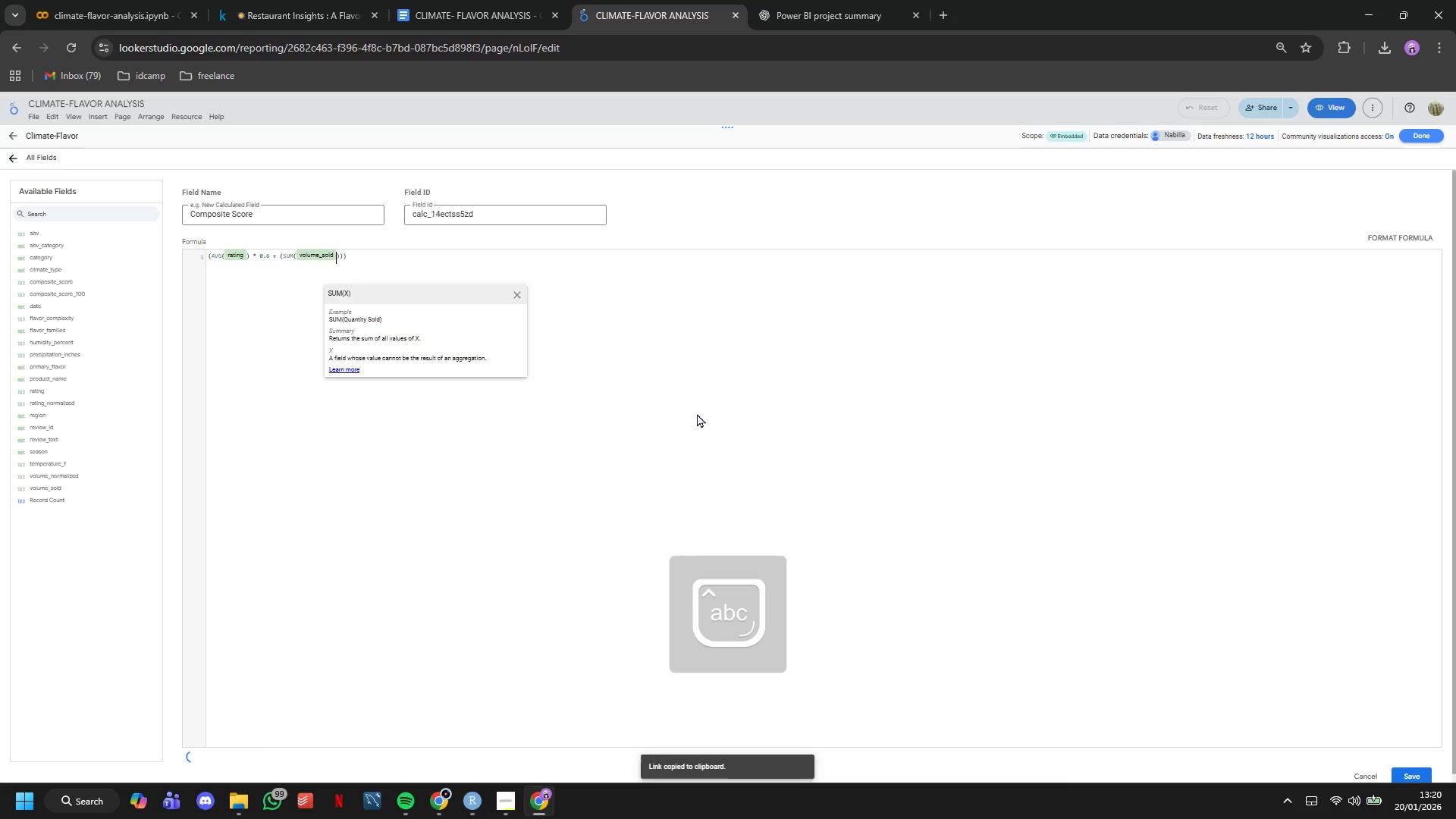 
 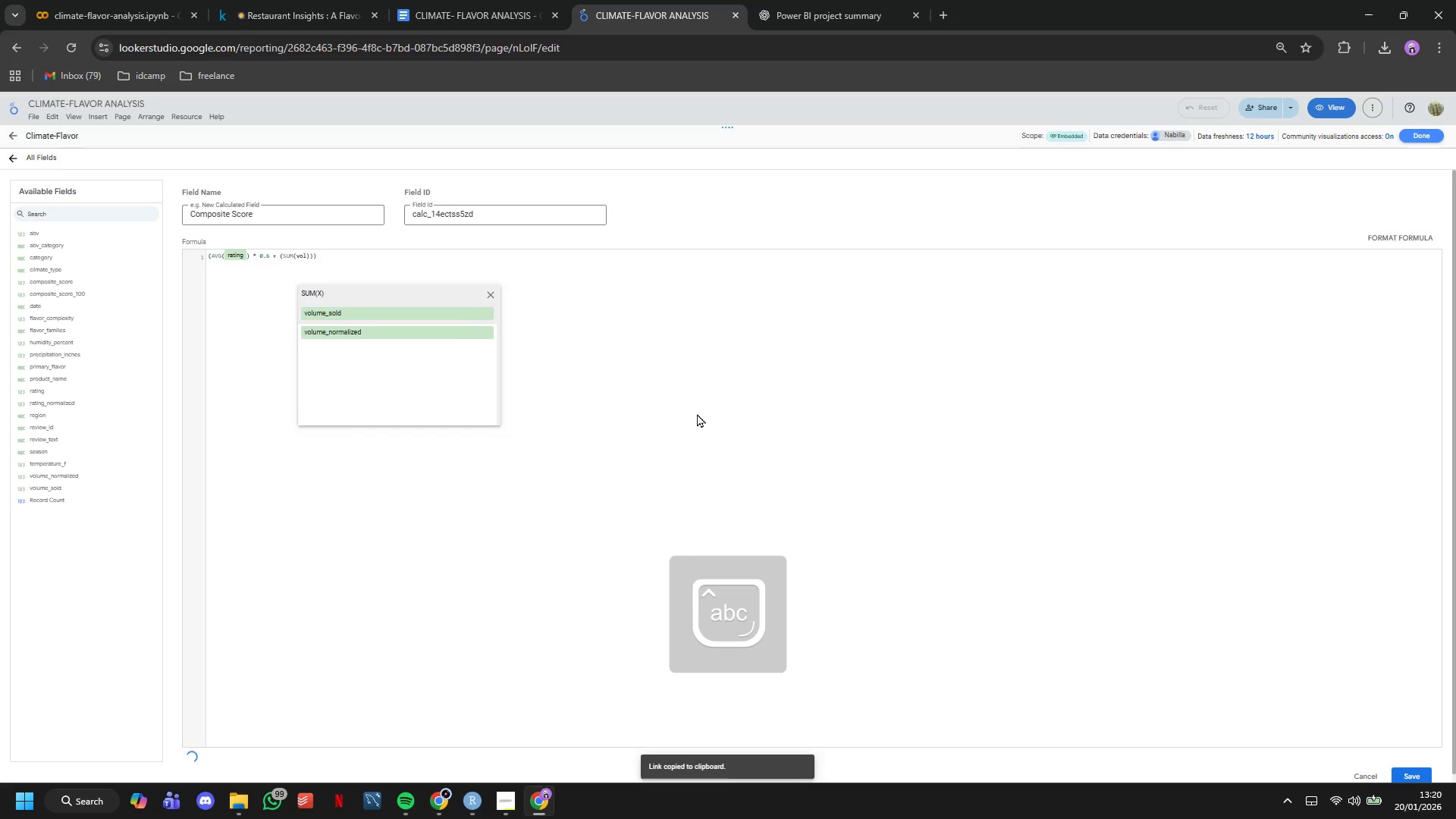 
key(ArrowRight)
 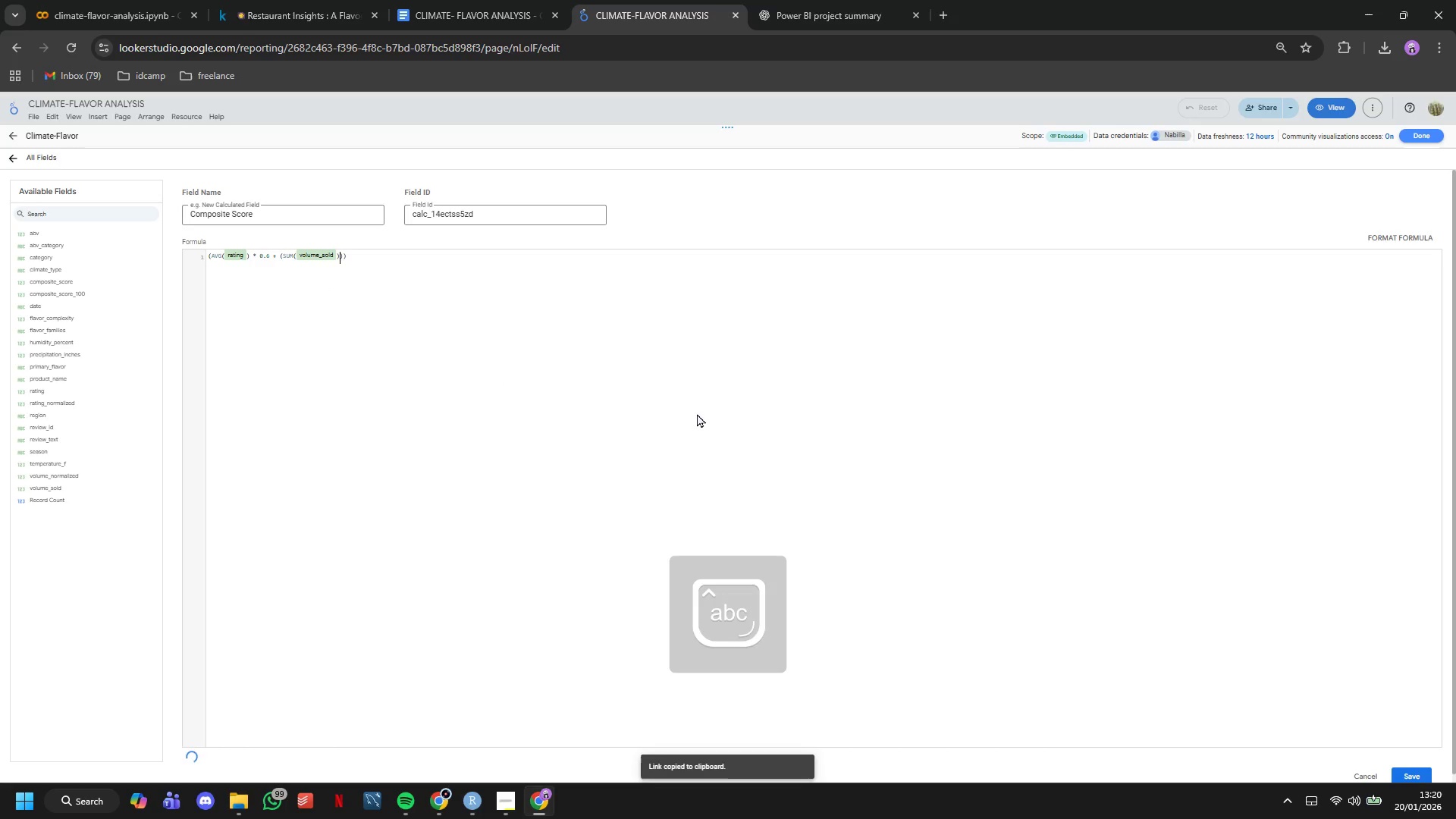 
type( / MAX(volume)
 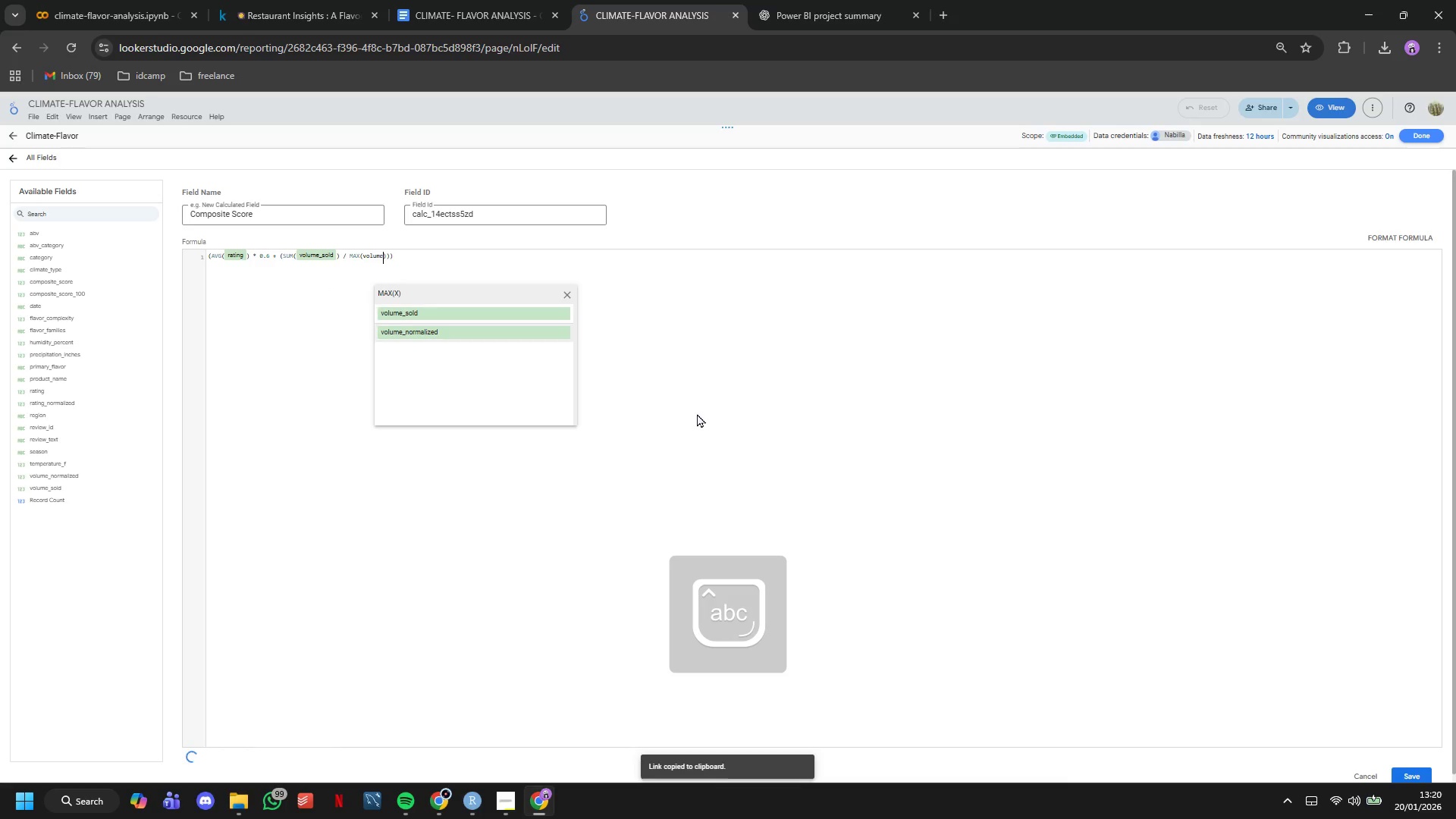 
 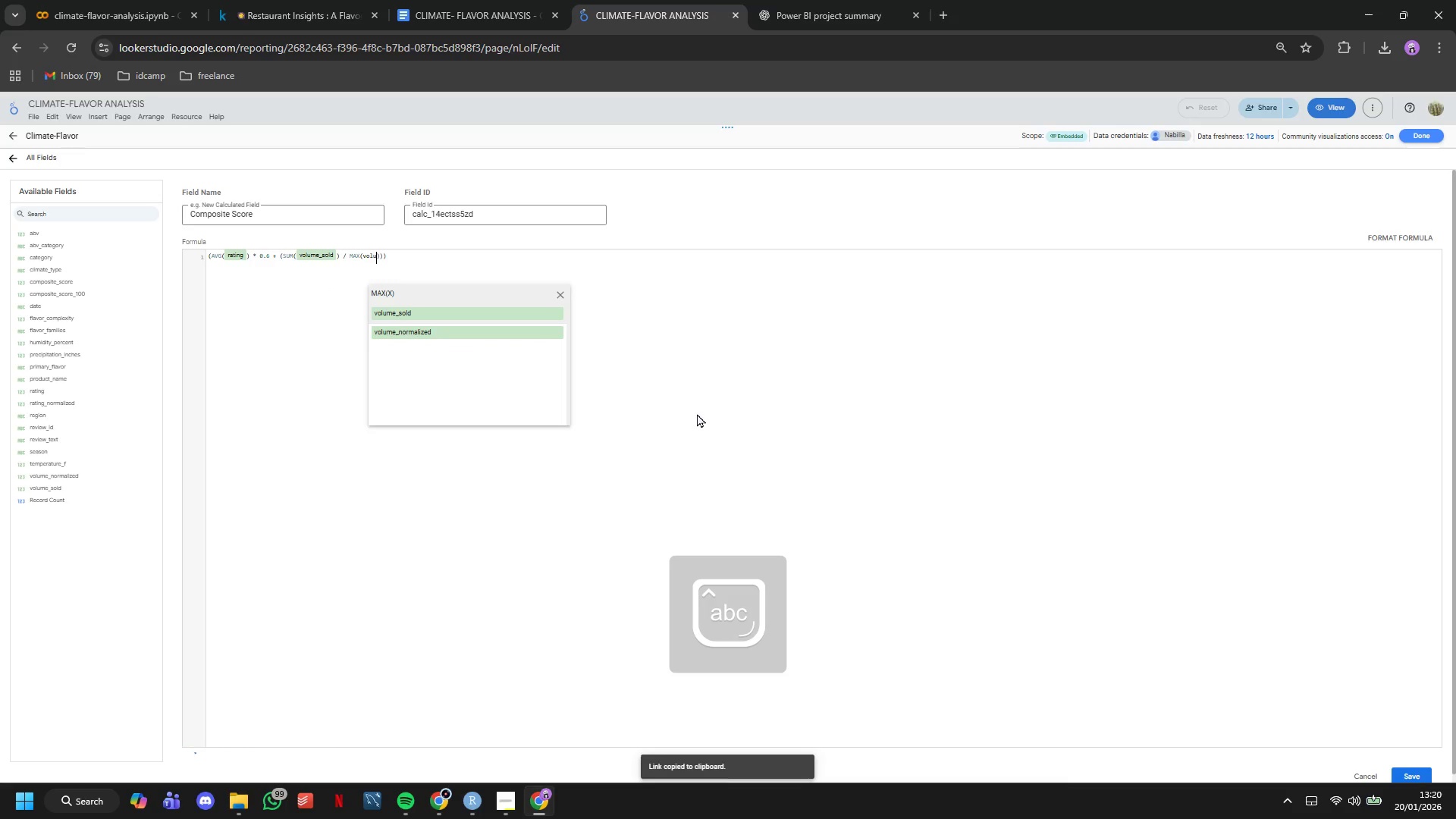 
key(ArrowDown)
 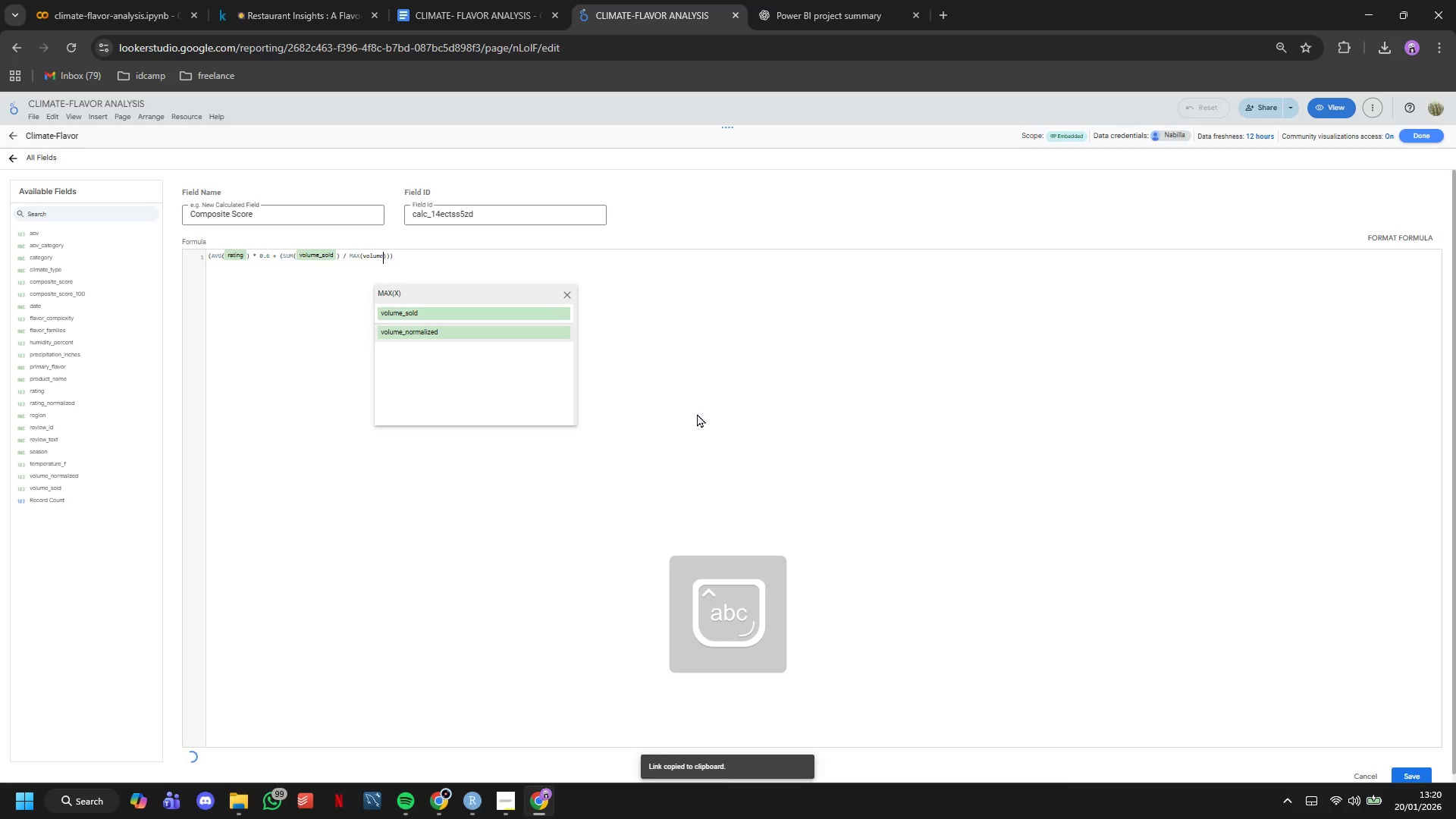 
key(ArrowUp)
 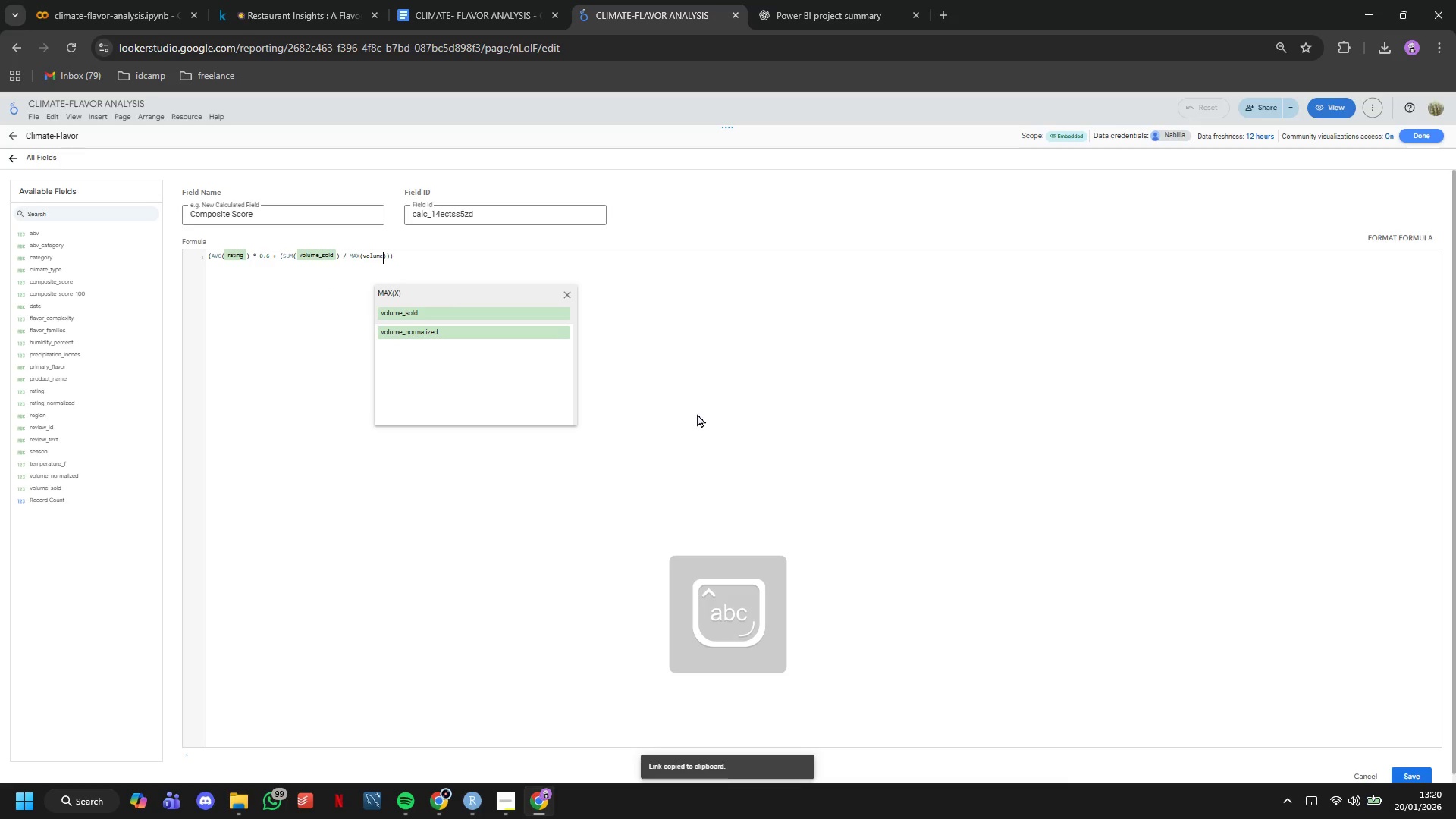 
key(Enter)
 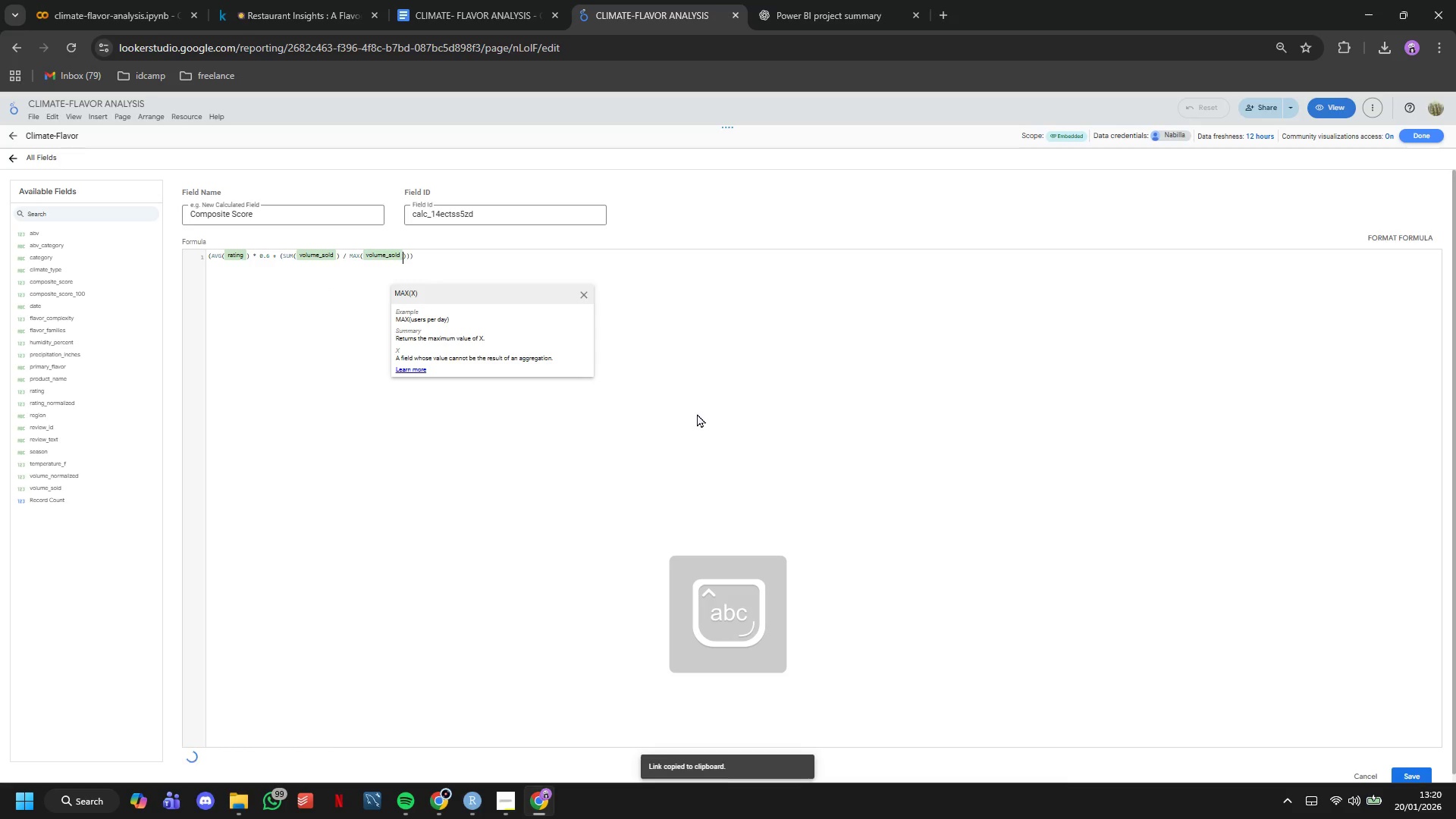 
key(ArrowRight)
 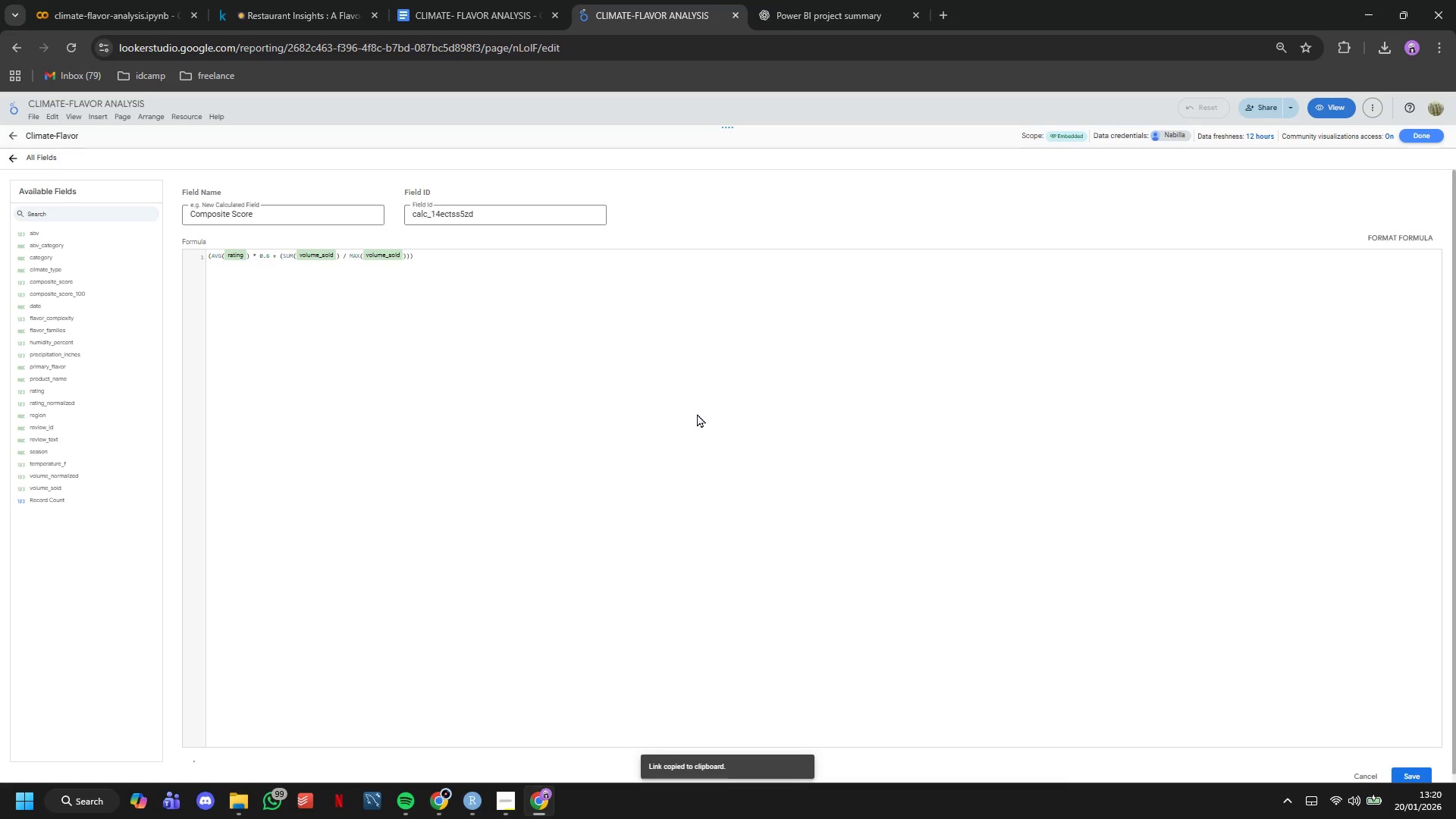 
key(ArrowRight)
 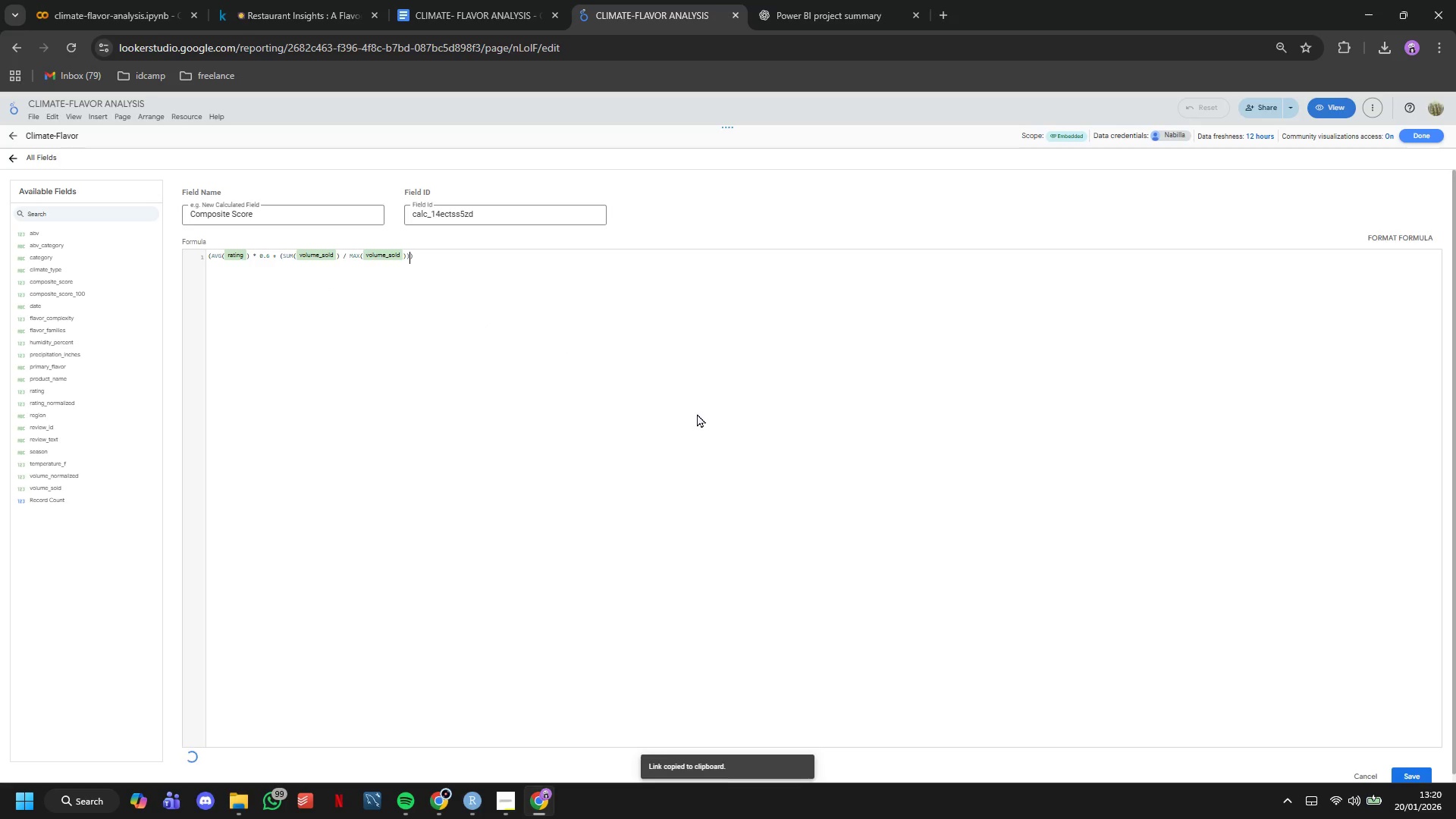 
type( * 40 * 0.4)
 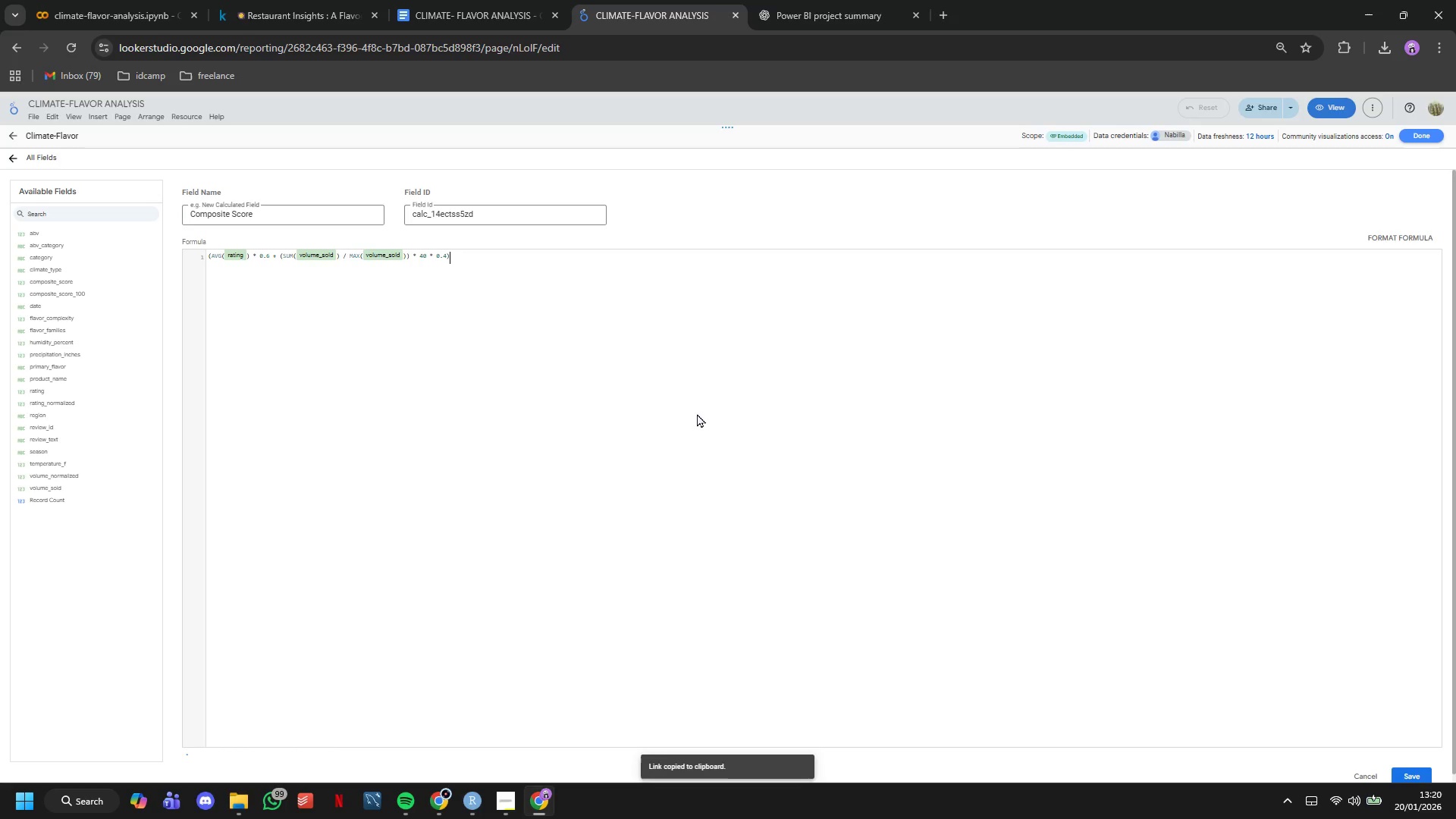 
 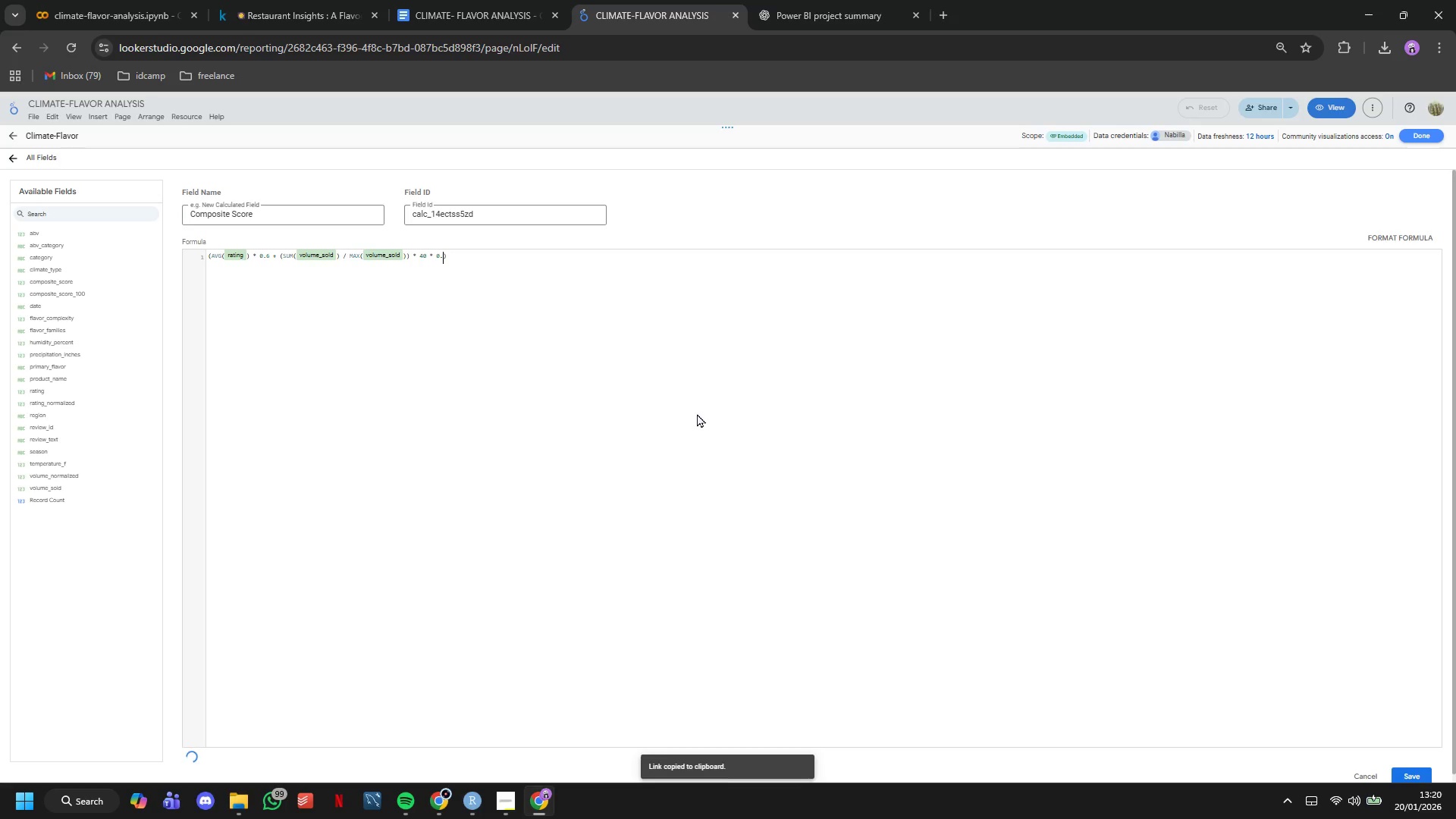 
key(ArrowRight)
 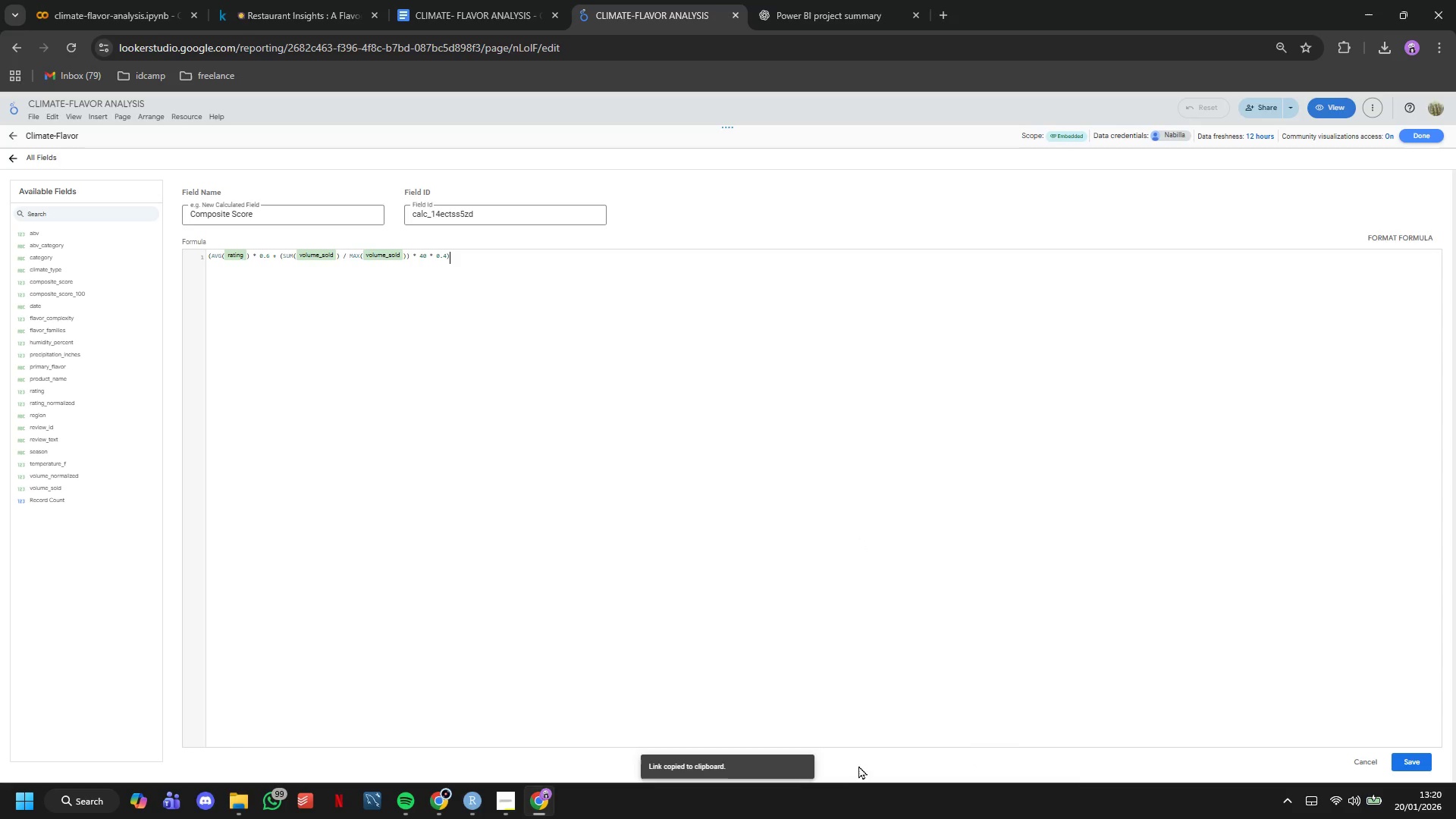 
left_click([1404, 760])
 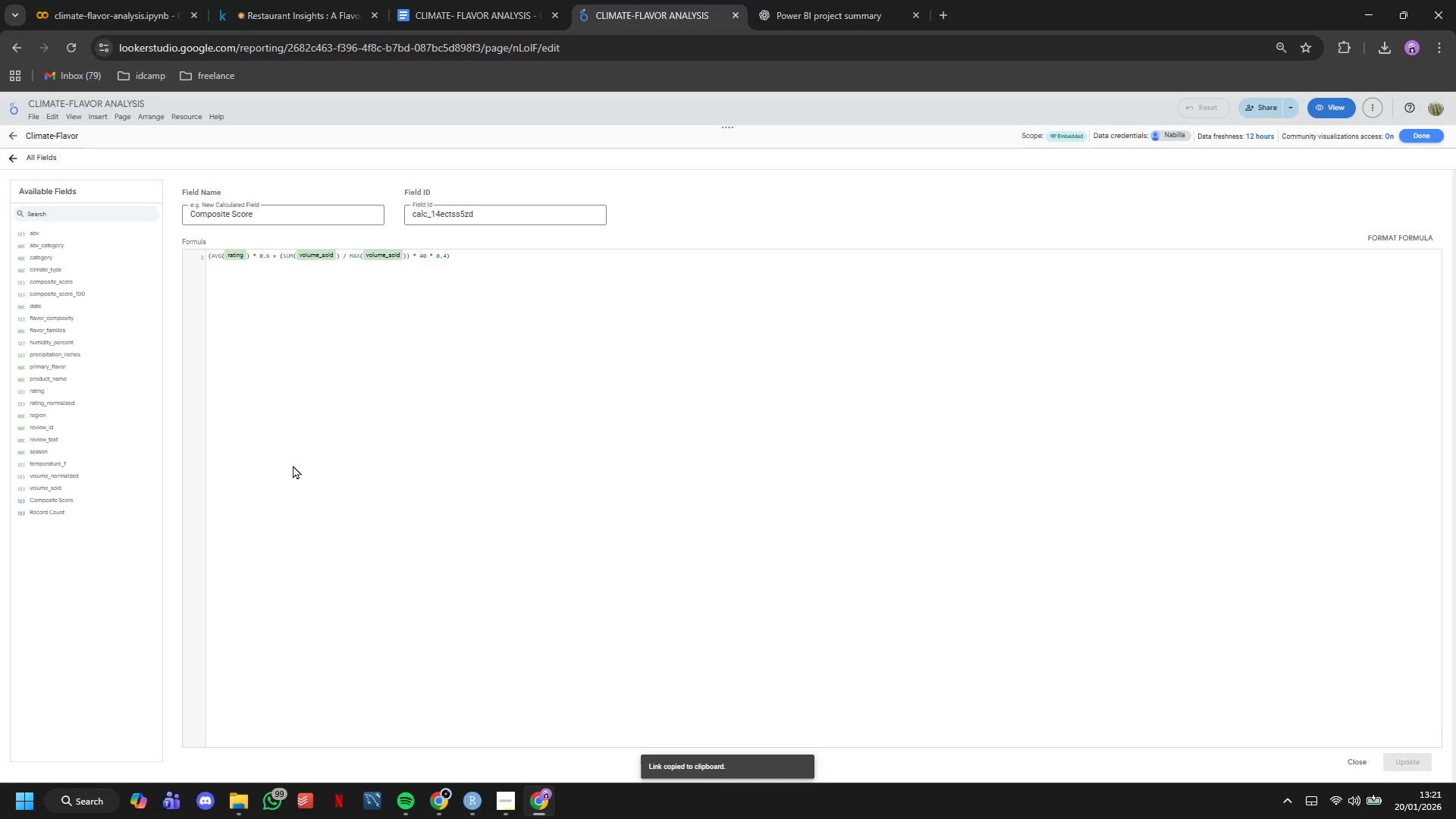 
wait(12.44)
 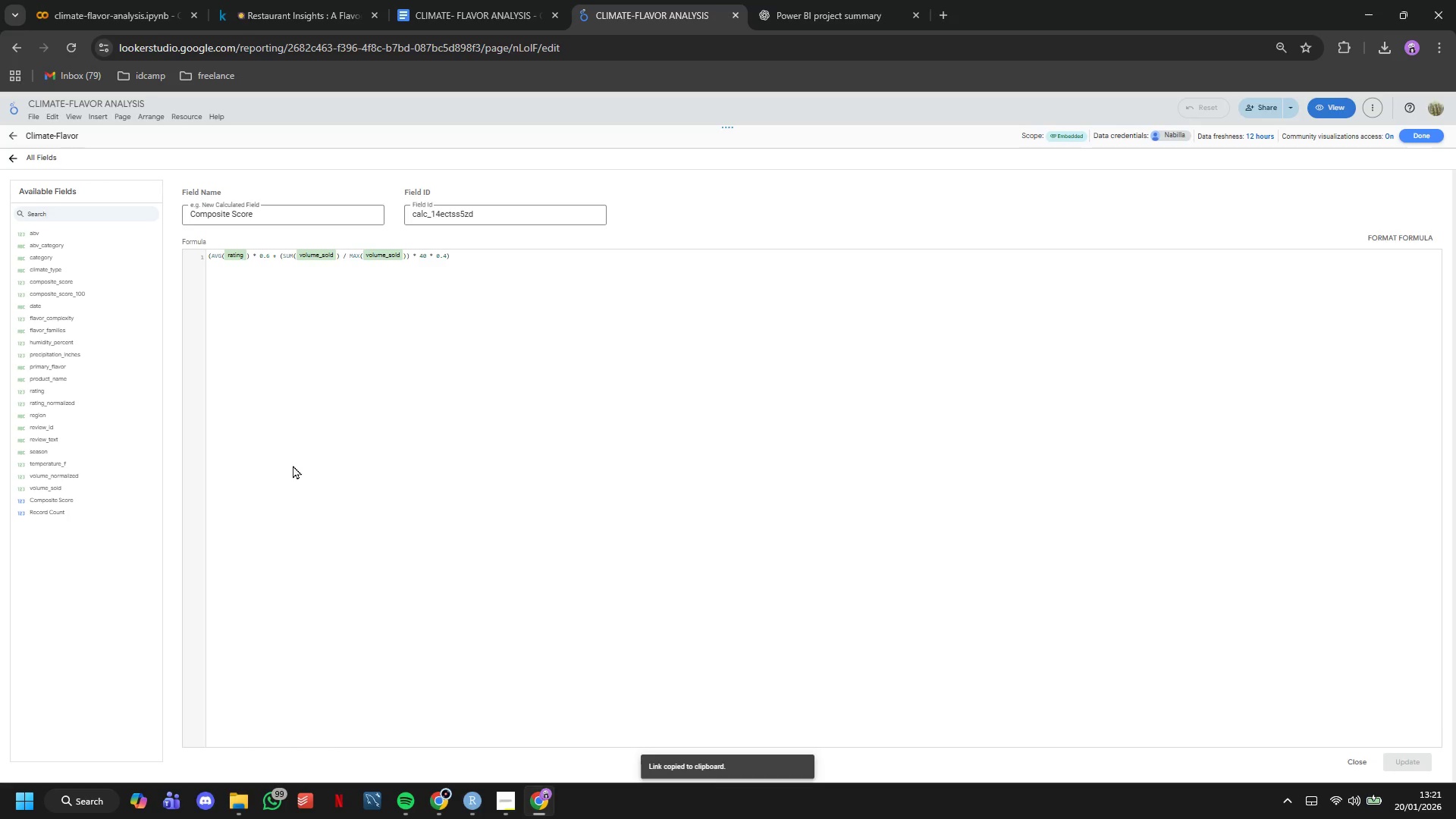 
left_click([15, 159])
 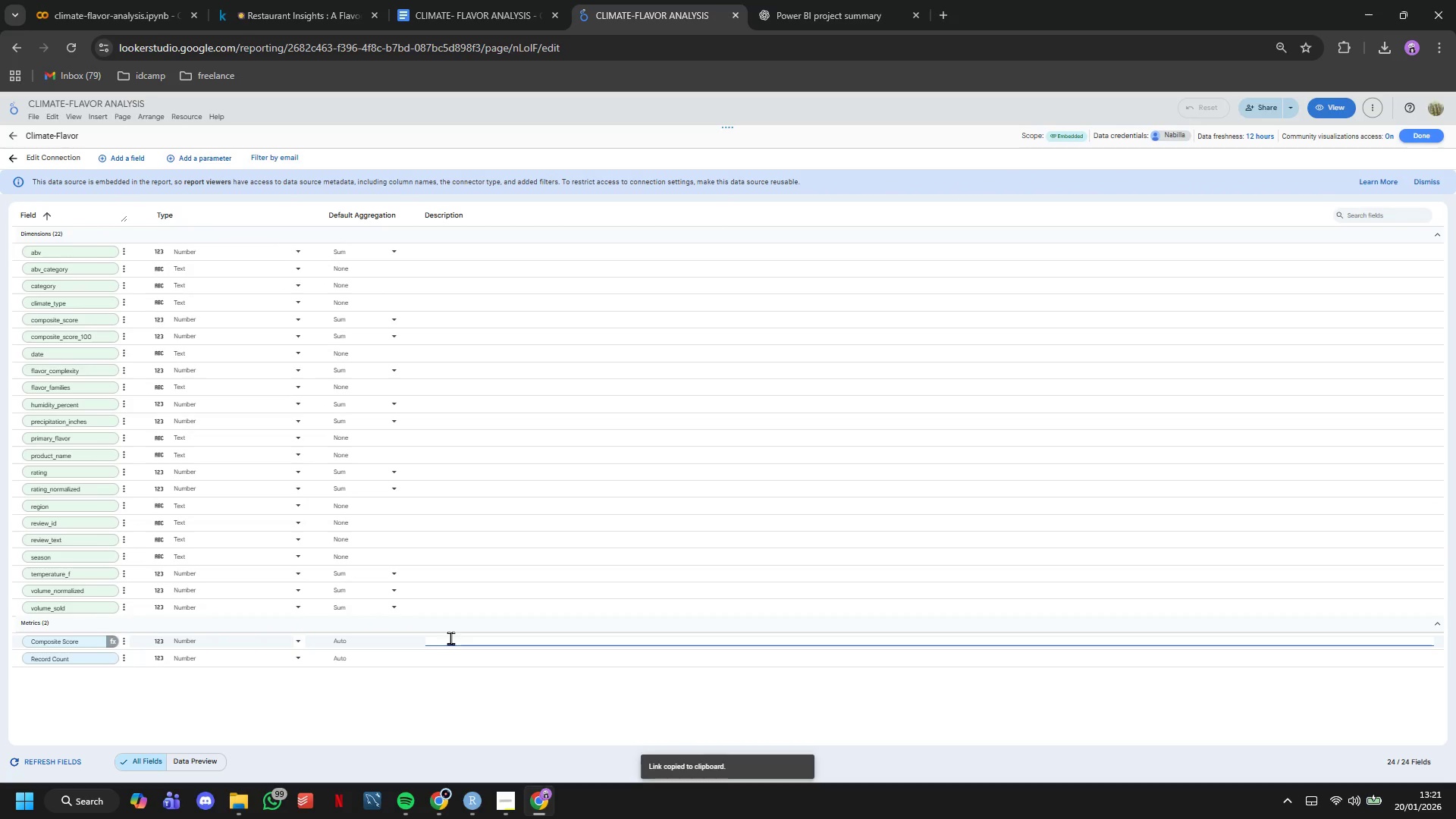 
wait(5.06)
 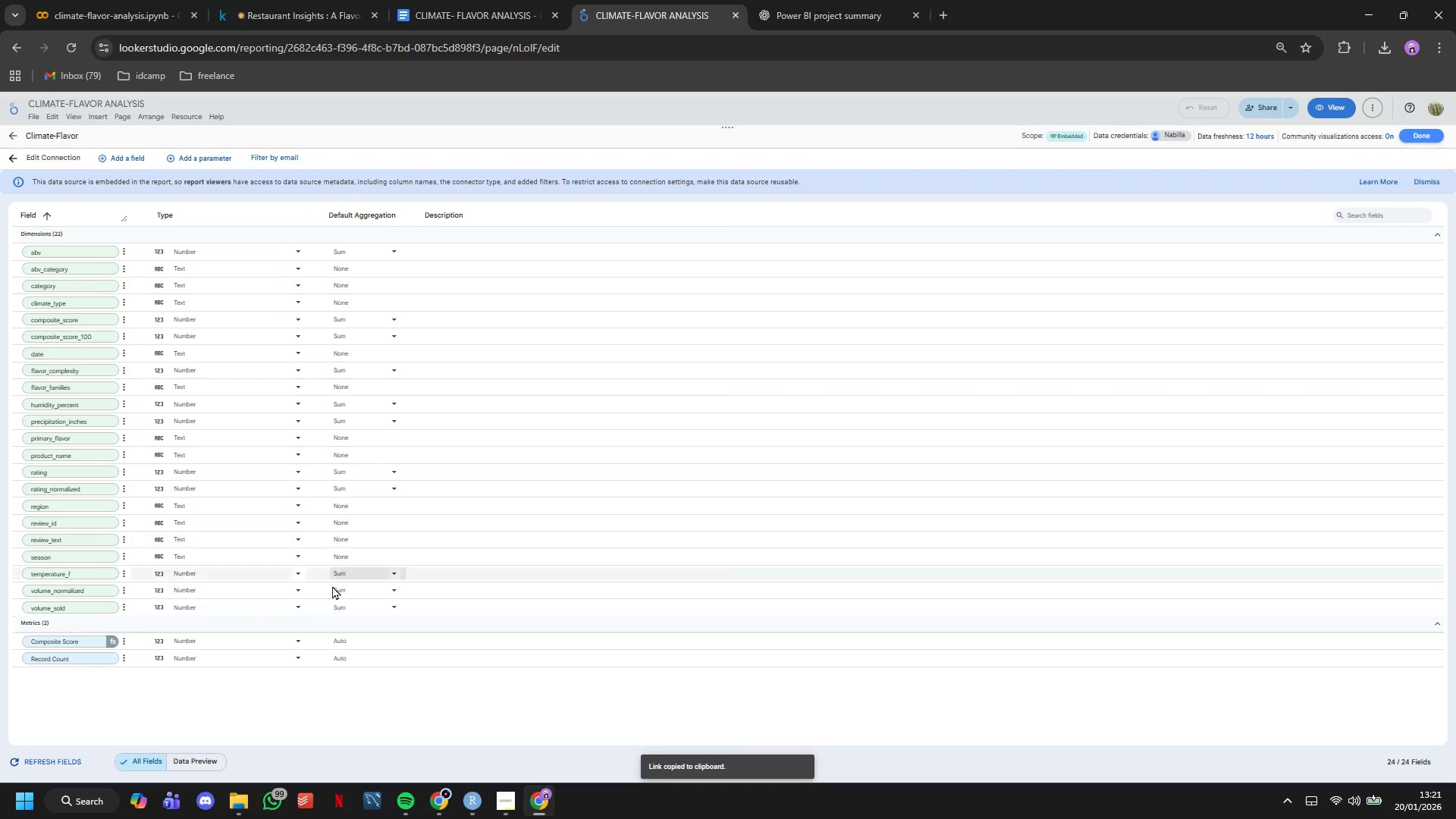 
type(Combines rating quality (60% weight) with sales volume (40% weight) to identify)
 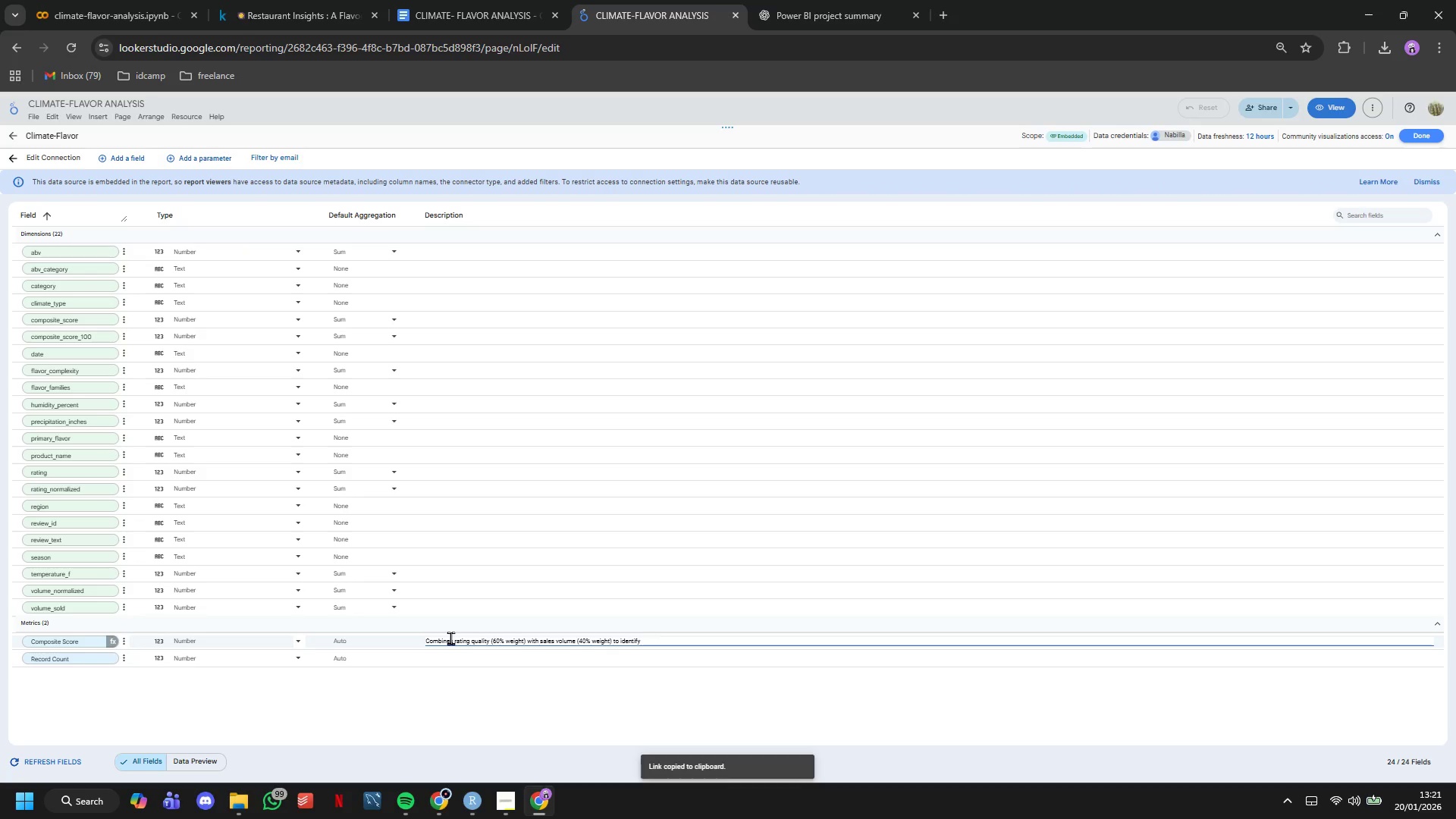 
hold_key(key=ControlLeft, duration=0.94)
hold_key(key=ShiftLeft, duration=0.67)
scroll: coordinate [450, 638], scroll_direction: up, amount: 1.0
 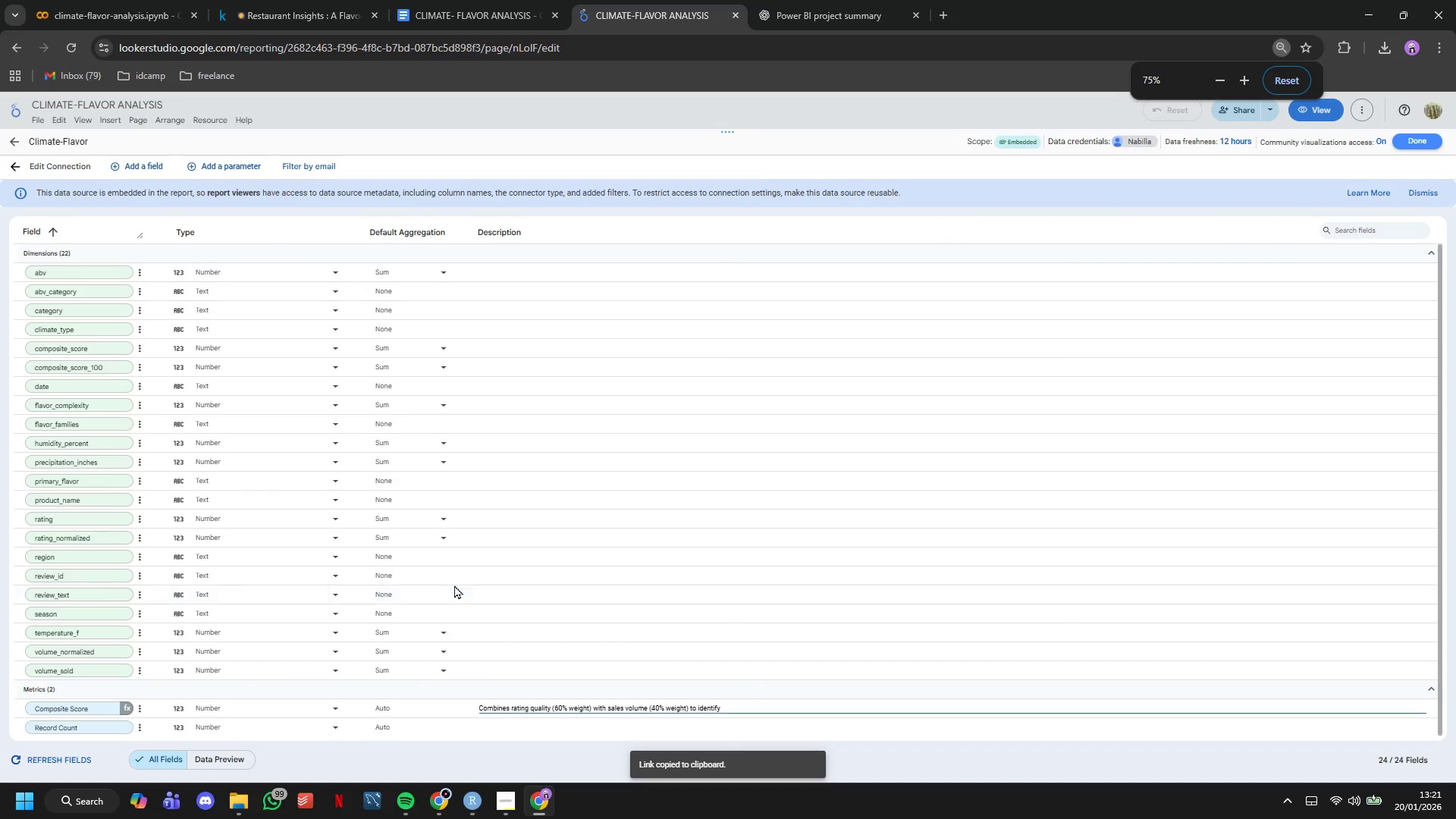 
scroll: coordinate [475, 495], scroll_direction: down, amount: 6.0
 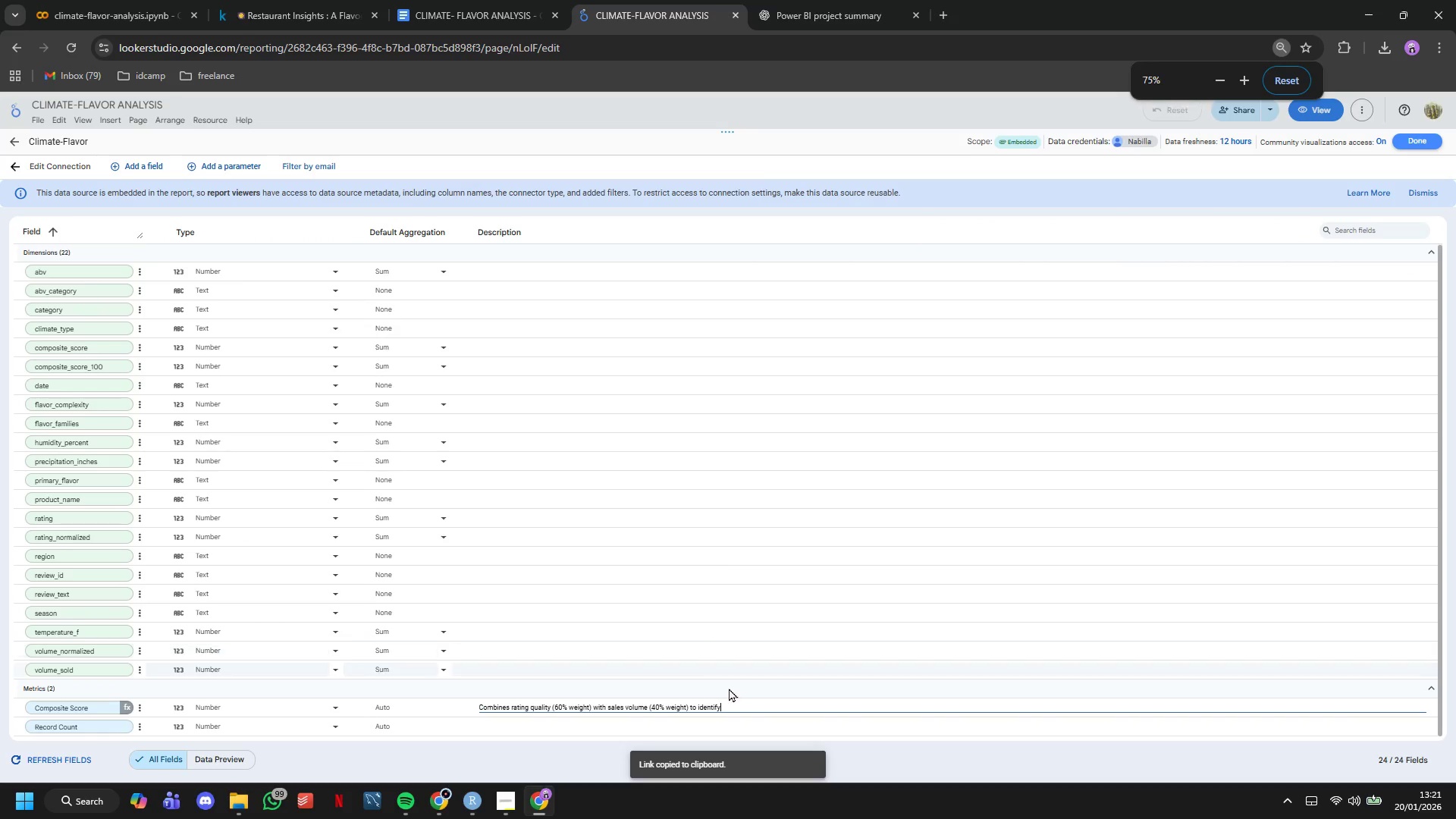 
hold_key(key=ControlLeft, duration=0.44)
 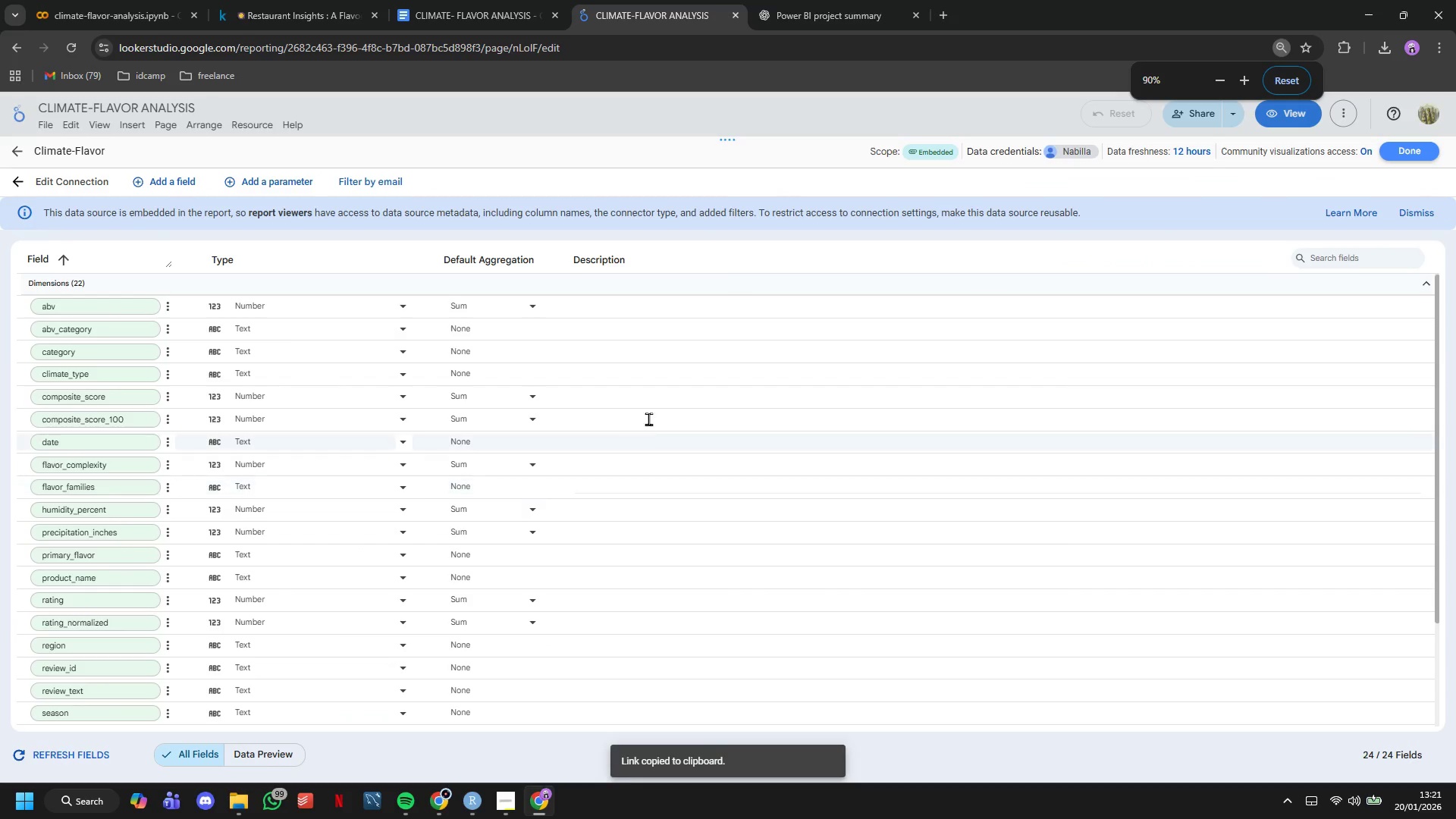 
key(Control+Shift+ShiftLeft)
 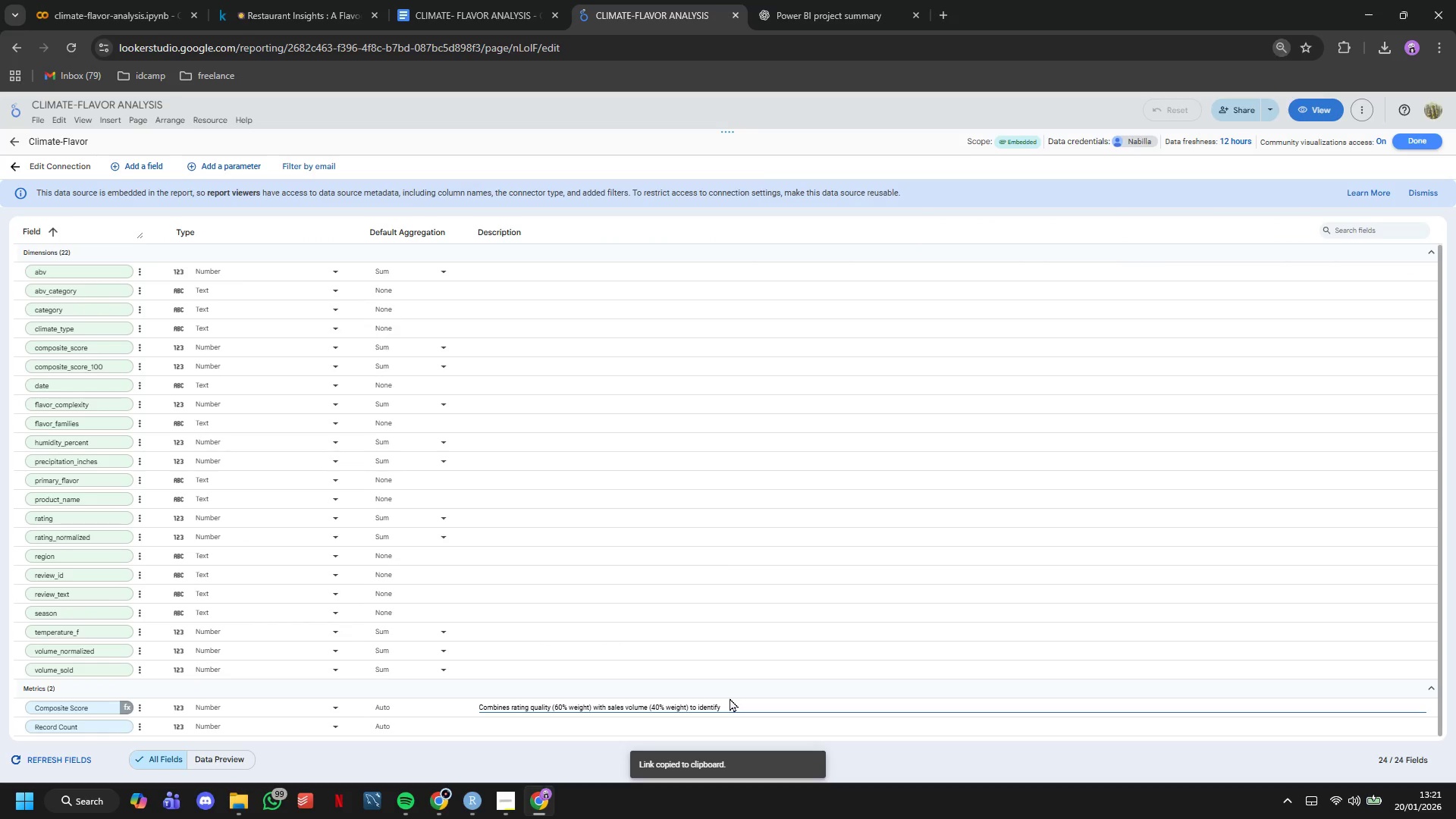 
scroll: coordinate [730, 698], scroll_direction: up, amount: 2.0
 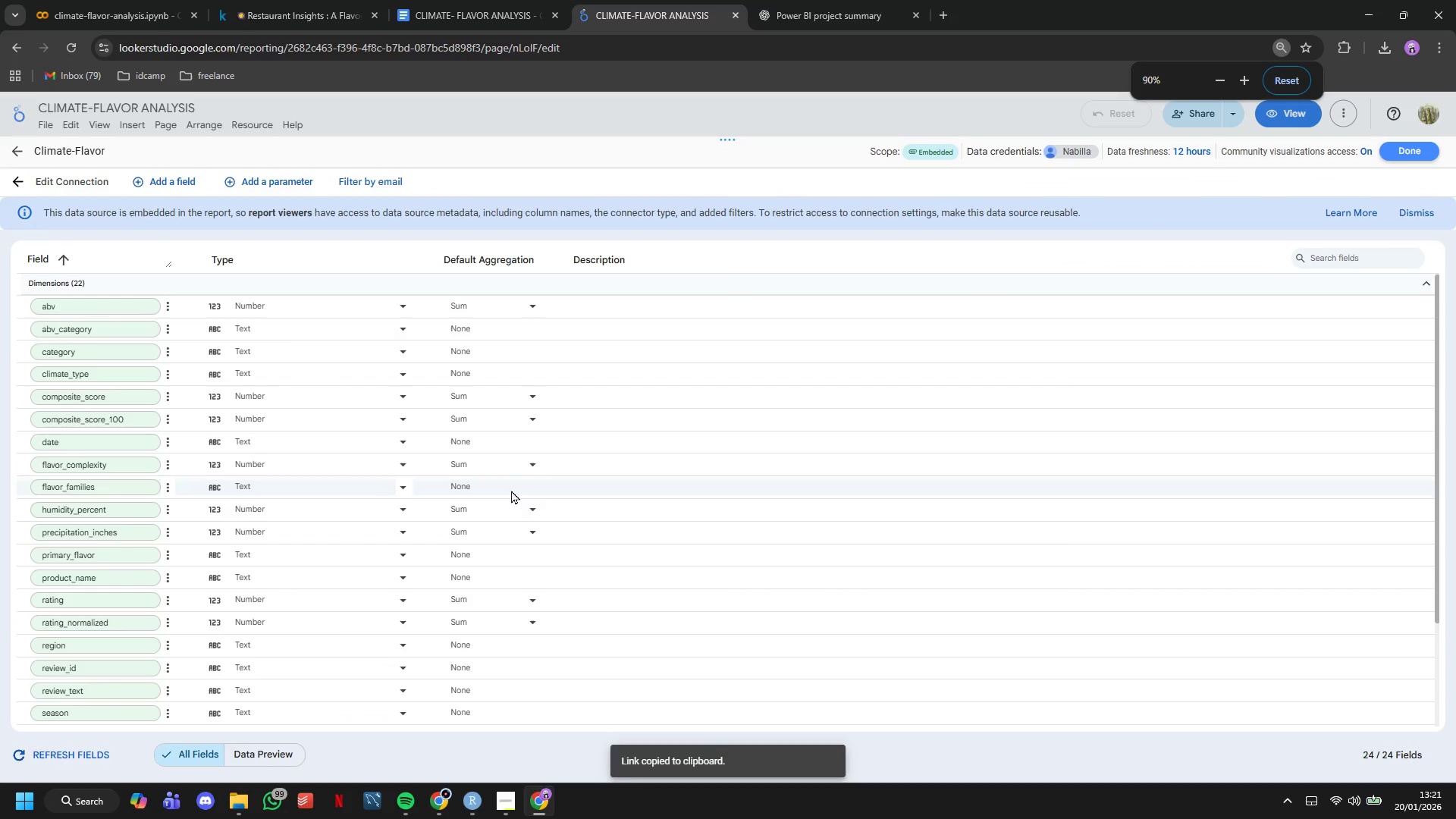 
scroll: coordinate [764, 519], scroll_direction: down, amount: 10.0
 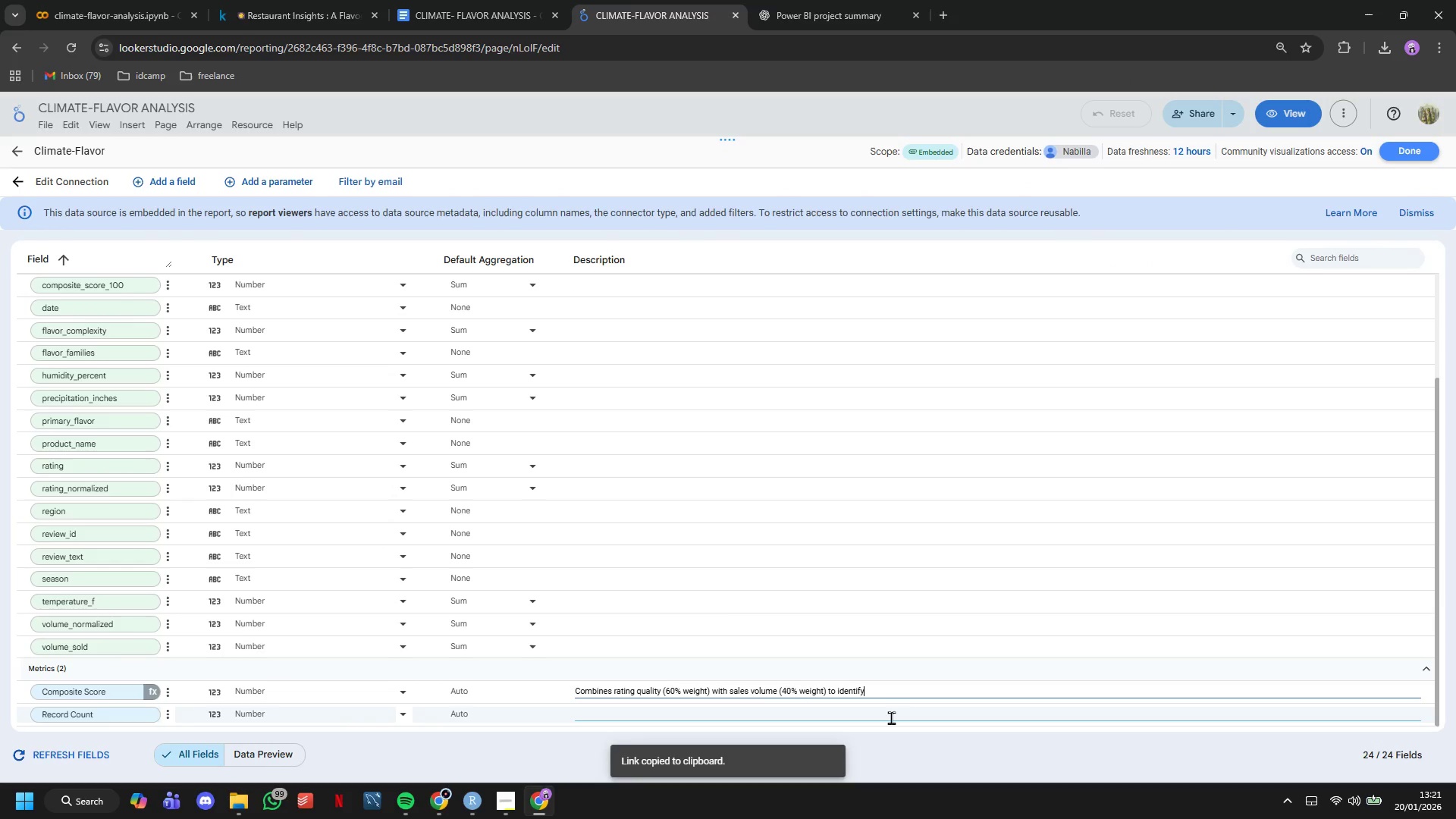 
key(Control+Shift+Space)
 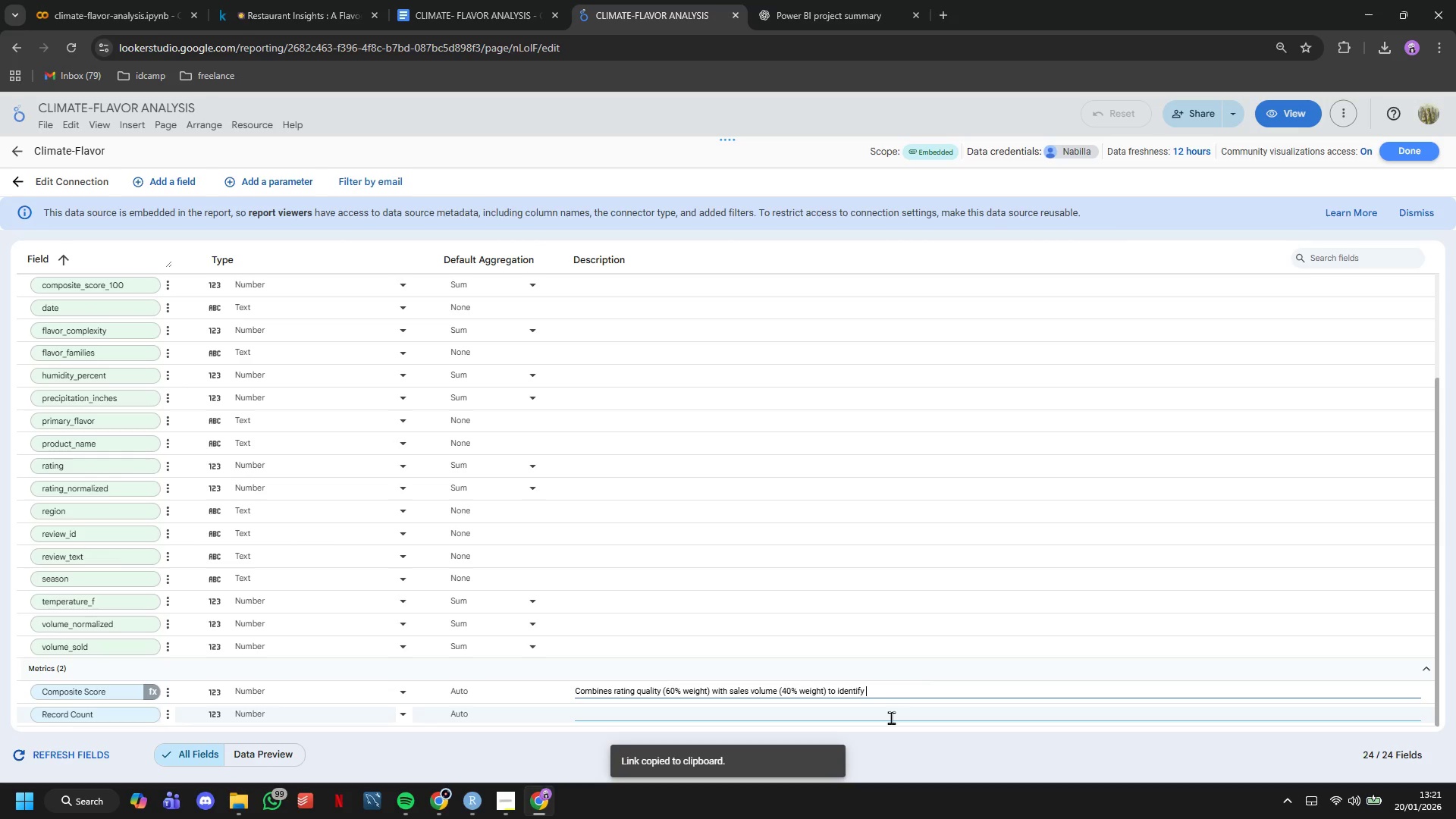 
key(Control+Shift+P)
 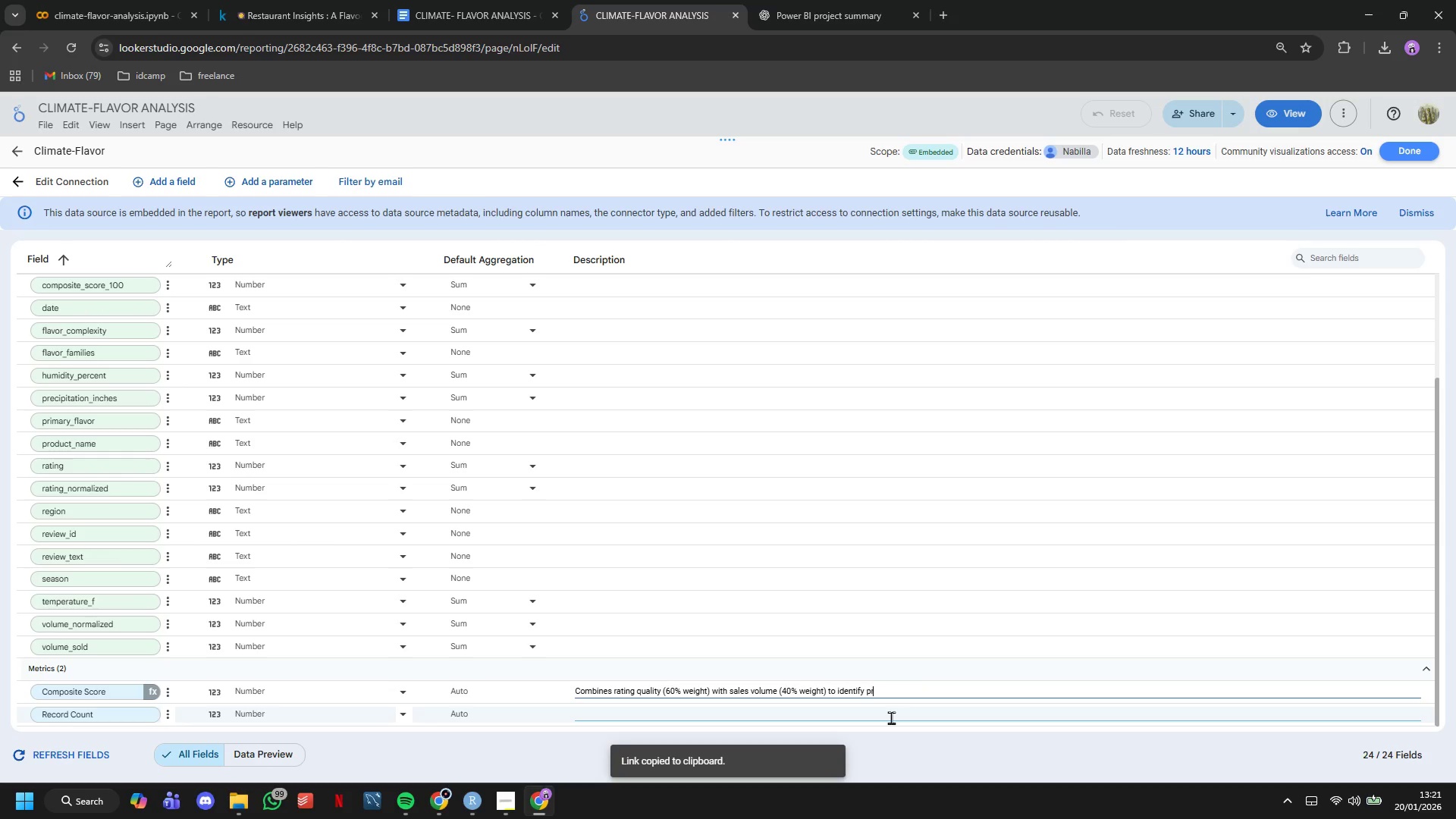 
key(Control+Shift+R)
 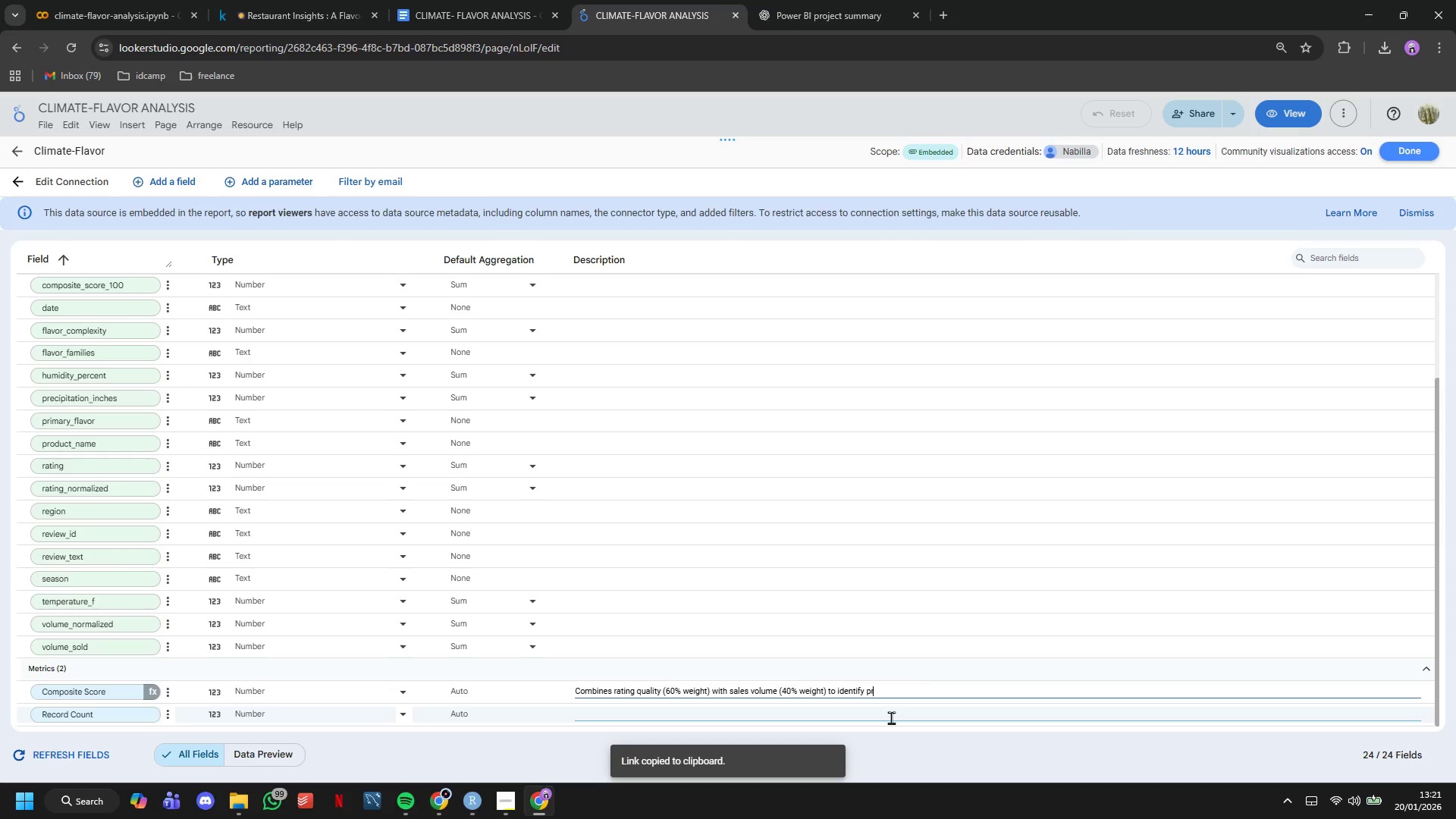 
key(Control+Shift+O)
 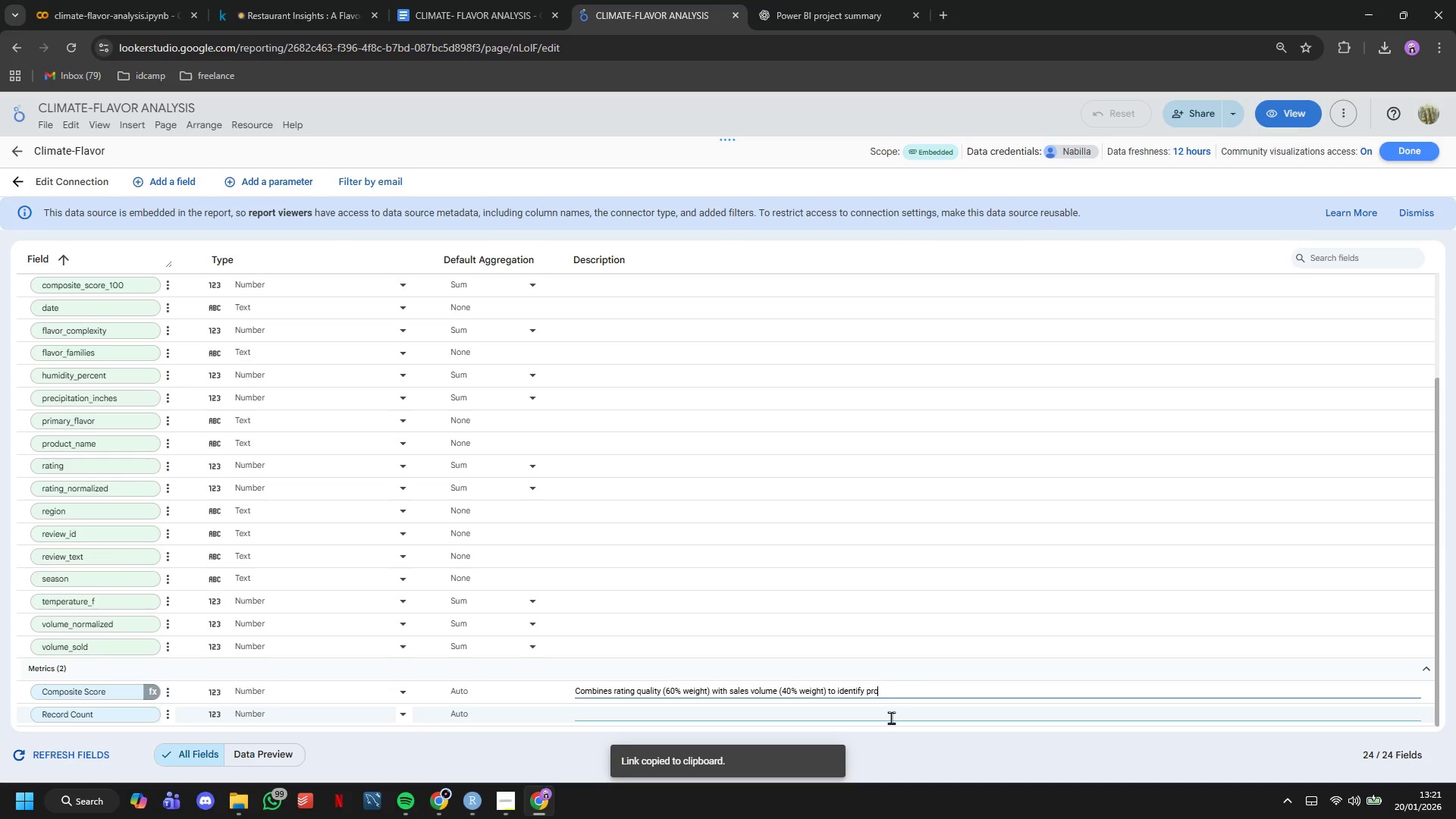 
key(Control+Shift+D)
 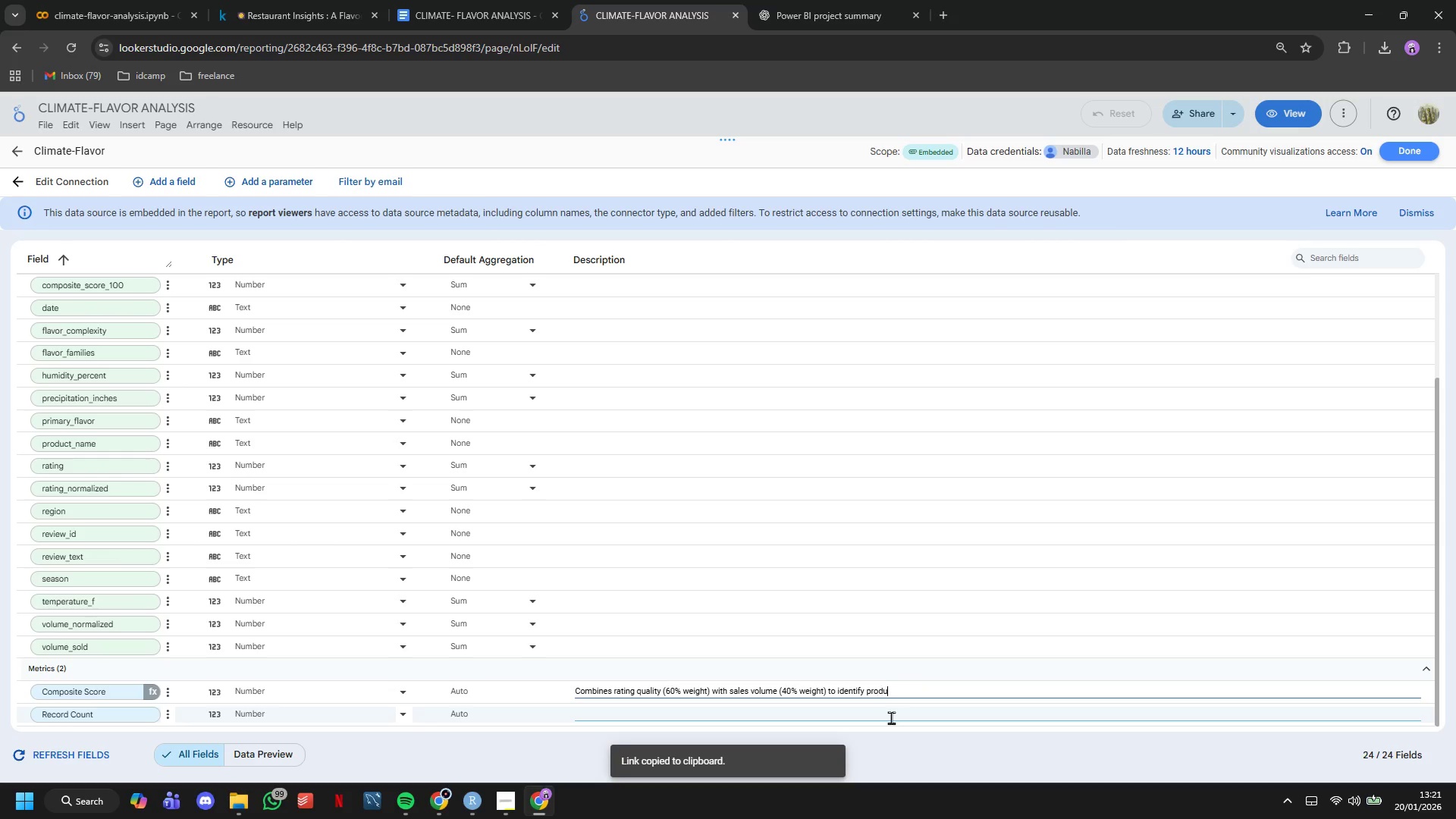 
key(Control+Shift+U)
 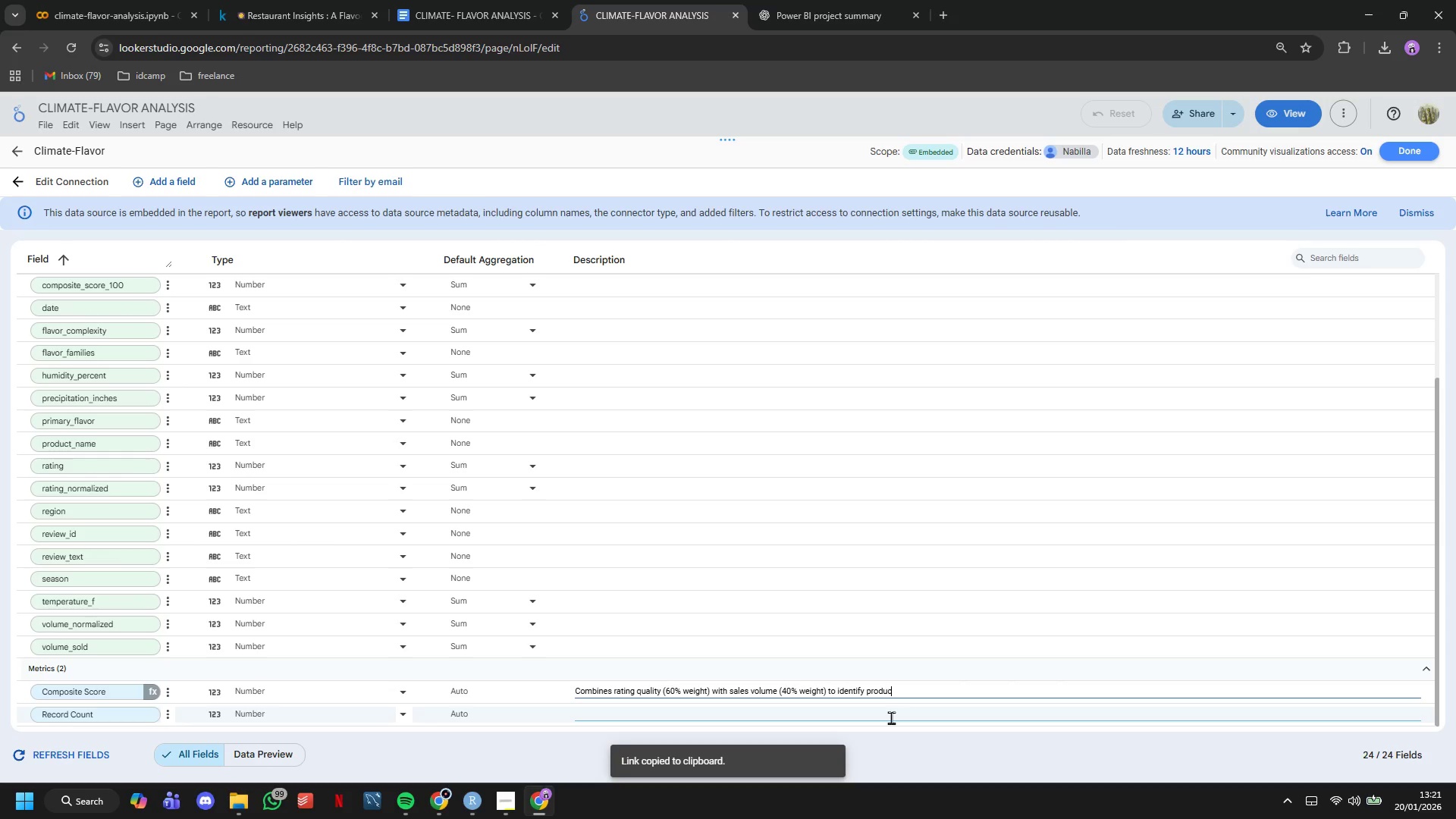 
key(Control+Shift+C)
 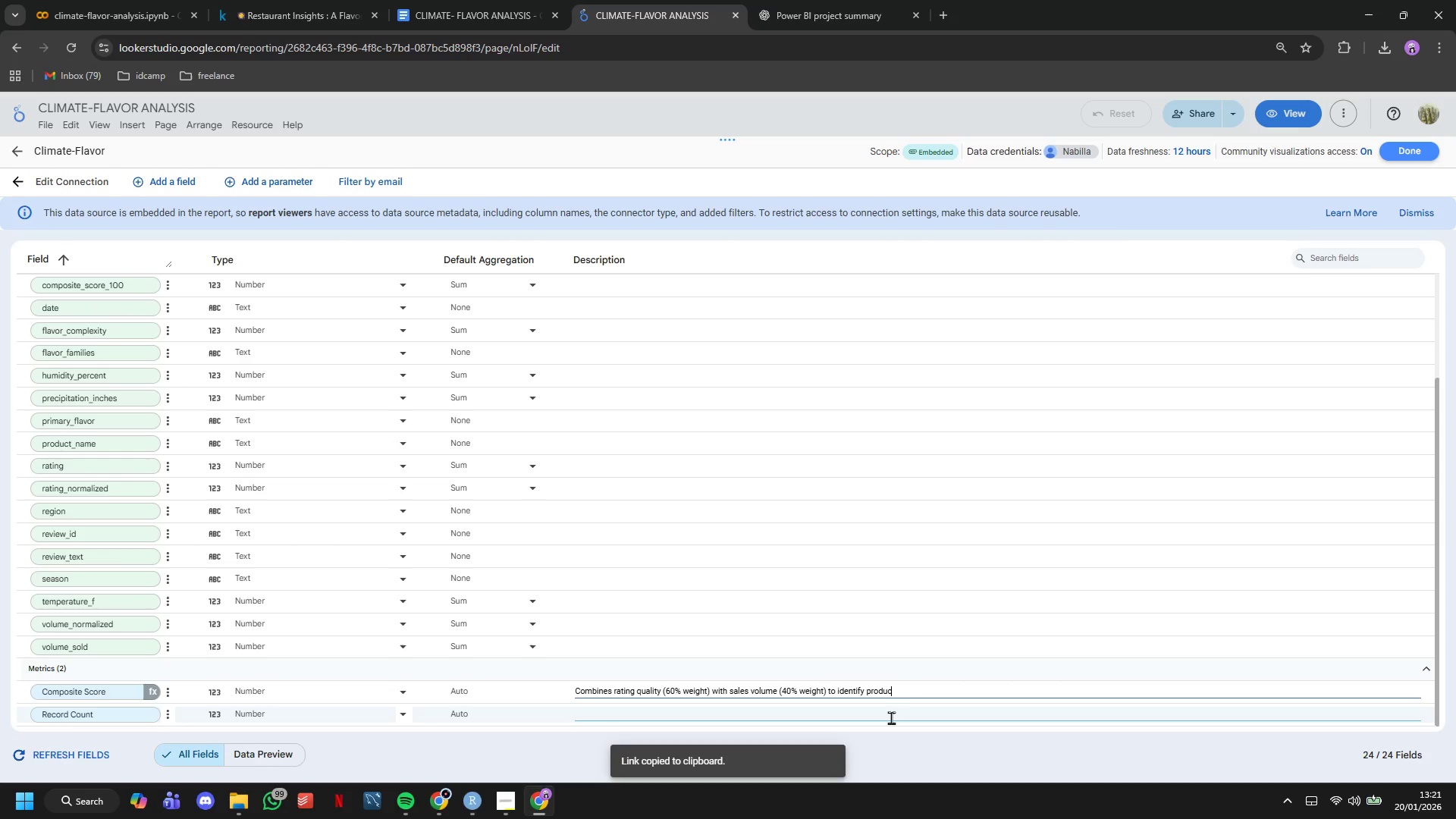 
key(Control+Shift+T)
 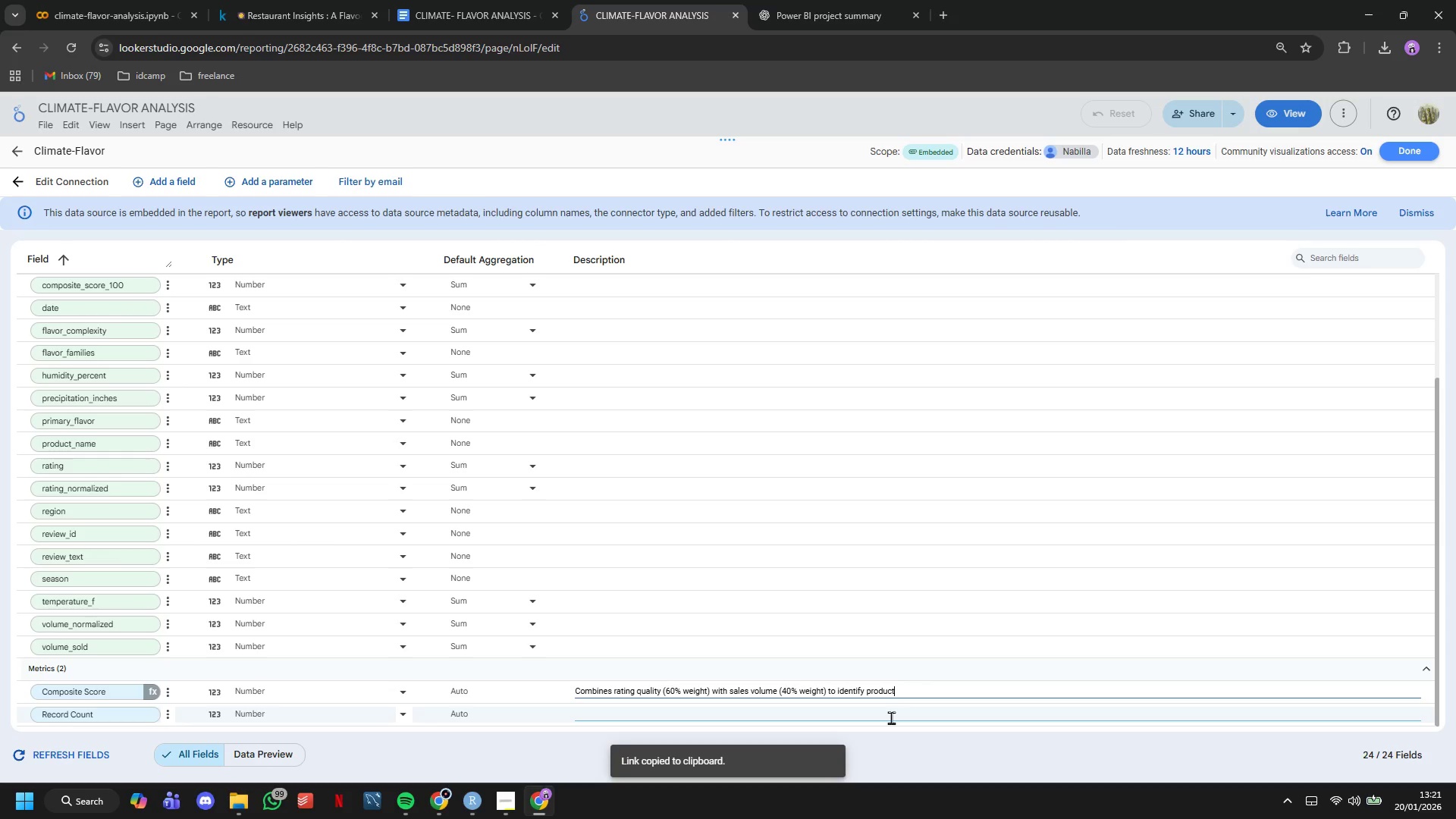 
key(Control+Shift+S)
 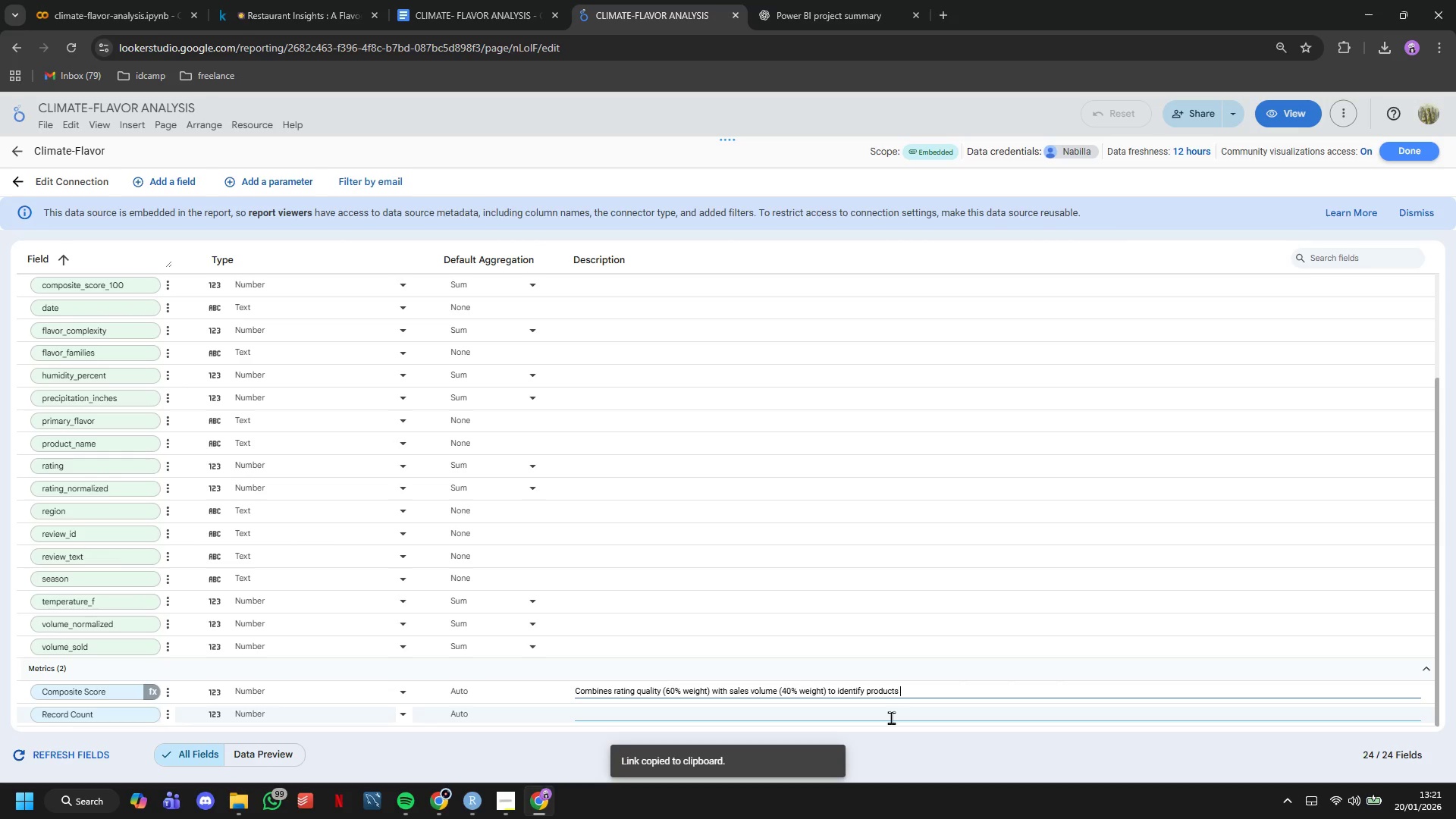 
key(Control+Shift+Space)
 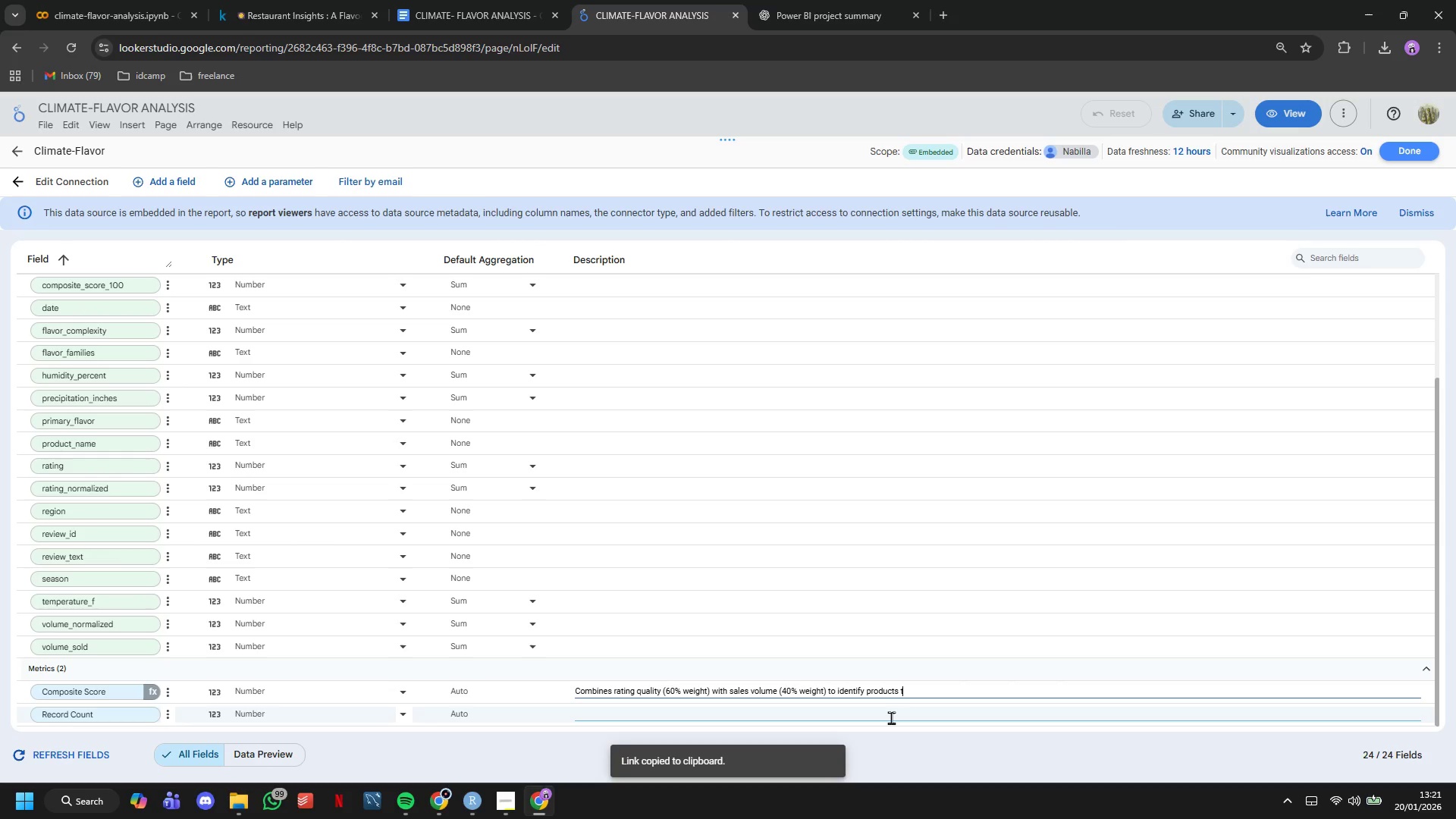 
key(Control+Shift+T)
 